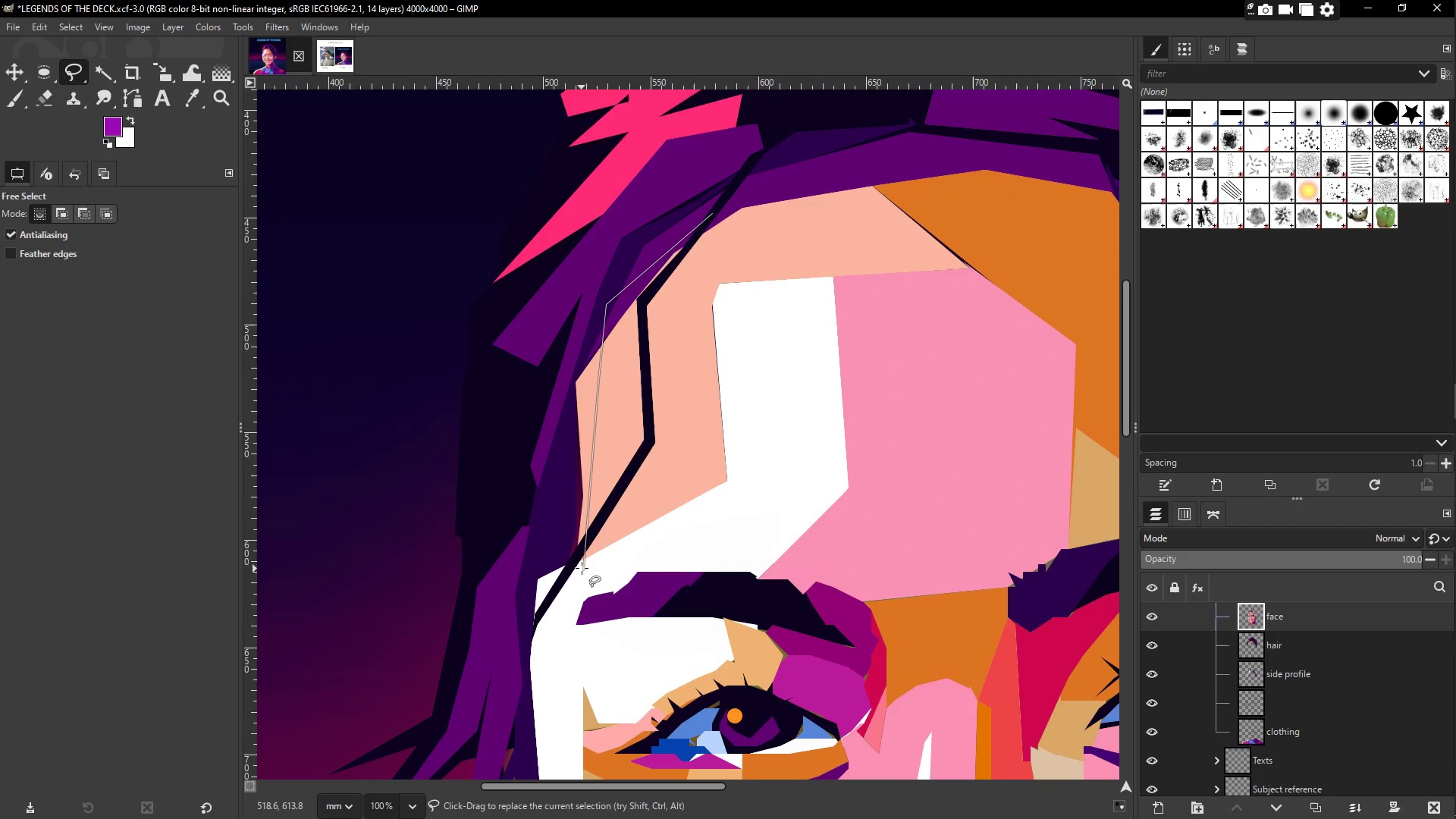 
left_click([582, 566])
 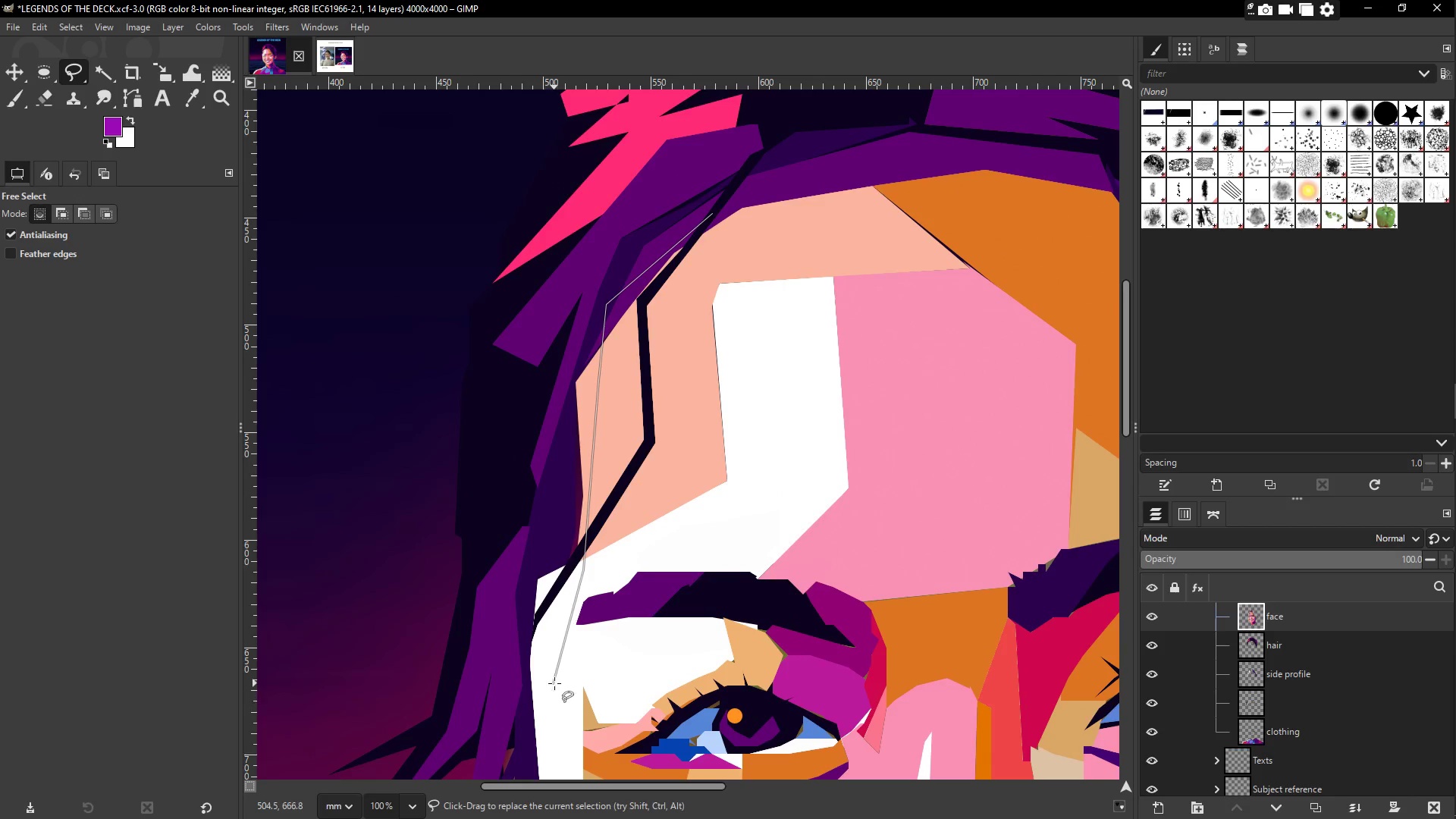 
left_click([554, 685])
 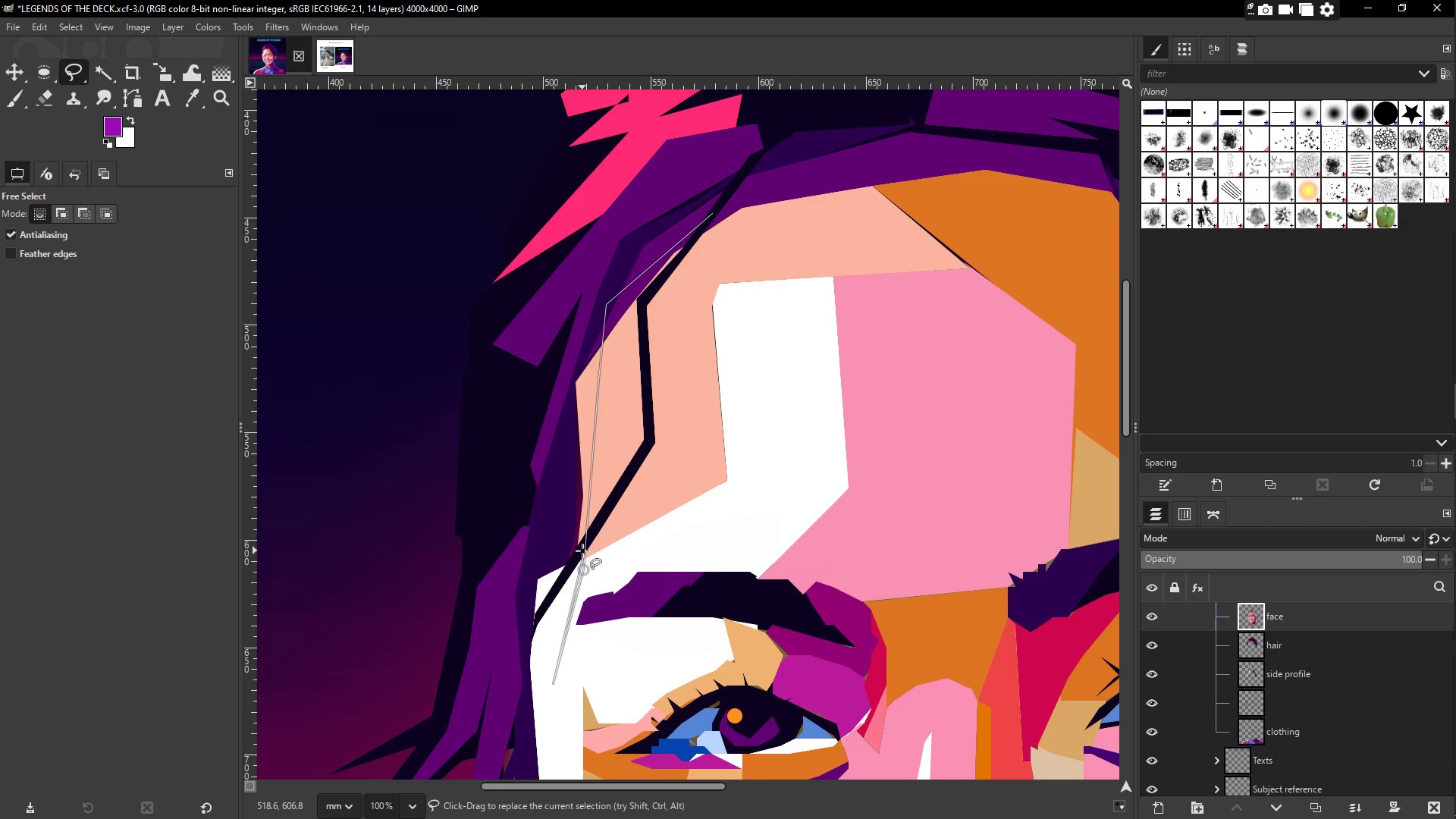 
left_click([577, 546])
 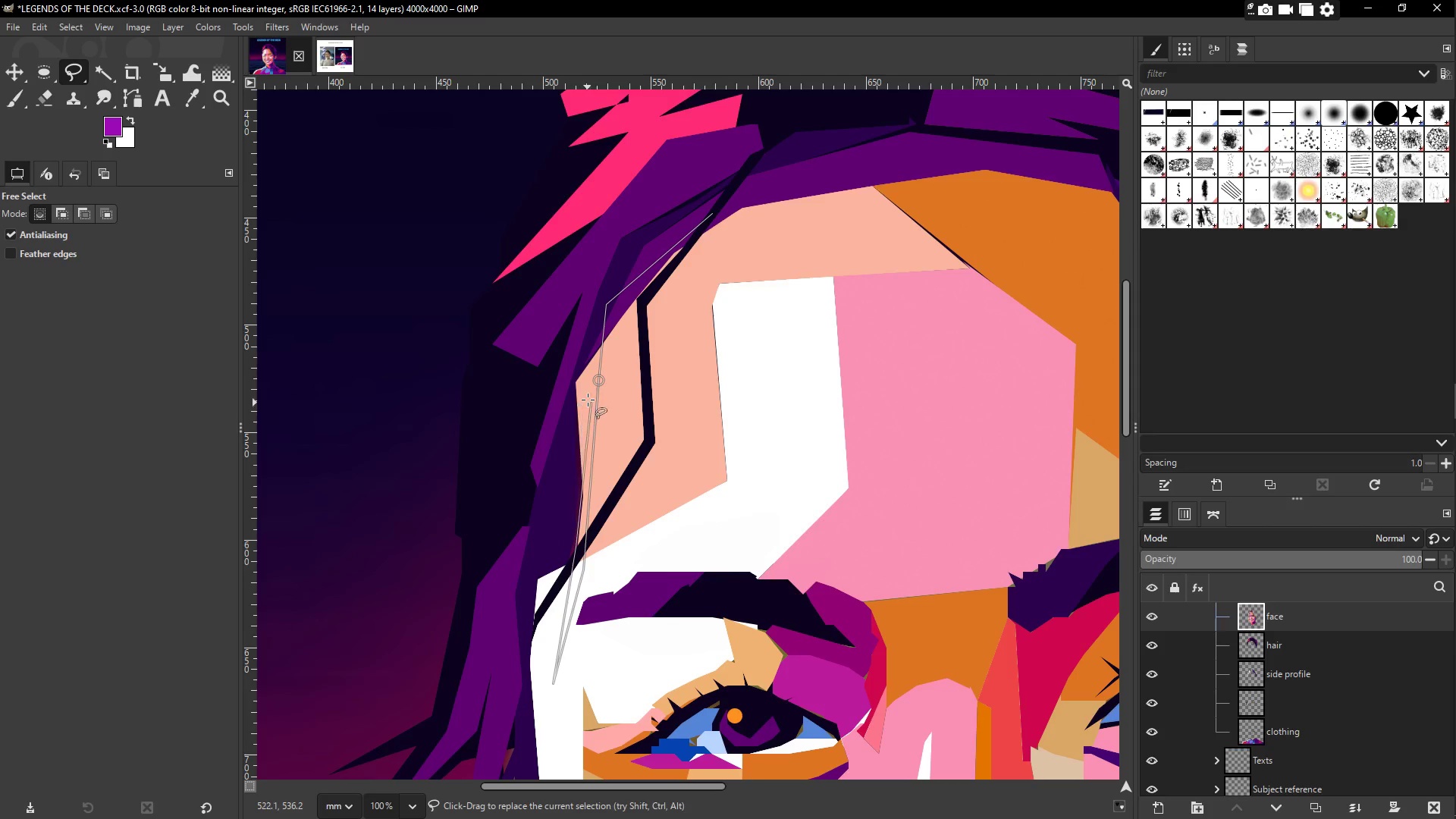 
left_click([591, 390])
 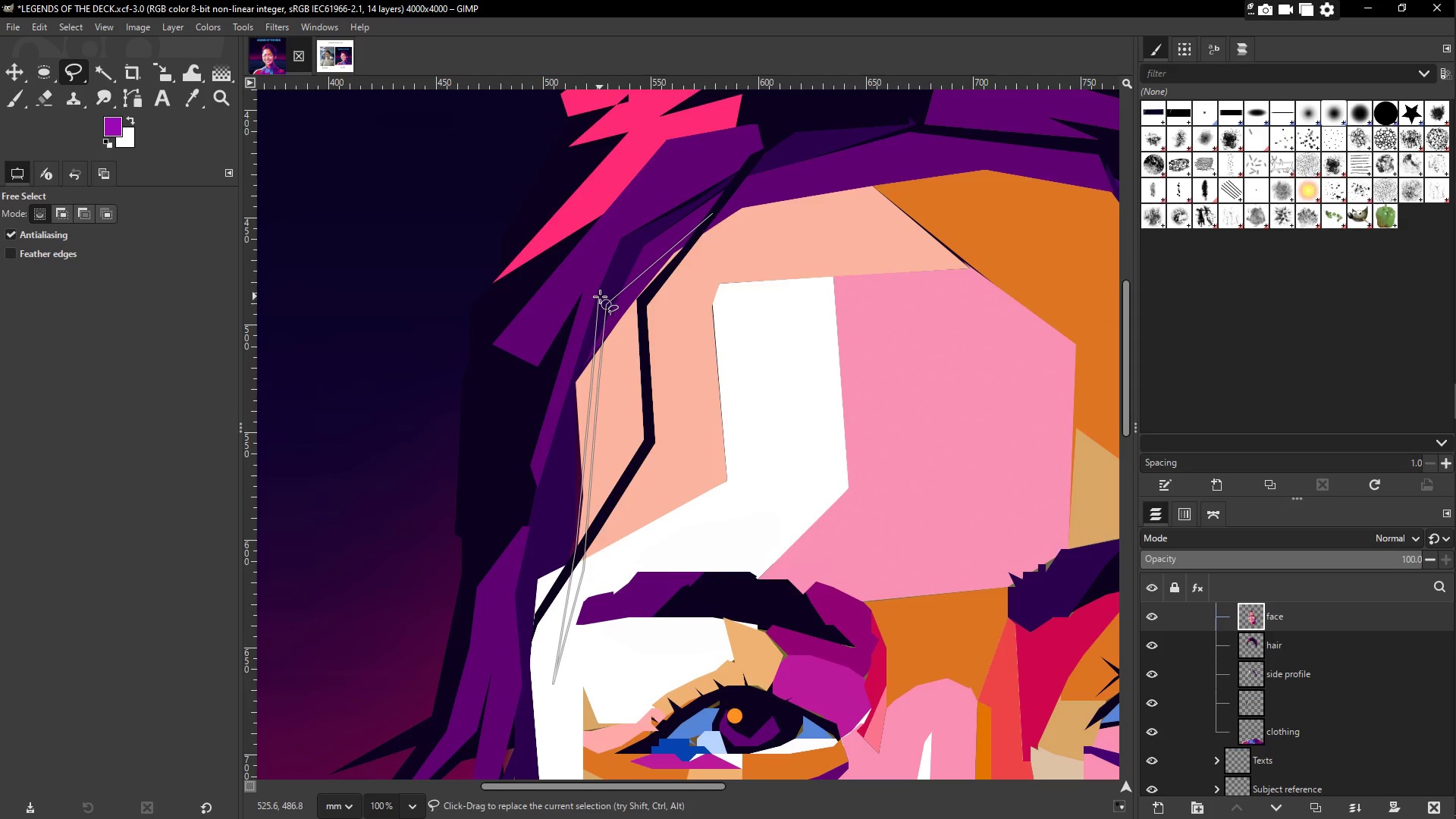 
left_click([601, 296])
 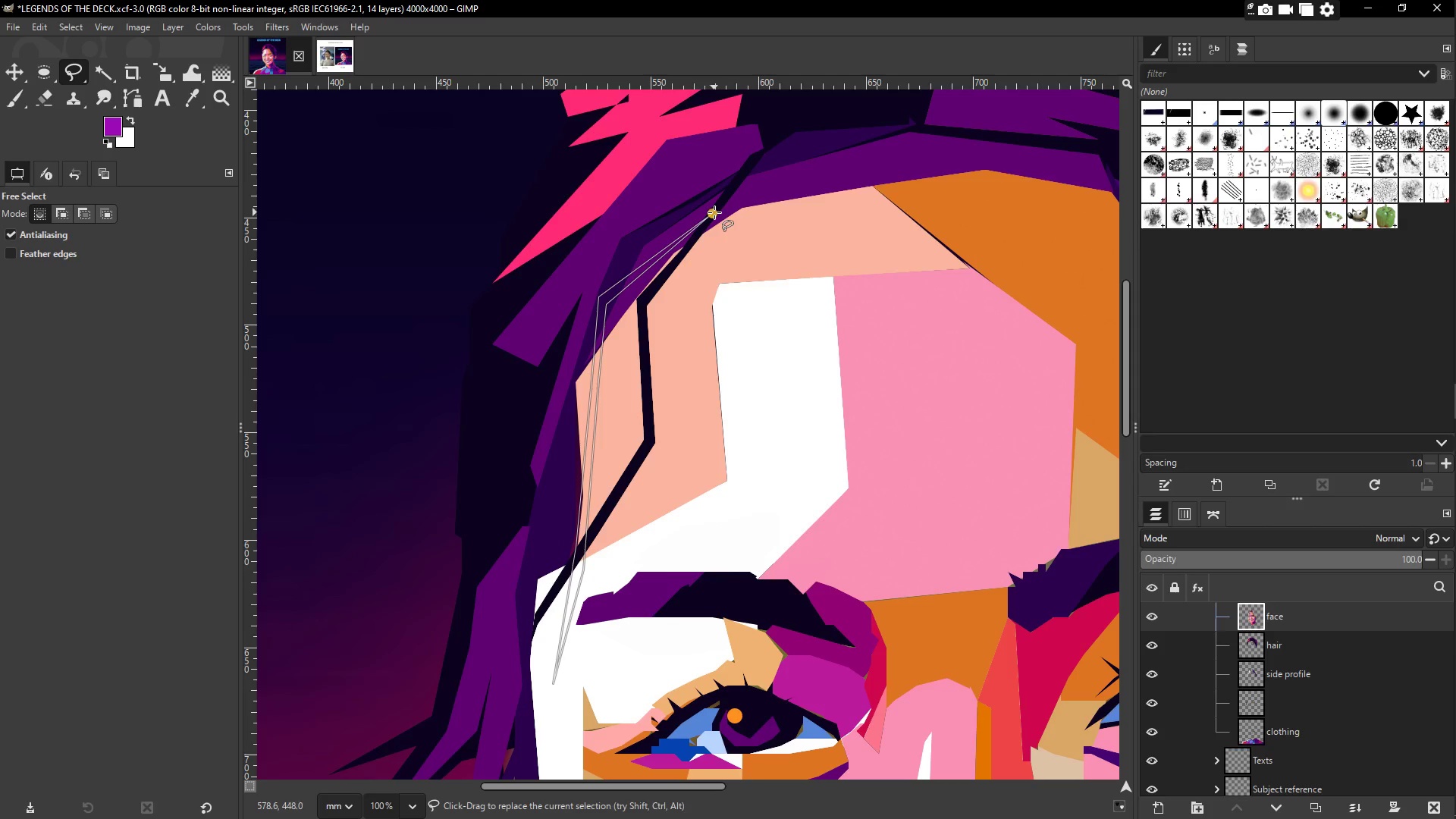 
left_click([714, 212])
 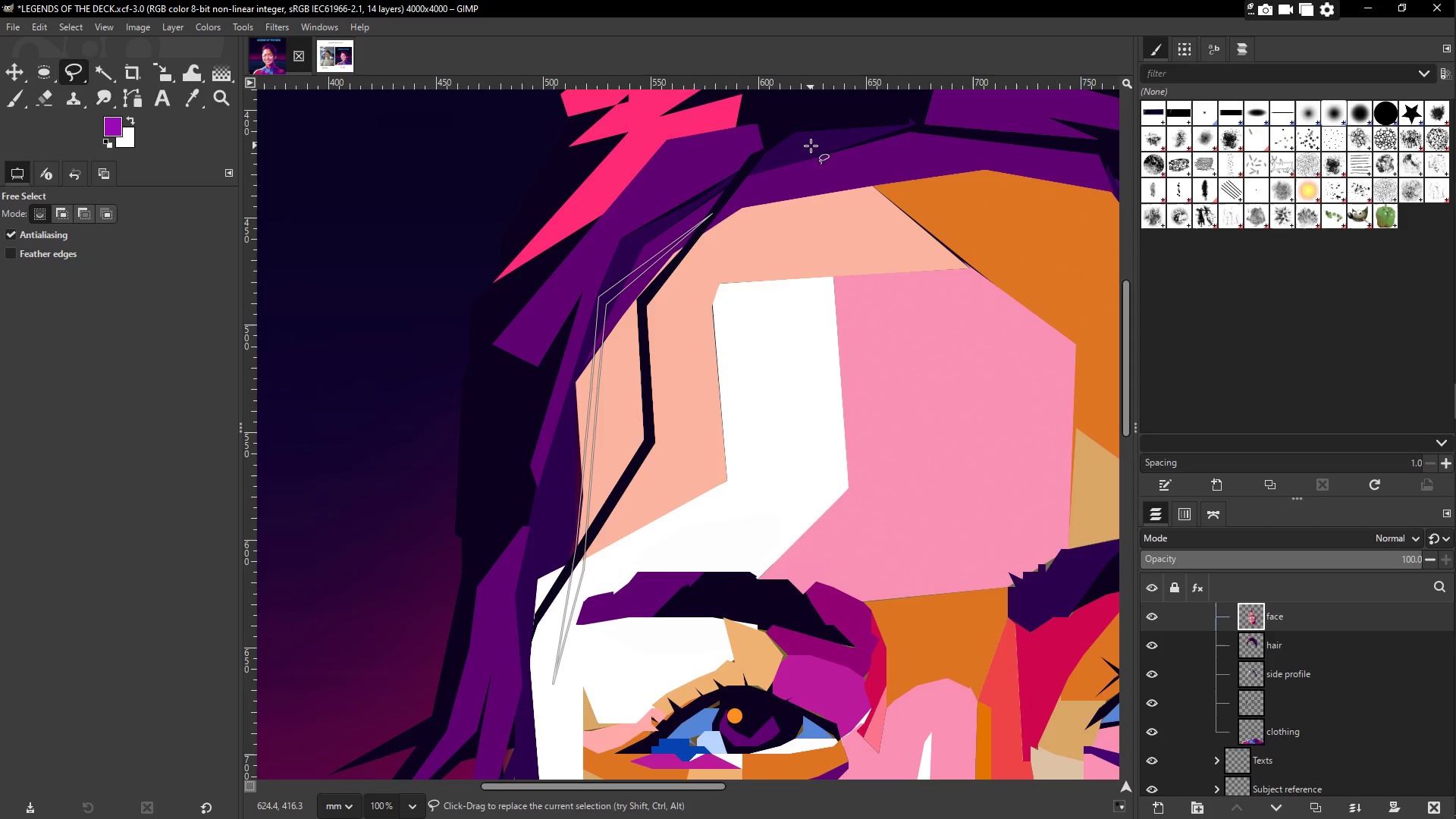 
key(O)
 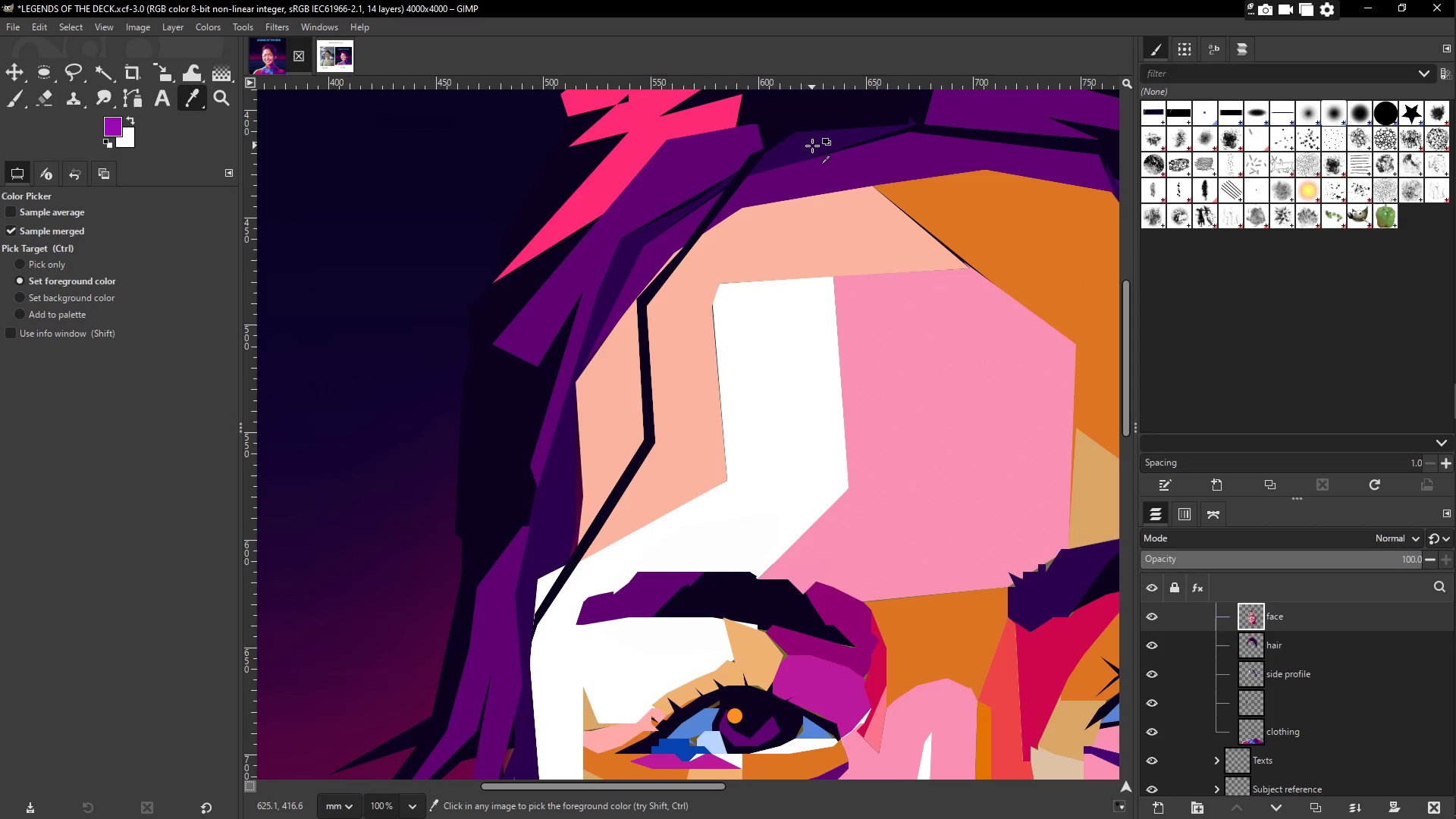 
left_click([812, 146])
 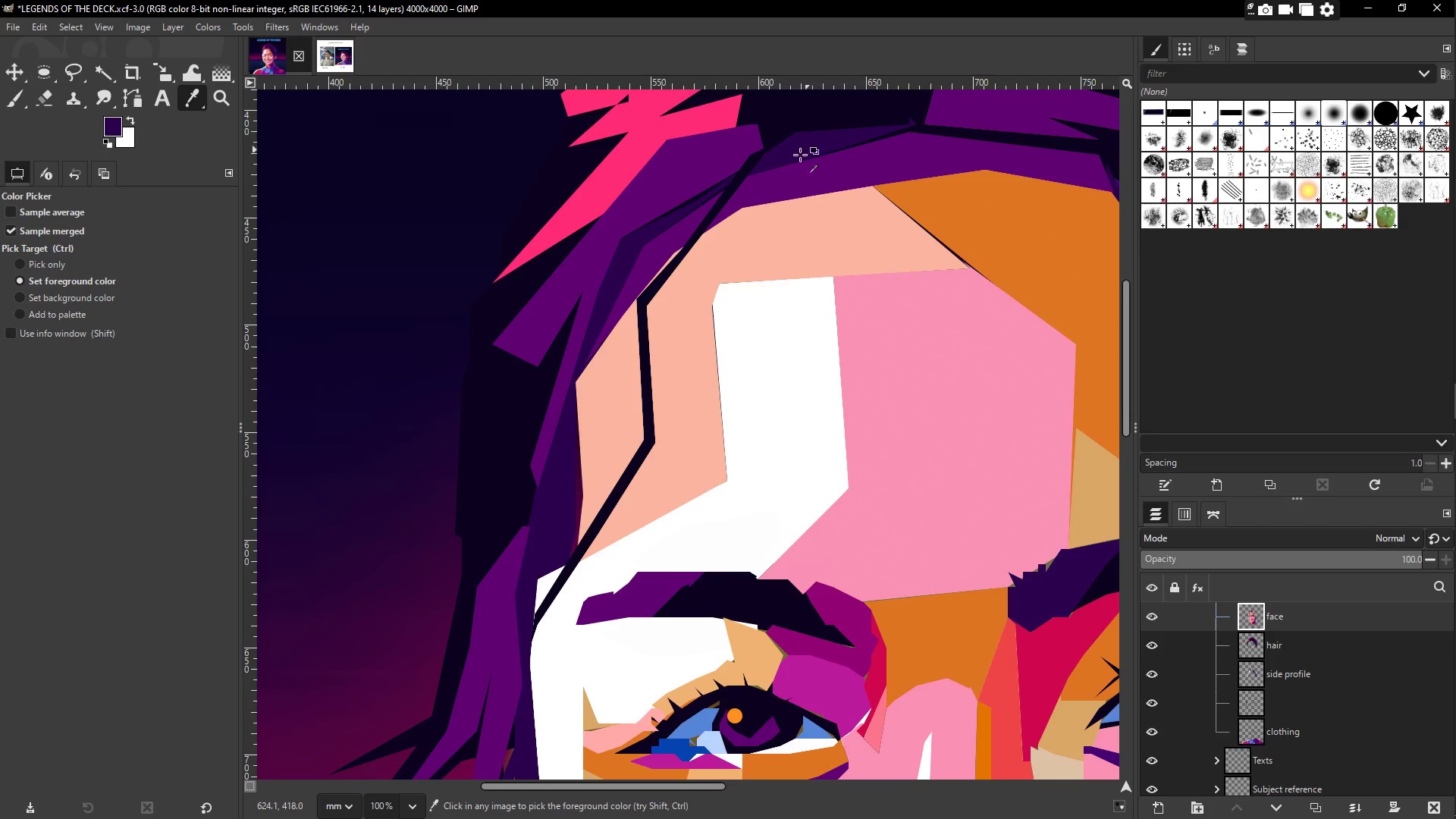 
key(G)
 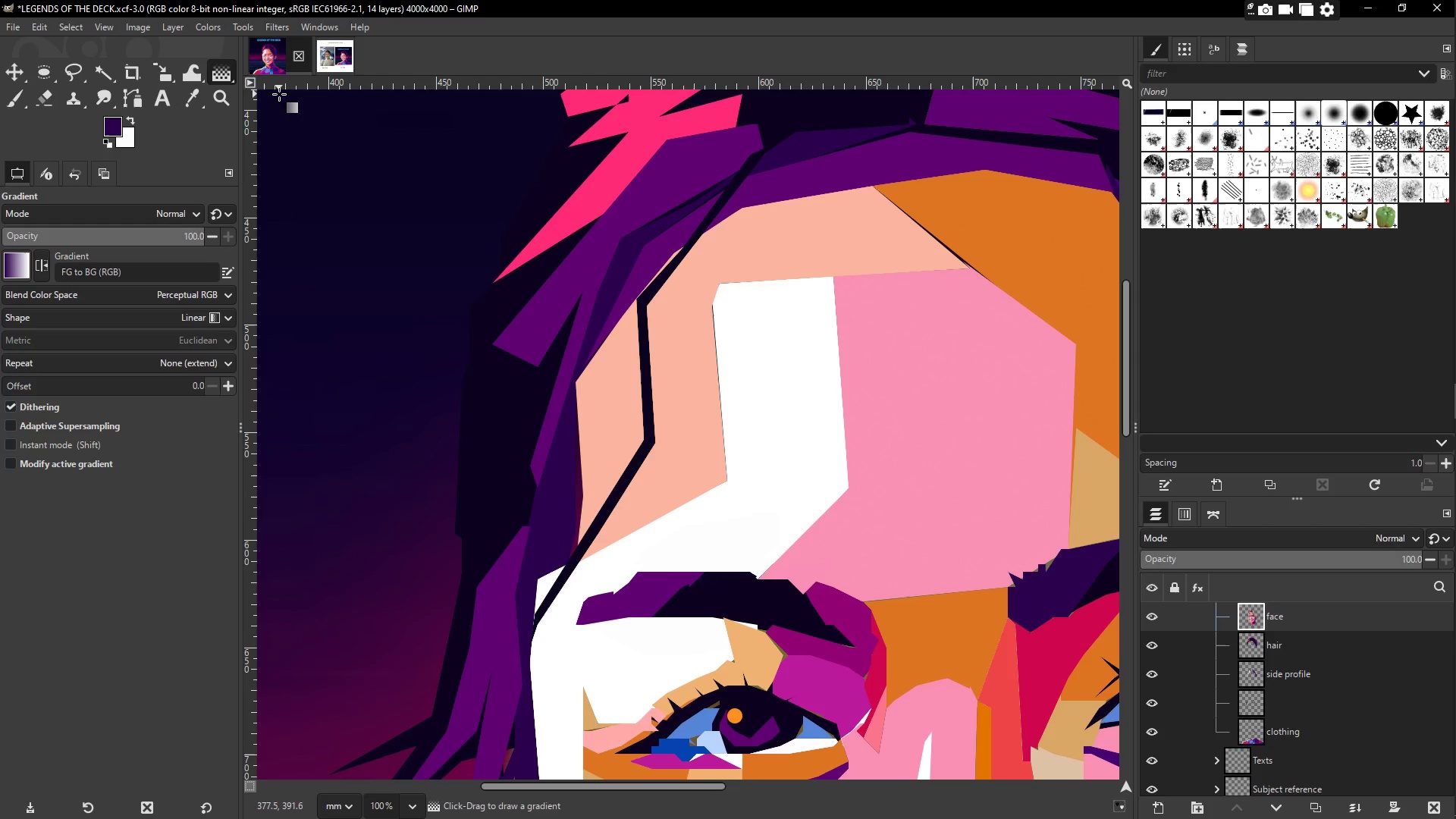 
left_click([226, 74])
 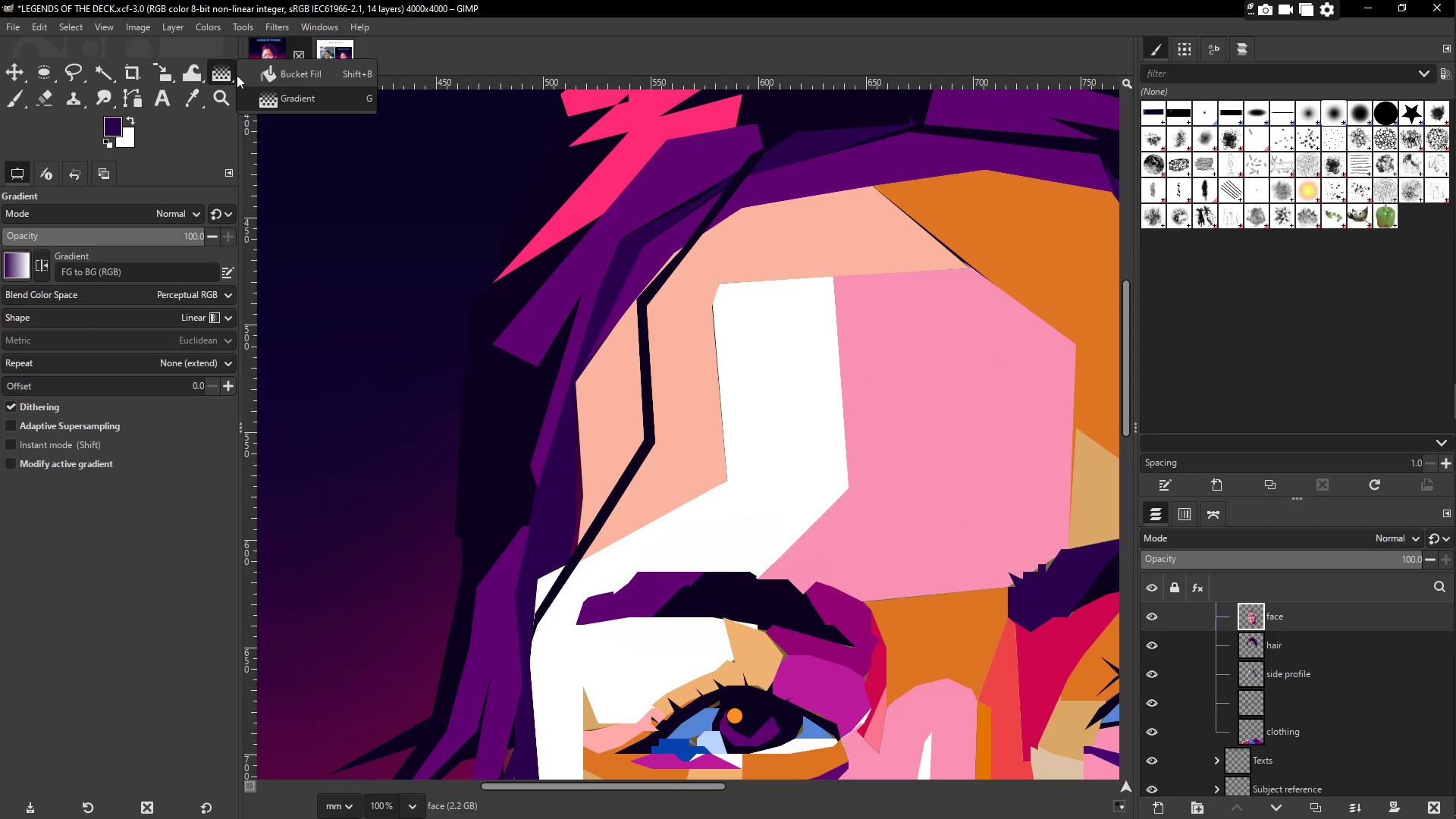 
left_click([277, 79])
 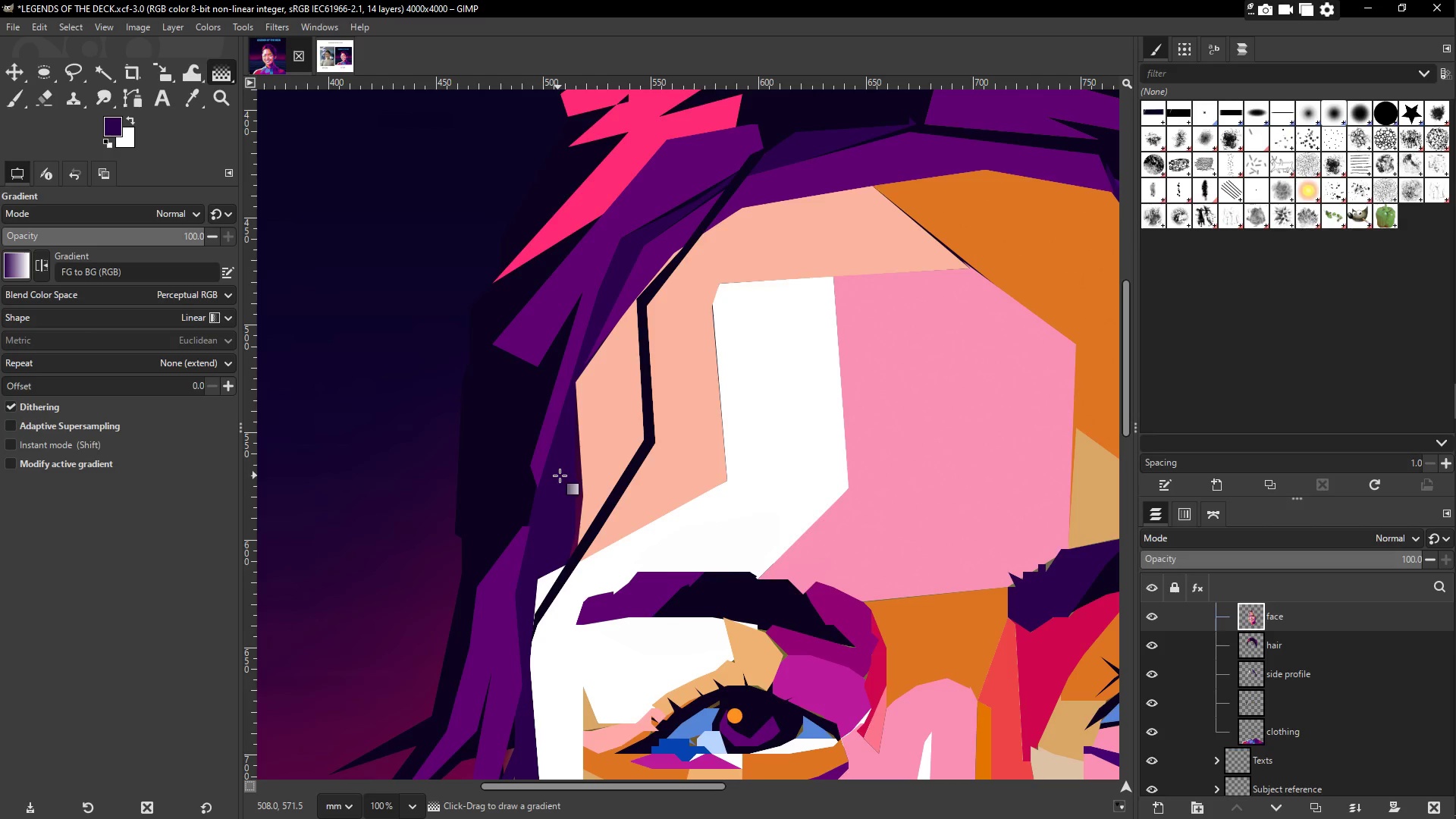 
left_click([589, 450])
 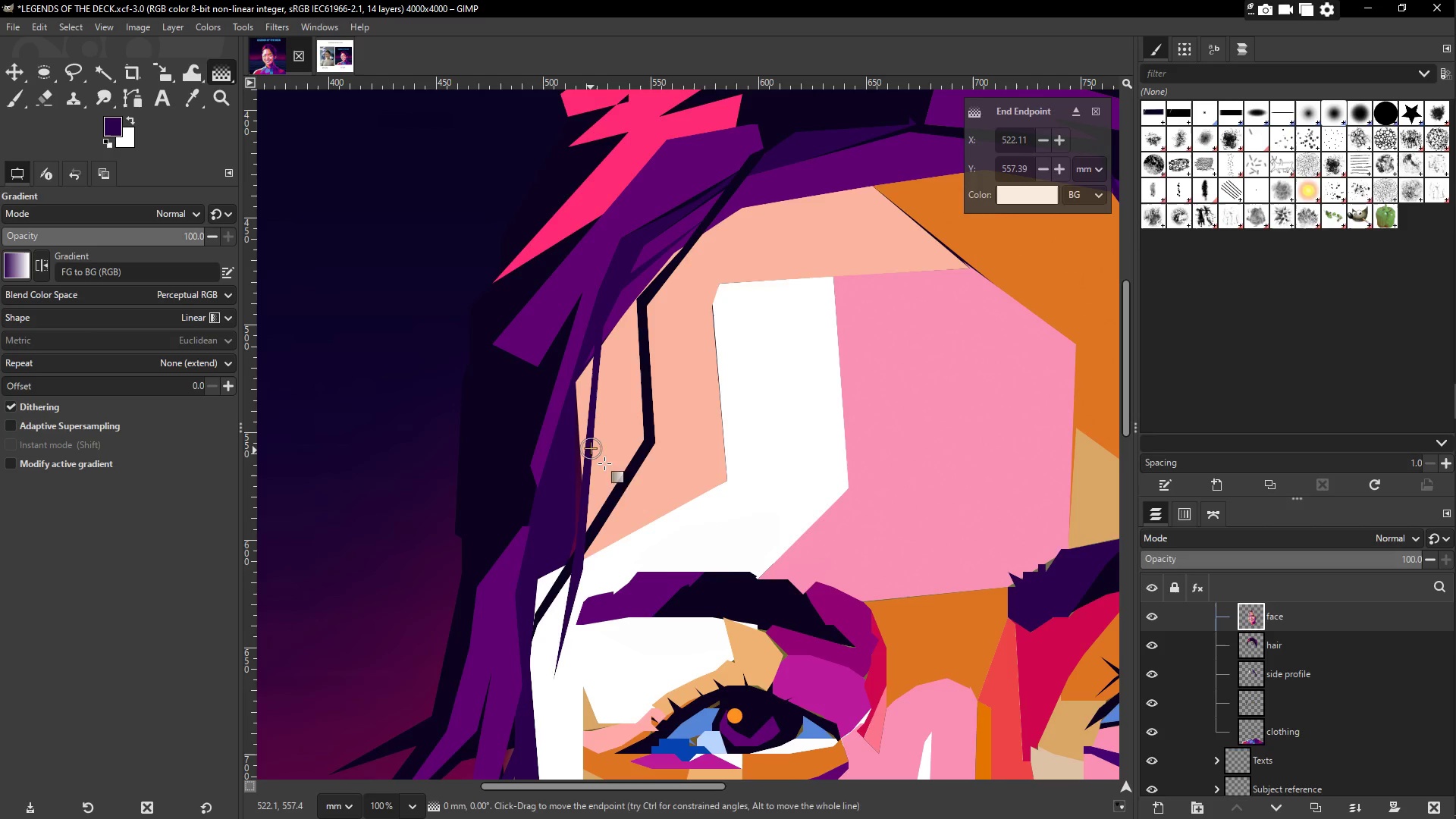 
hold_key(key=Space, duration=1.36)
 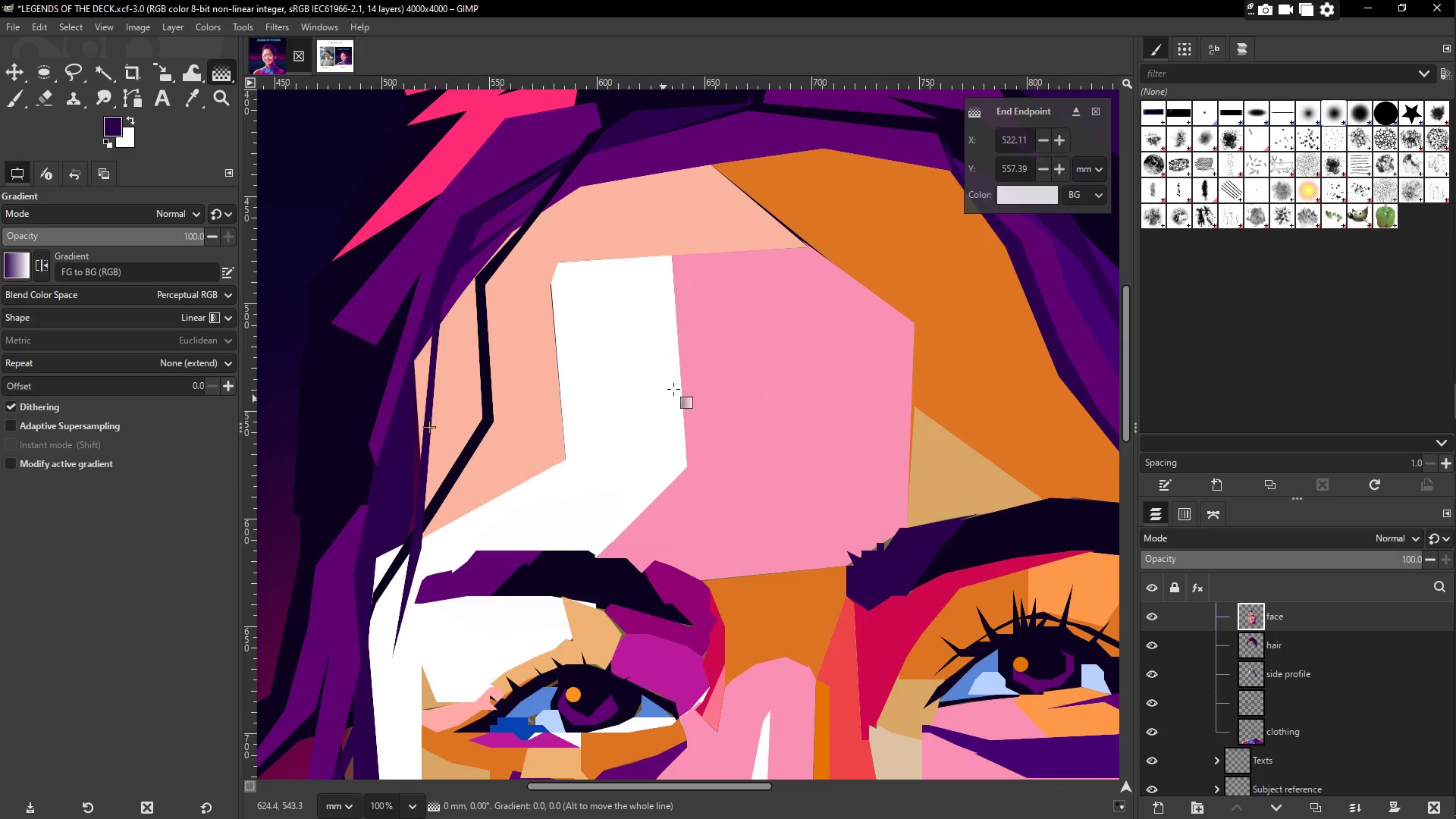 
hold_key(key=Space, duration=1.5)
 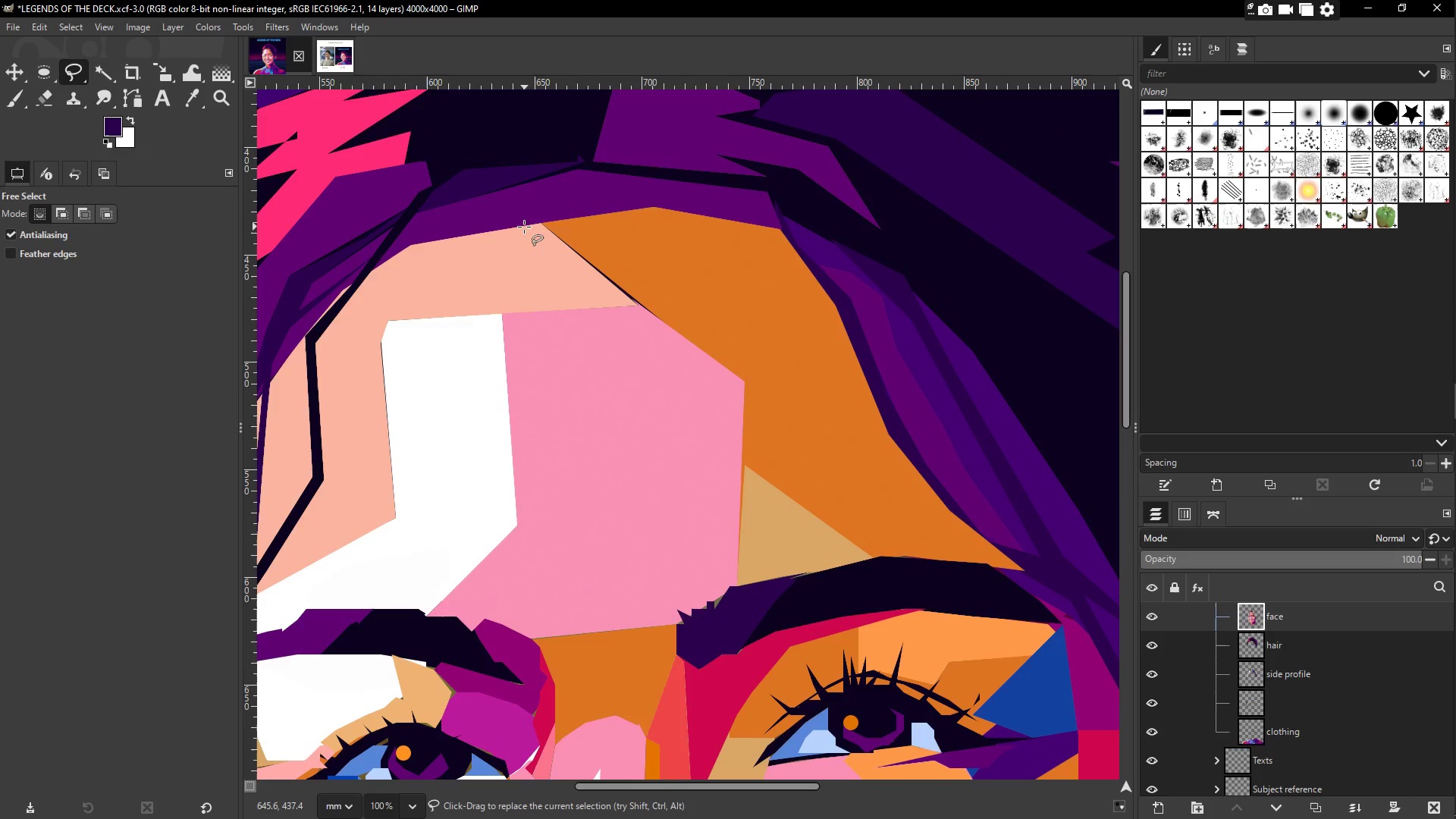 
left_click([532, 226])
 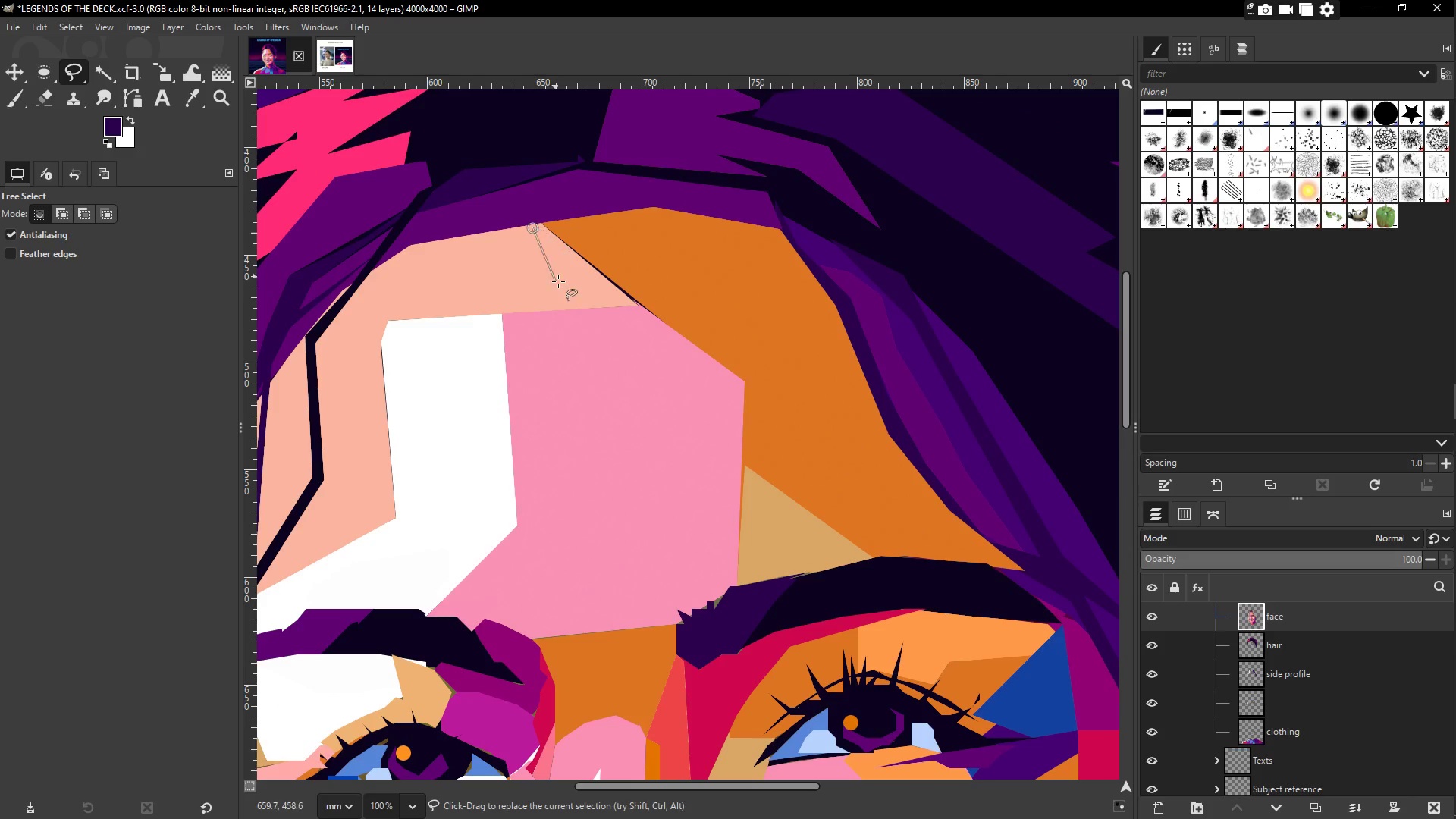 
double_click([560, 284])
 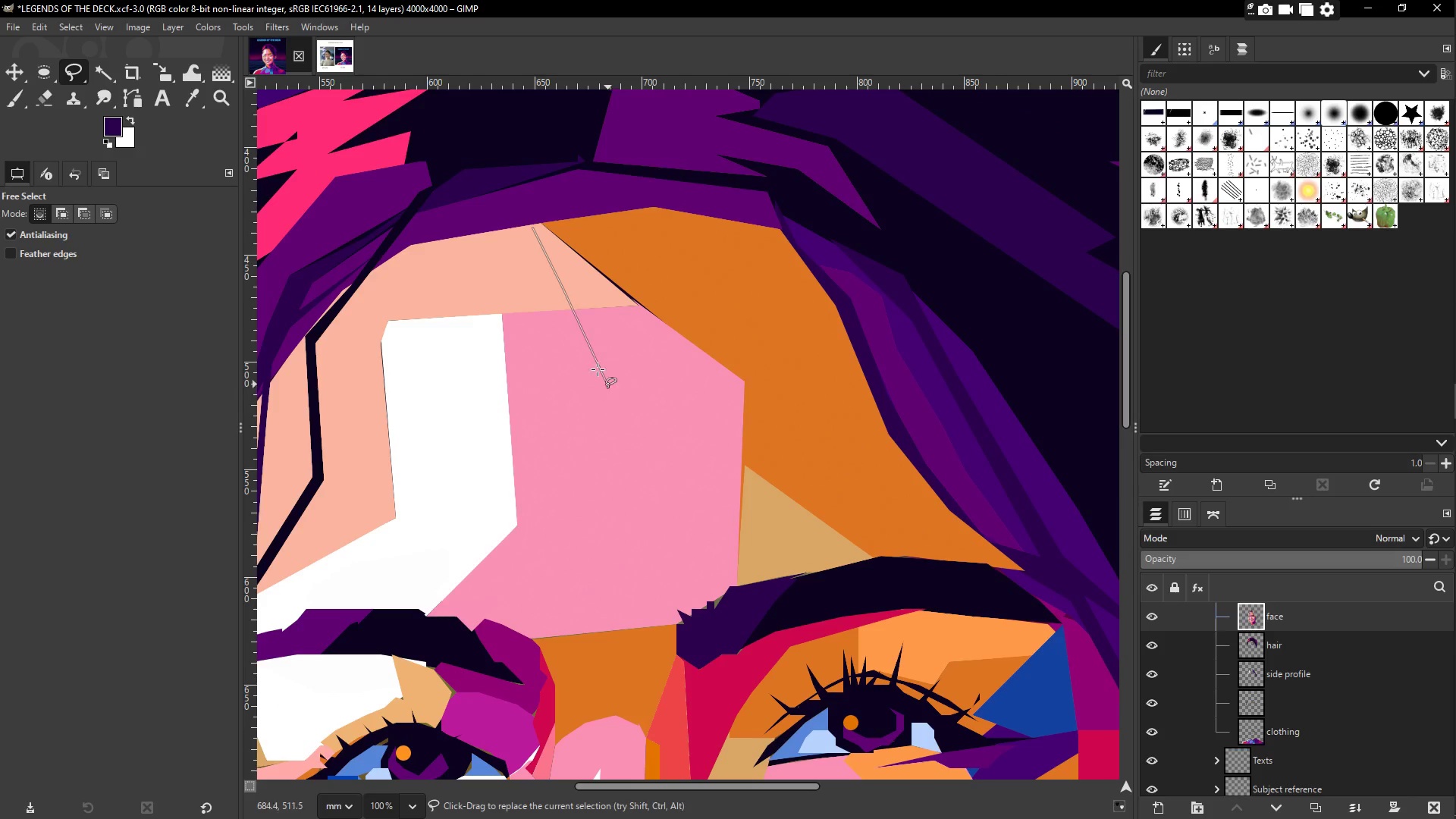 
left_click([558, 295])
 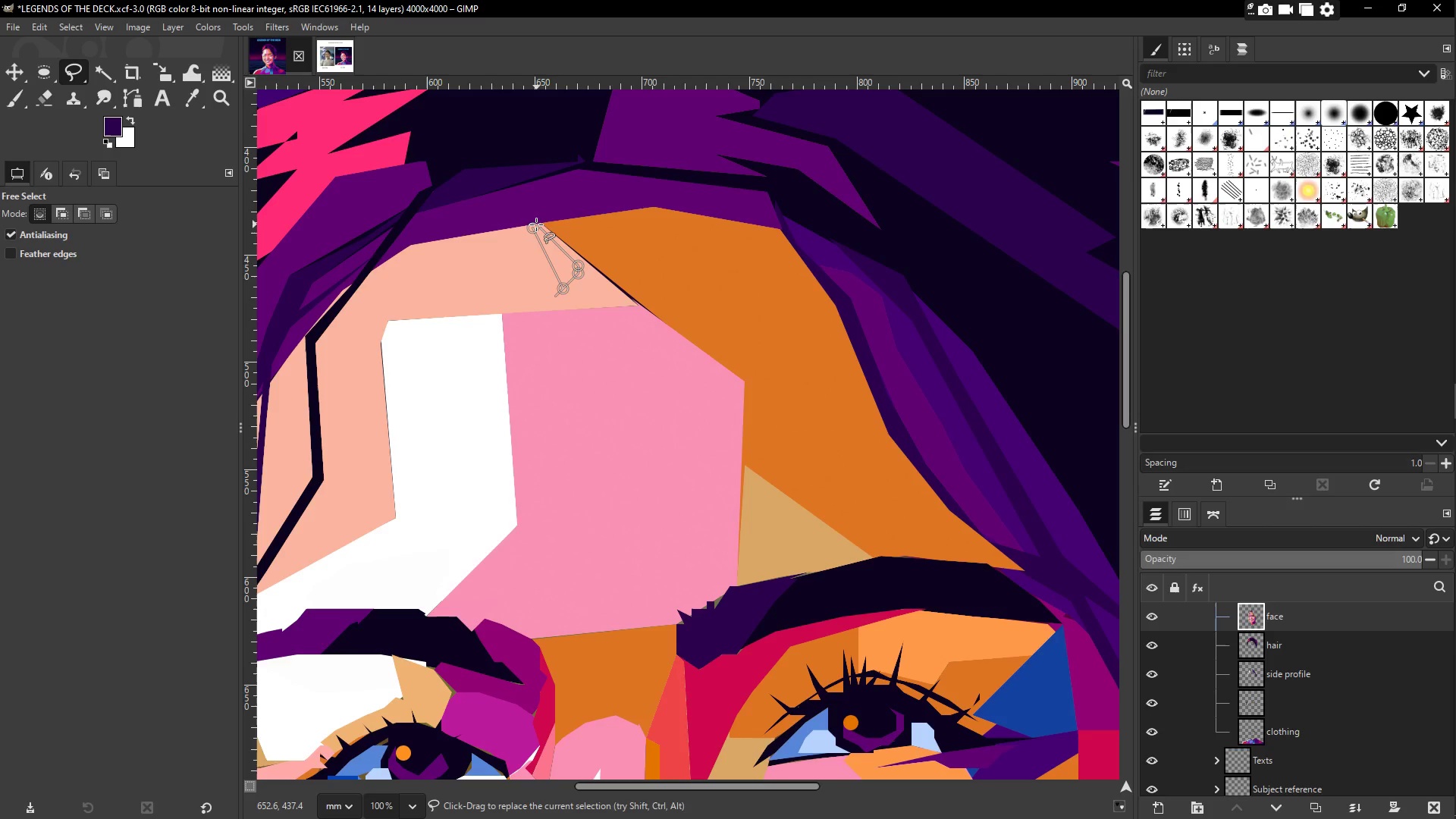 
left_click([534, 231])
 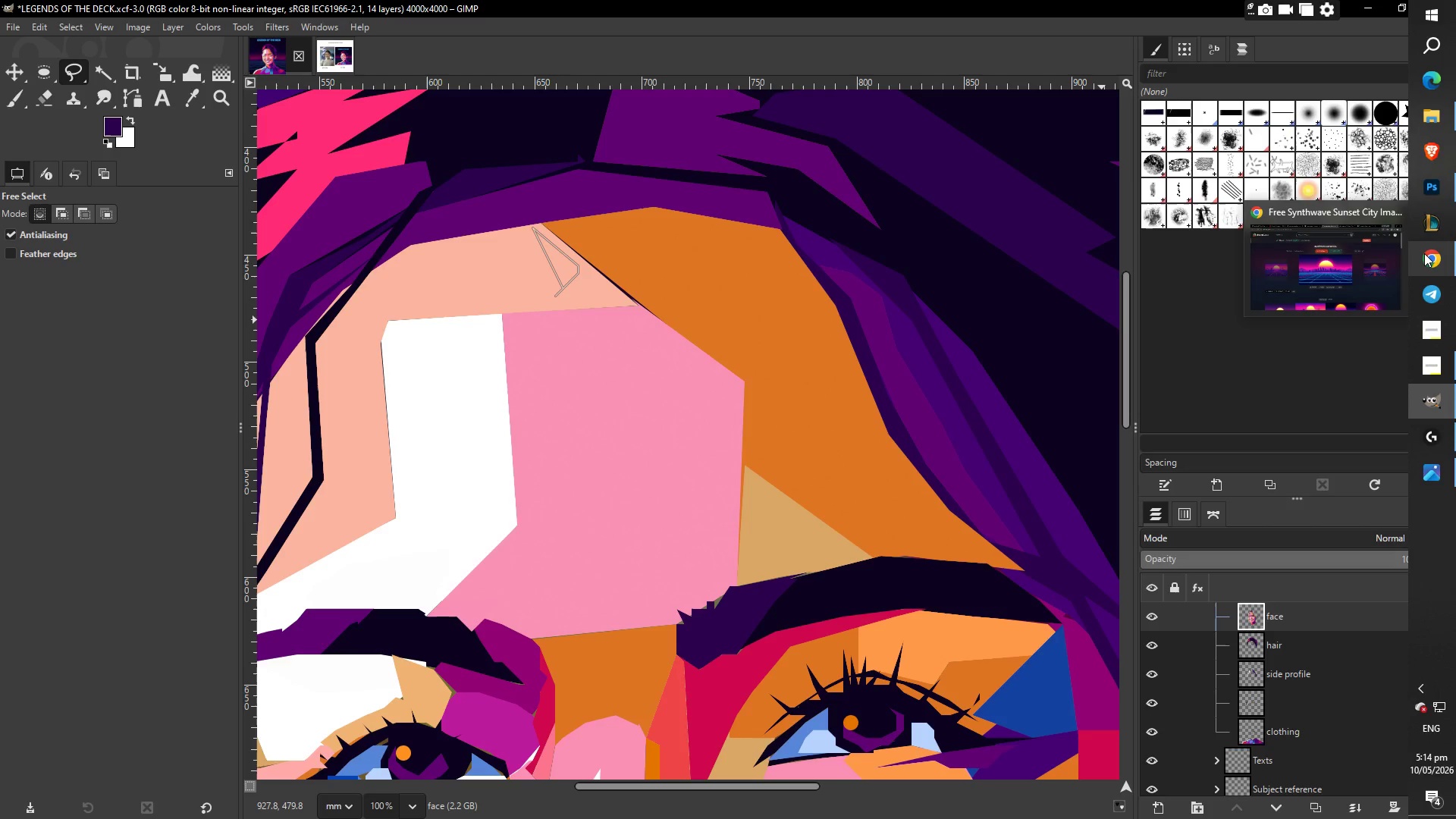 
left_click([1316, 278])
 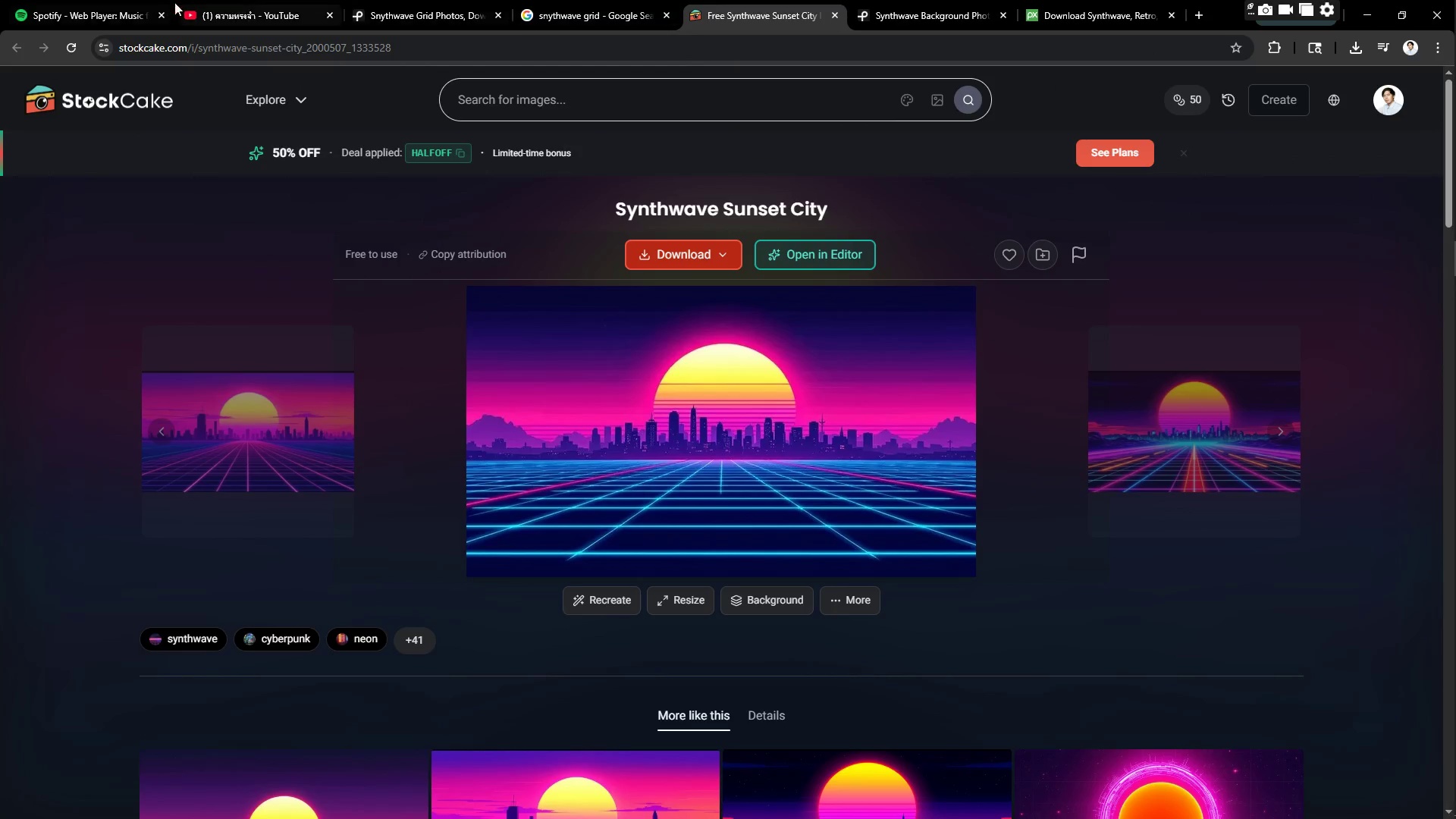 
left_click([237, 0])
 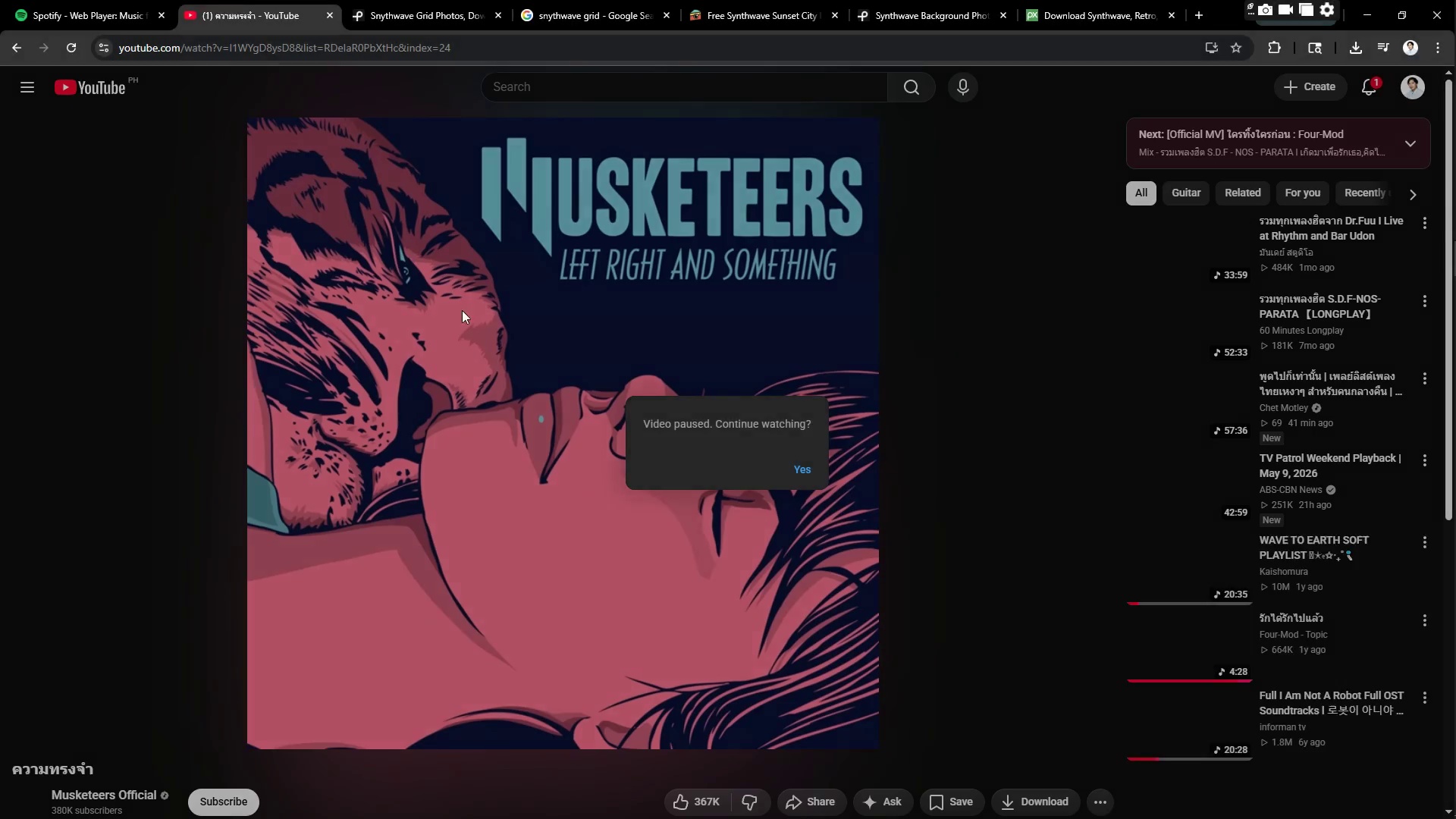 
key(Space)
 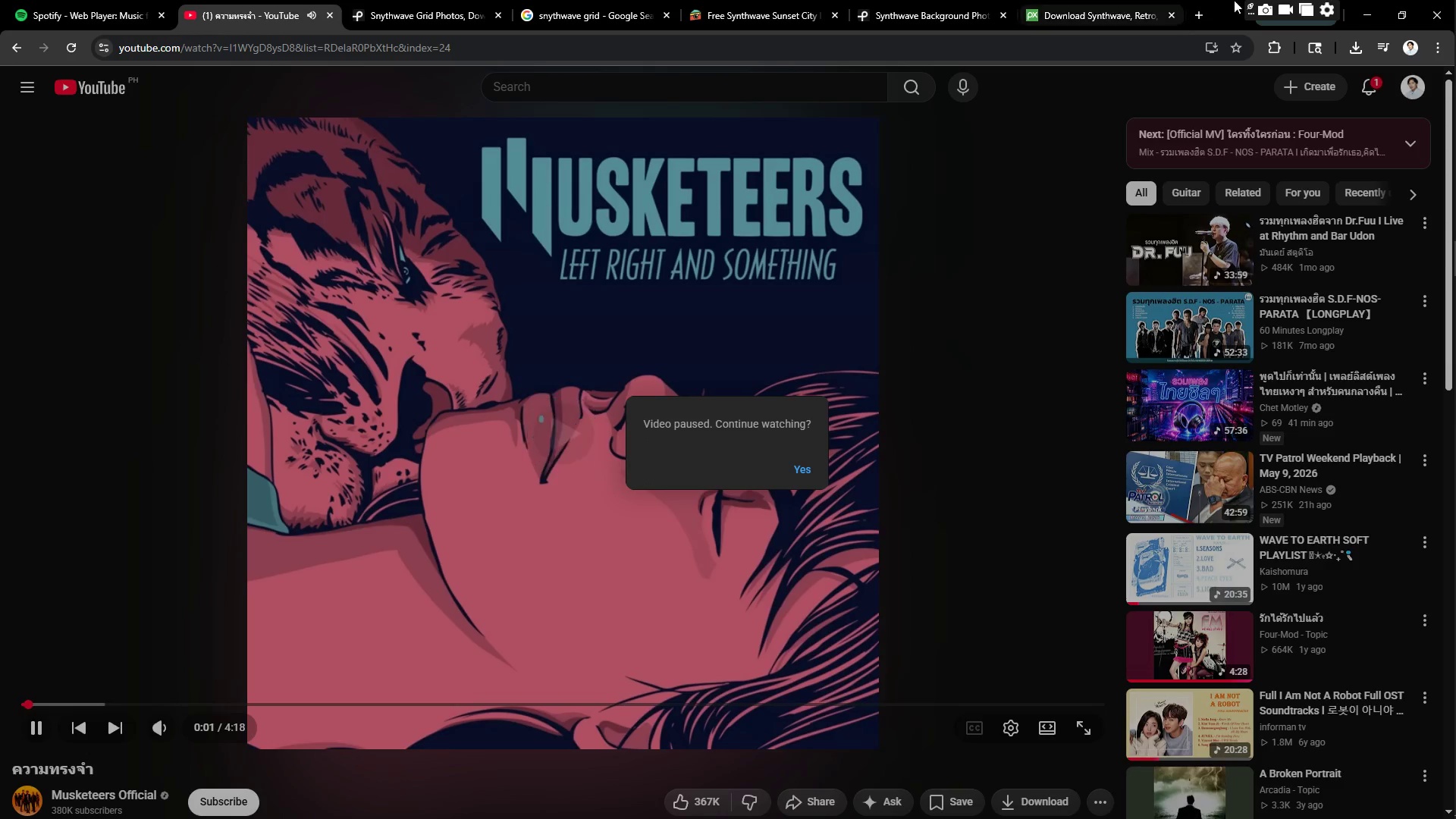 
left_click([1379, 12])
 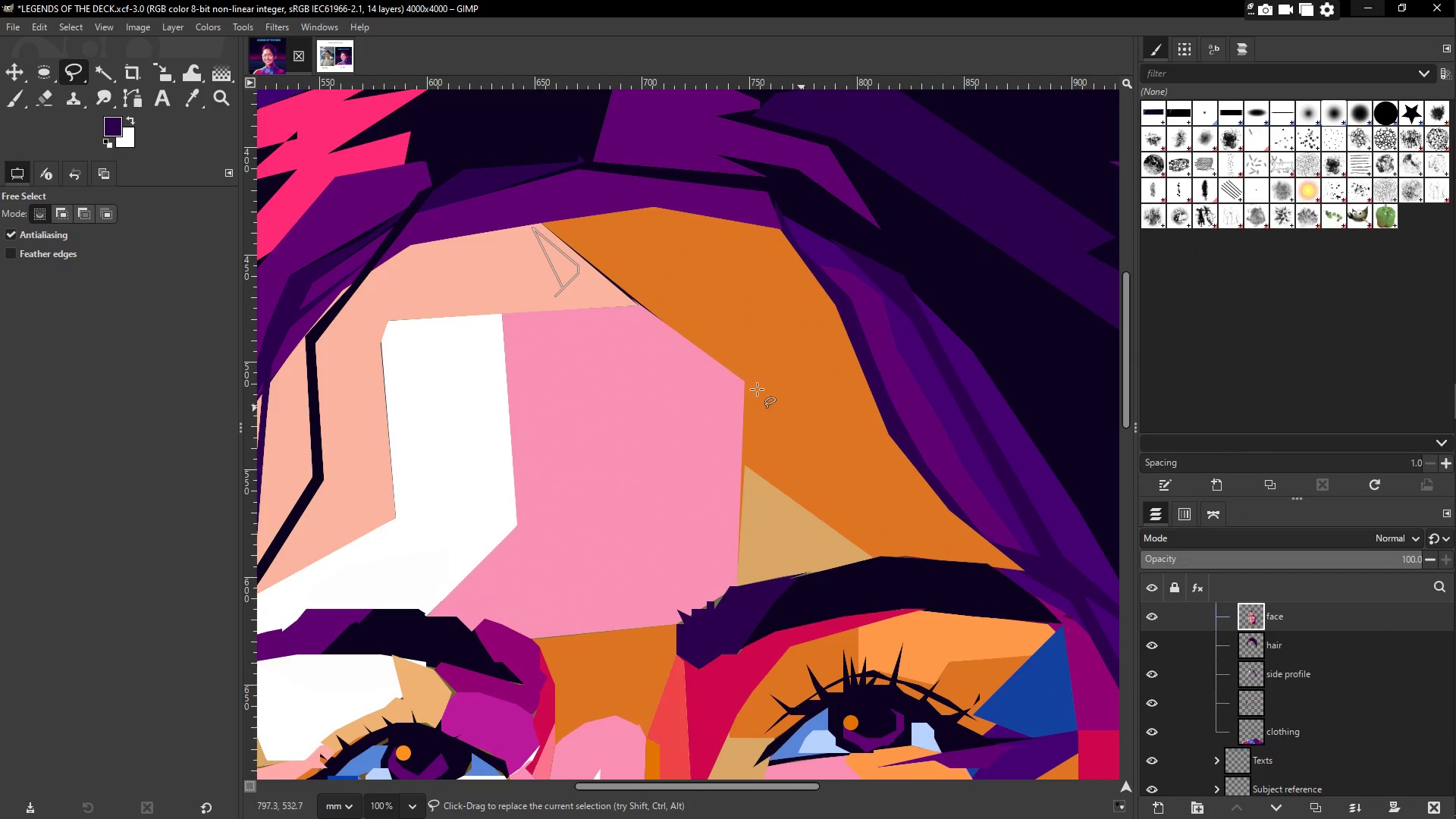 
hold_key(key=Space, duration=0.81)
 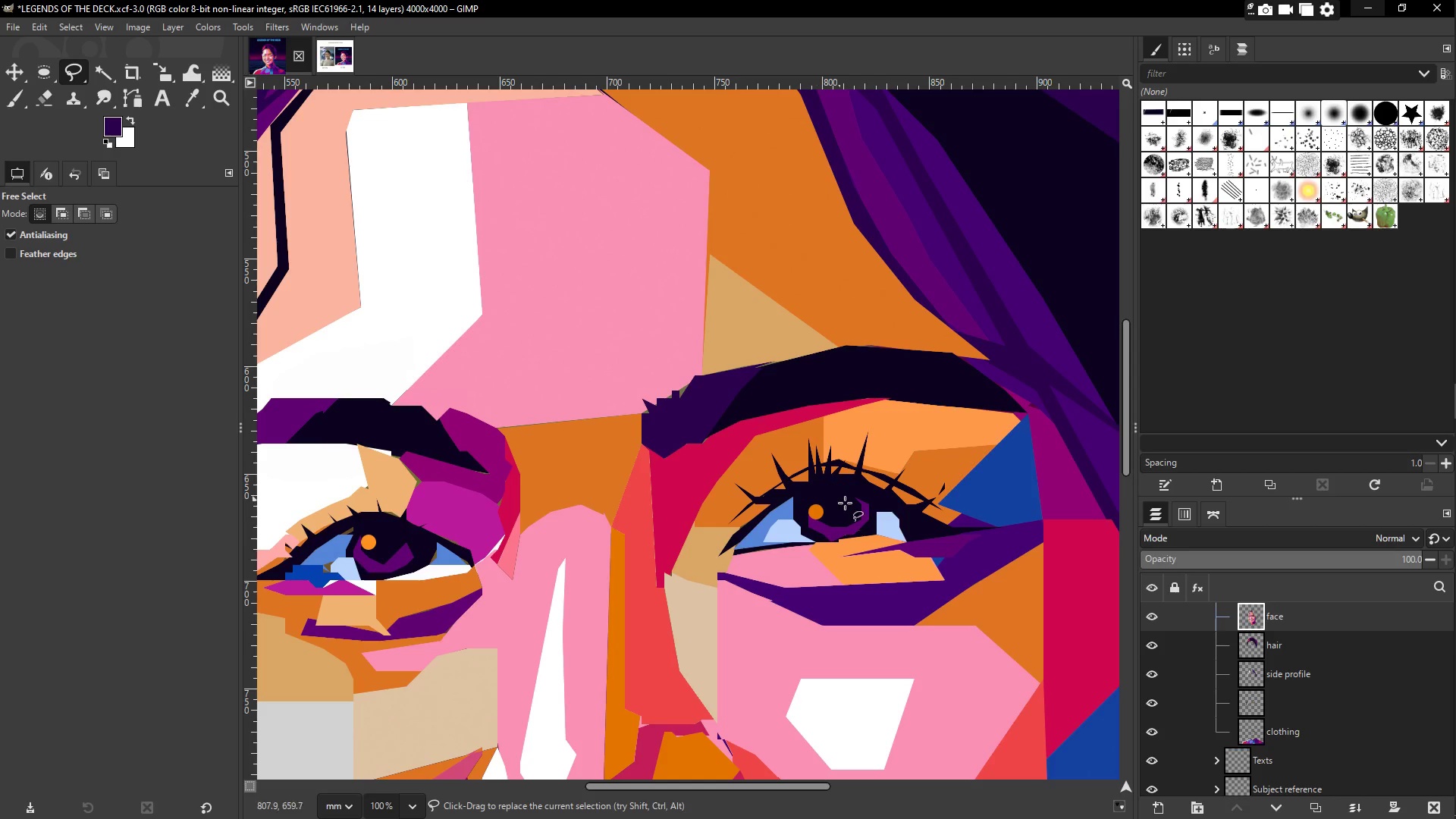 
hold_key(key=Space, duration=1.48)
 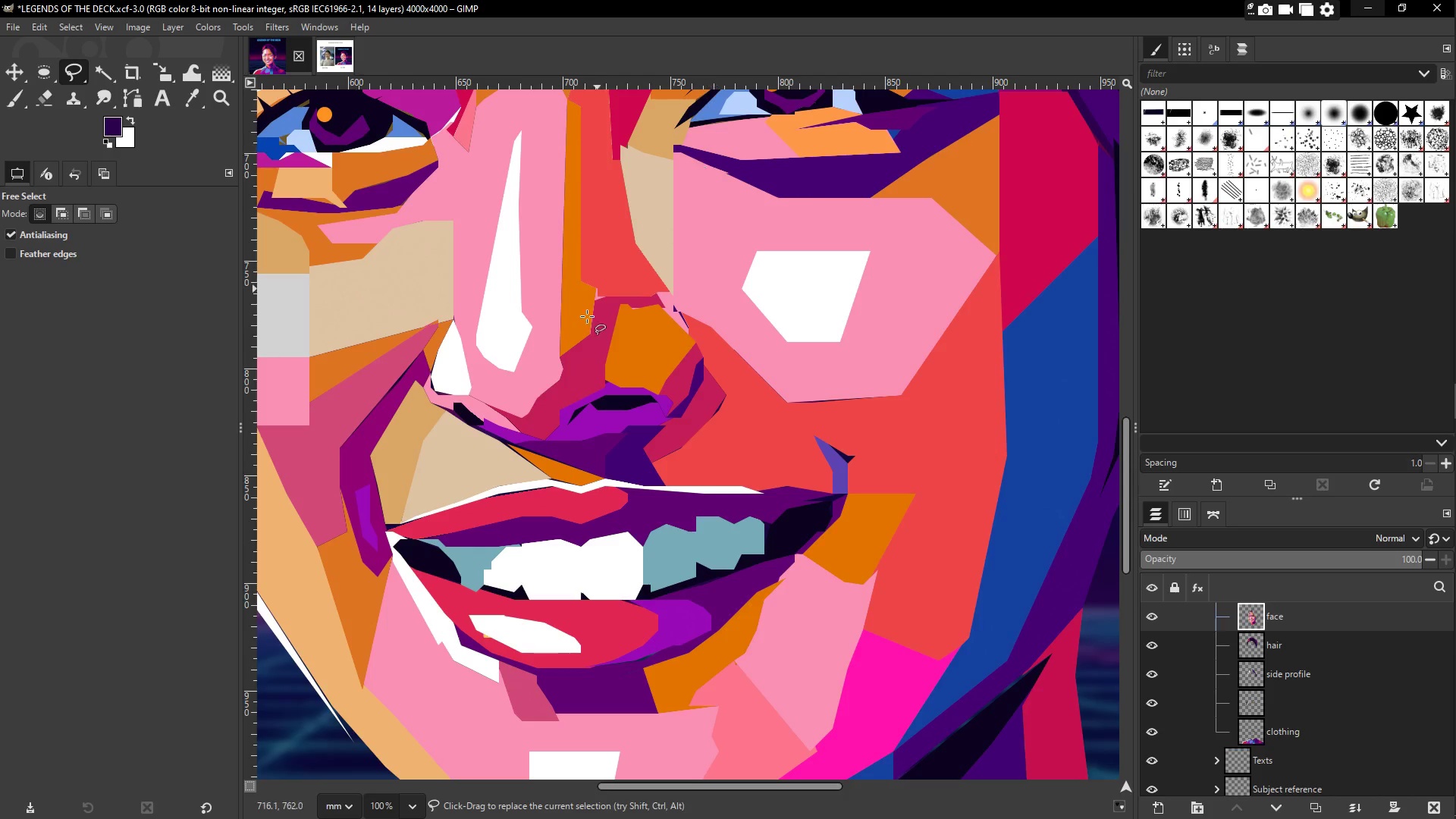 
hold_key(key=Space, duration=0.53)
 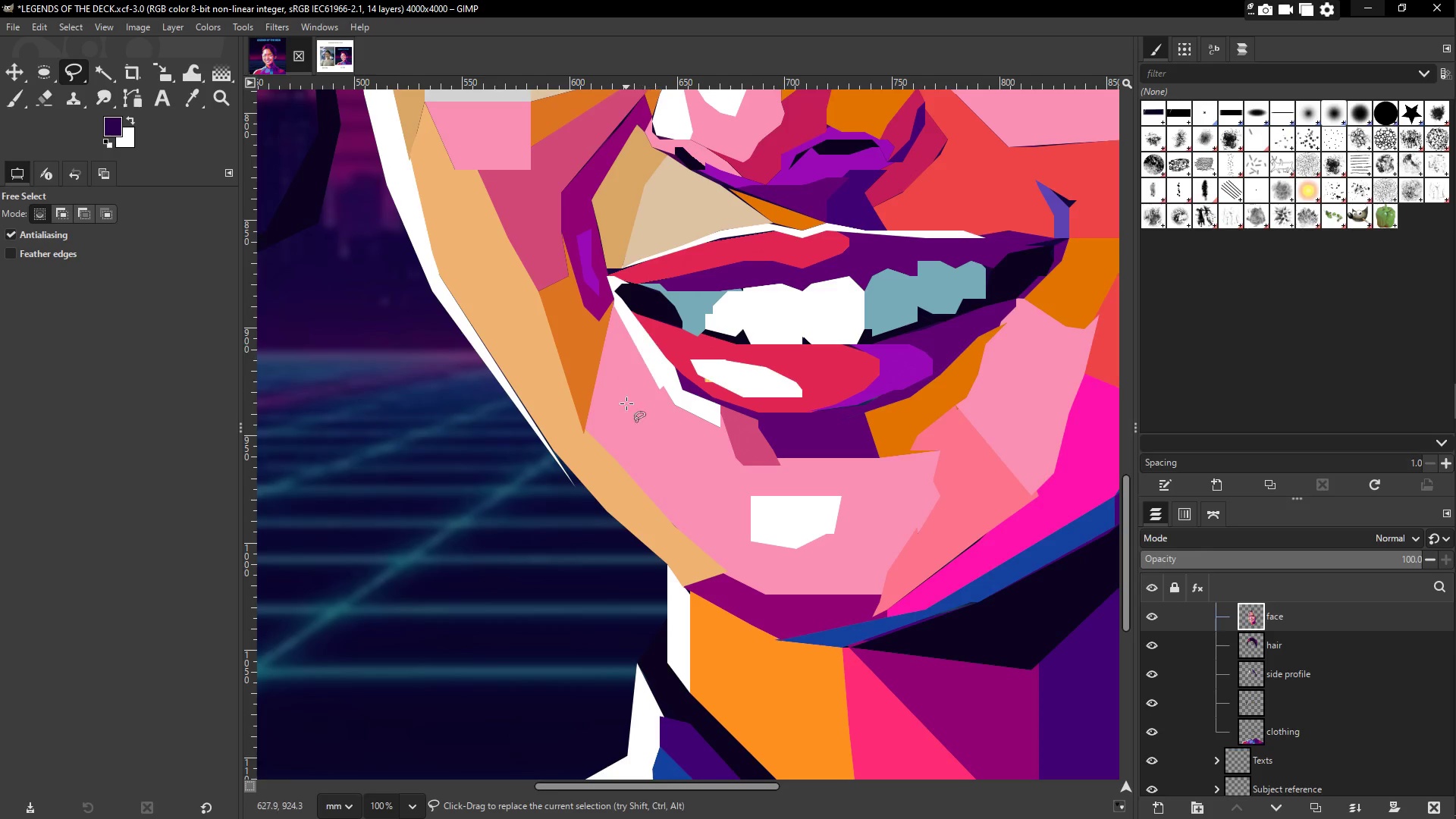 
hold_key(key=Space, duration=1.5)
 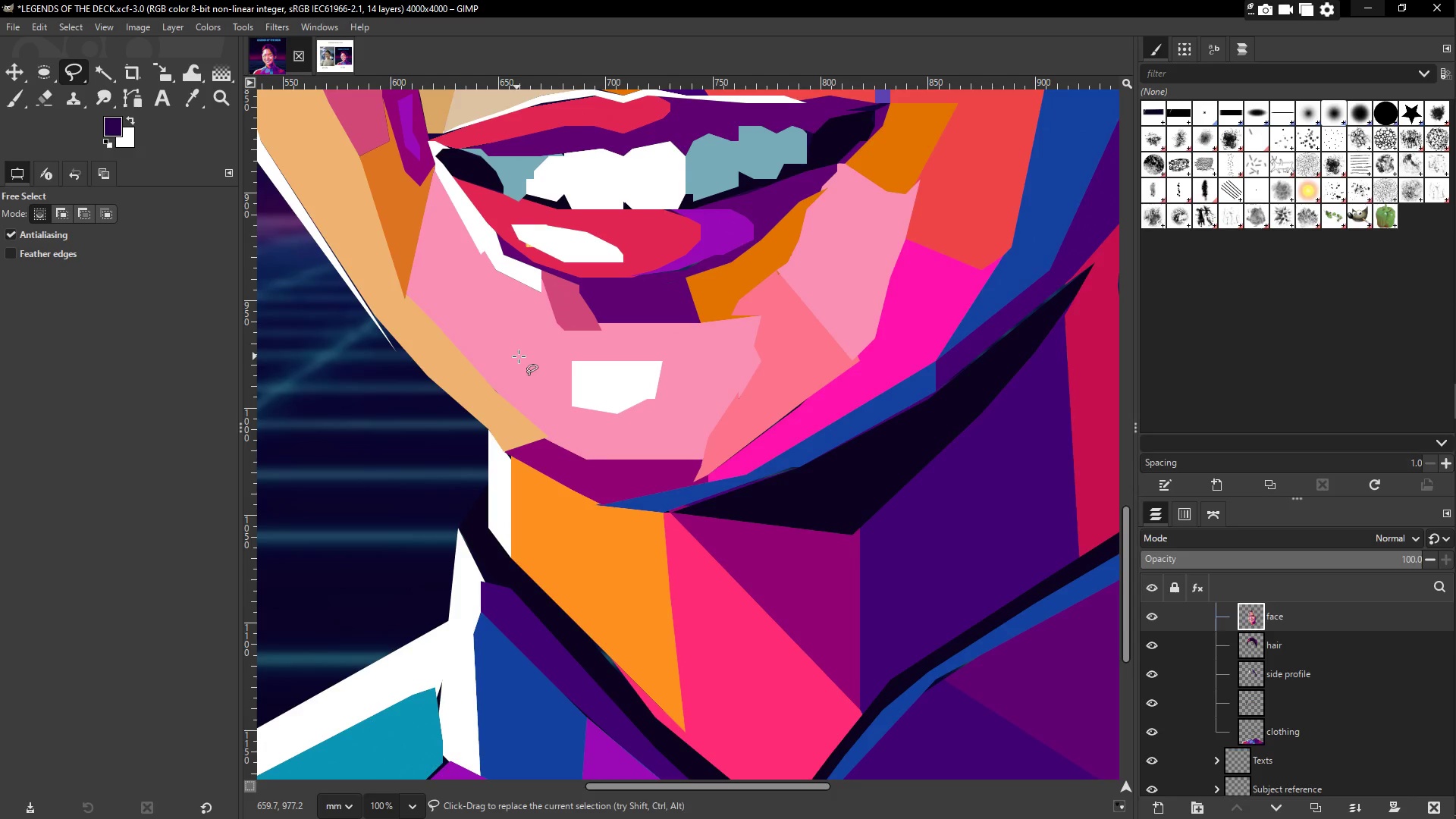 
hold_key(key=Space, duration=0.55)
 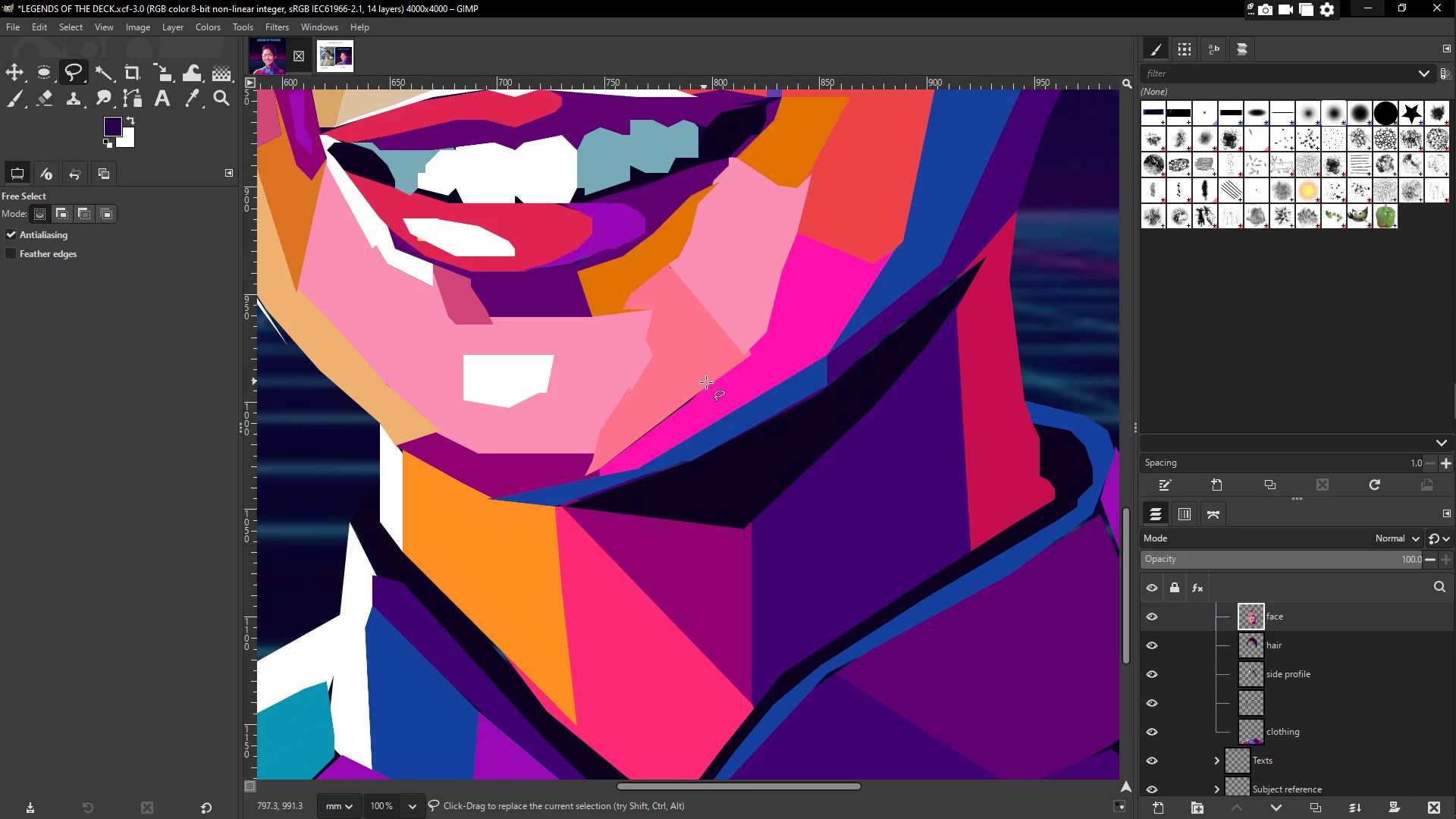 
hold_key(key=Space, duration=2.0)
 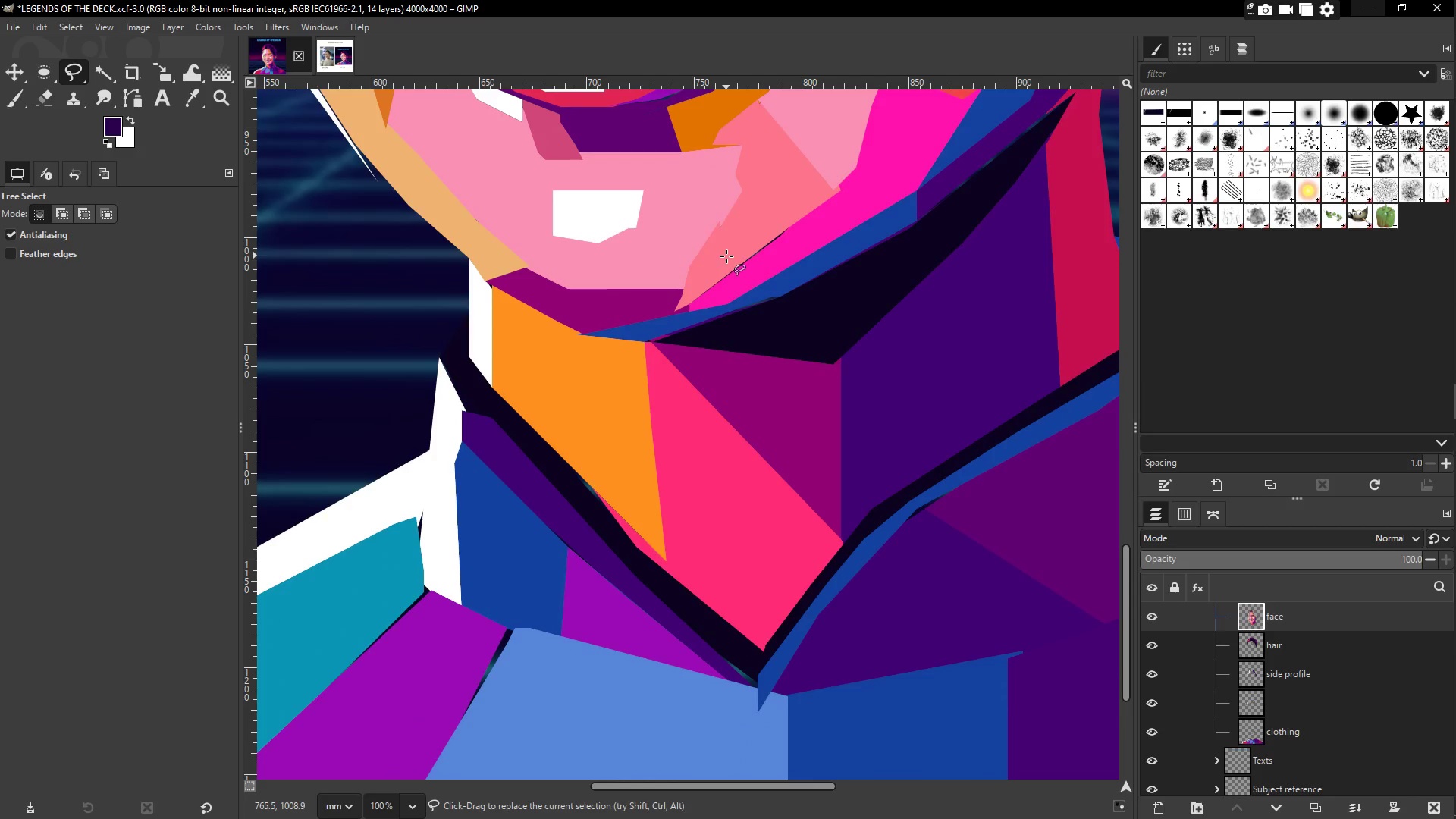 
left_click([713, 377])
 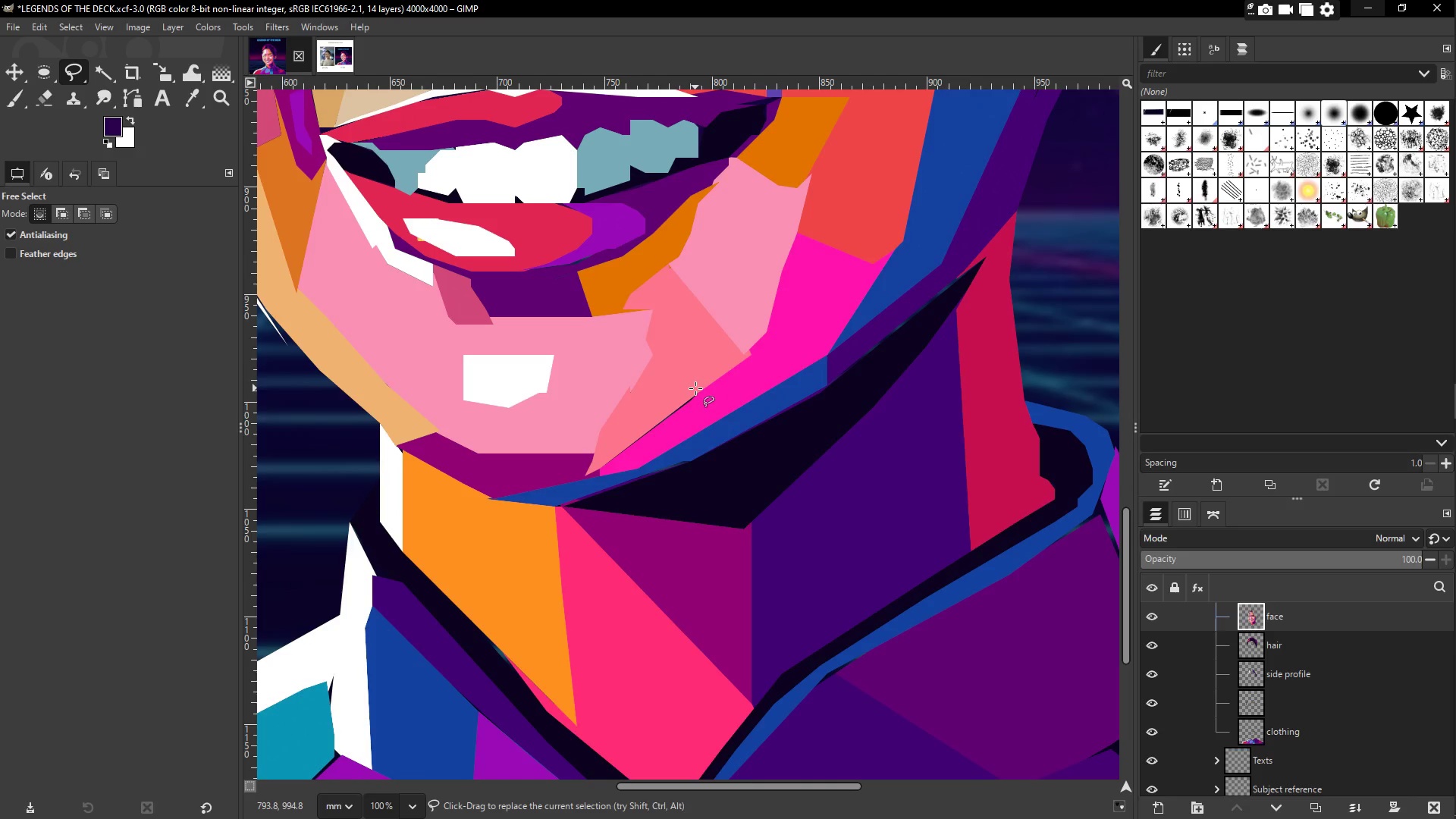 
hold_key(key=Space, duration=0.48)
 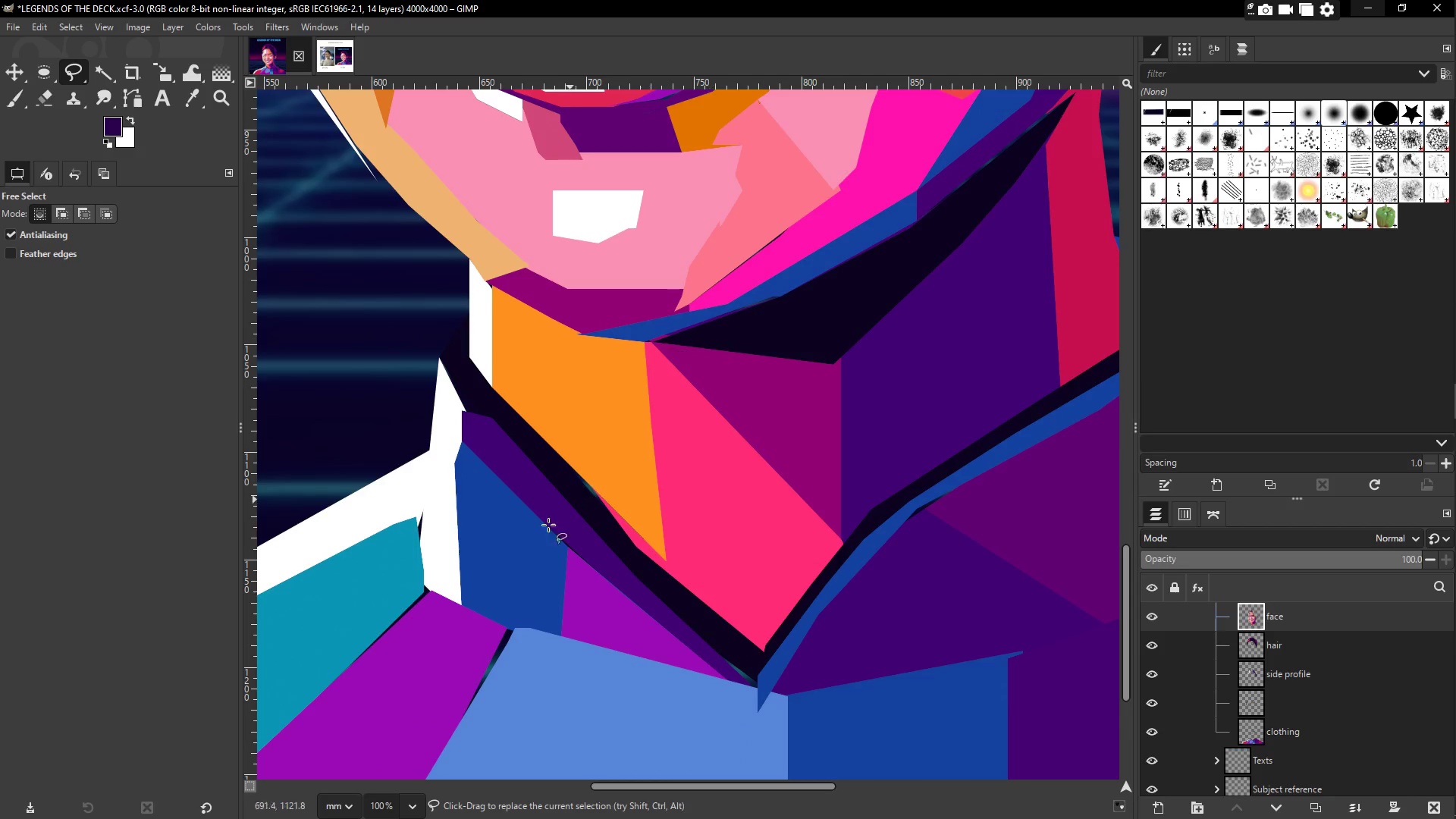 
hold_key(key=Space, duration=1.25)
 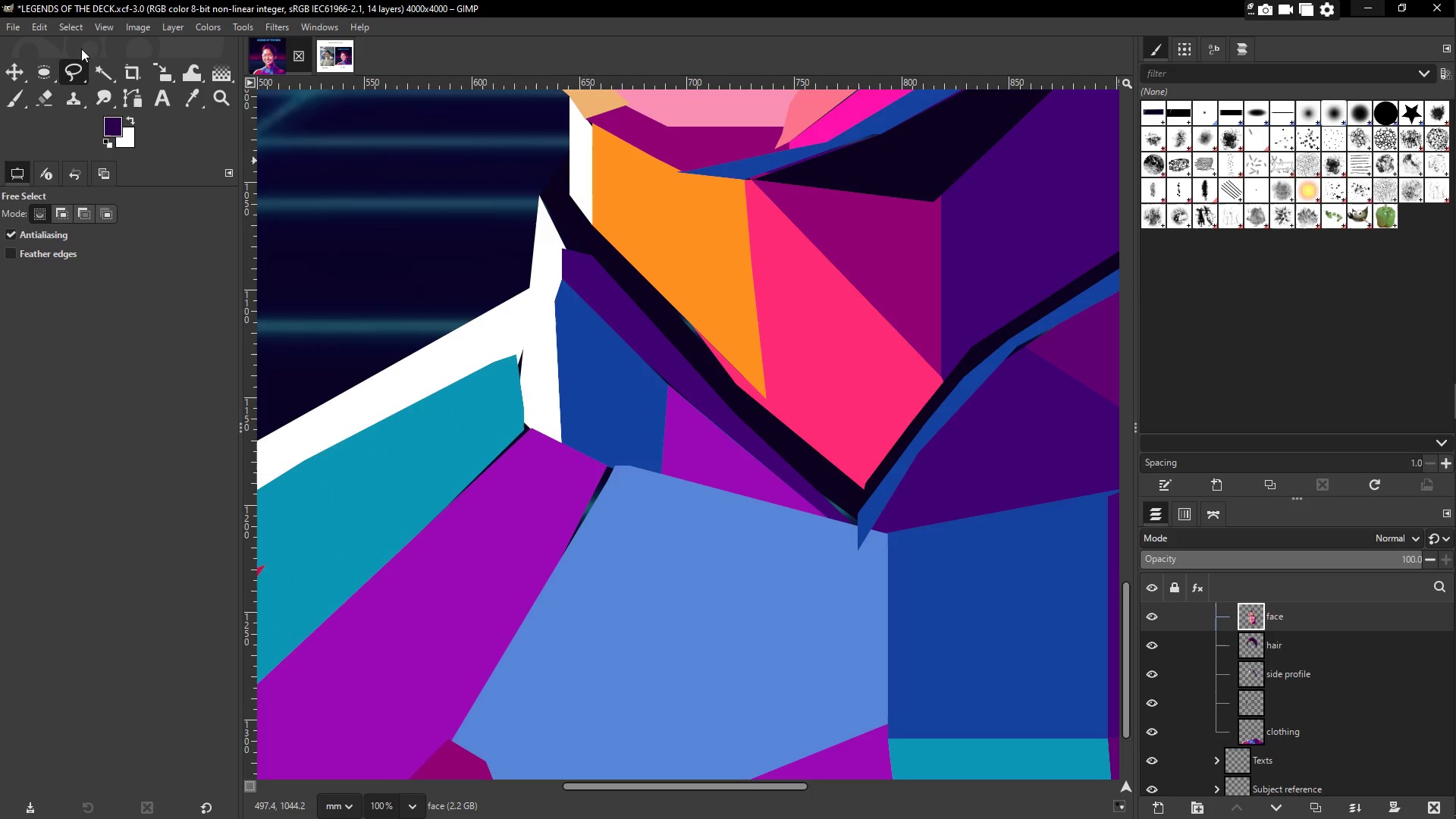 
left_click([6, 71])
 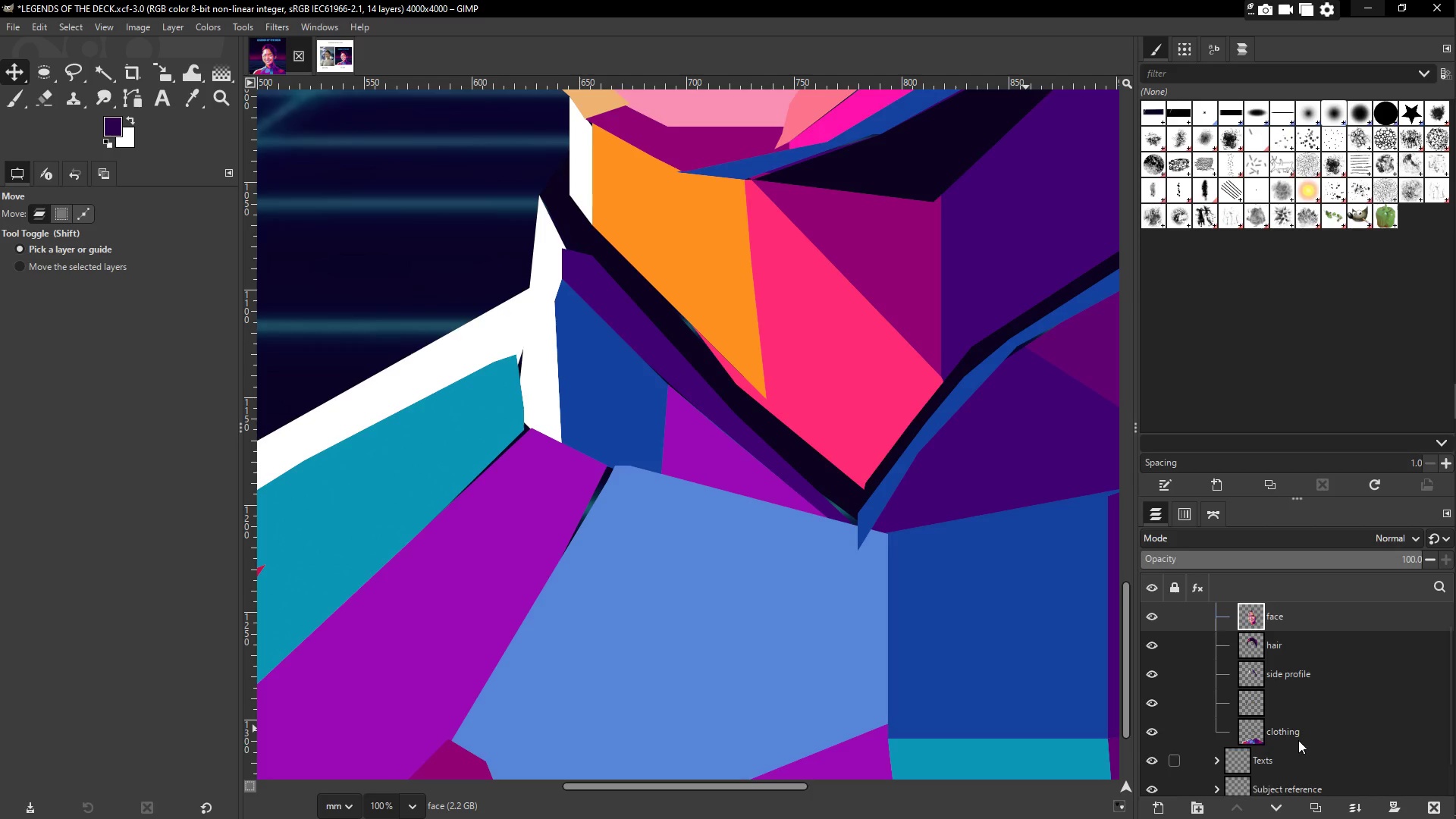 
left_click([1297, 738])
 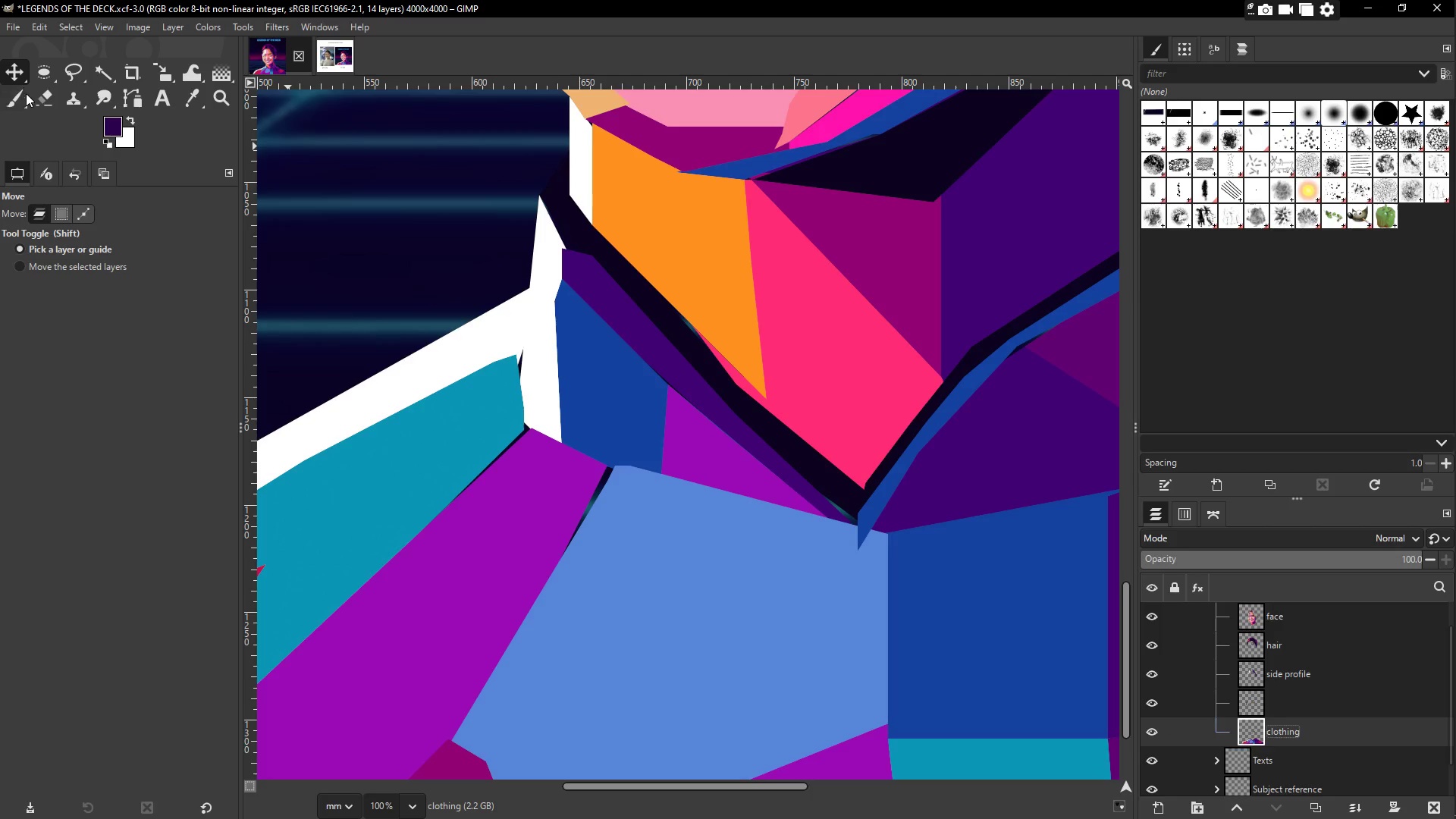 
left_click([67, 68])
 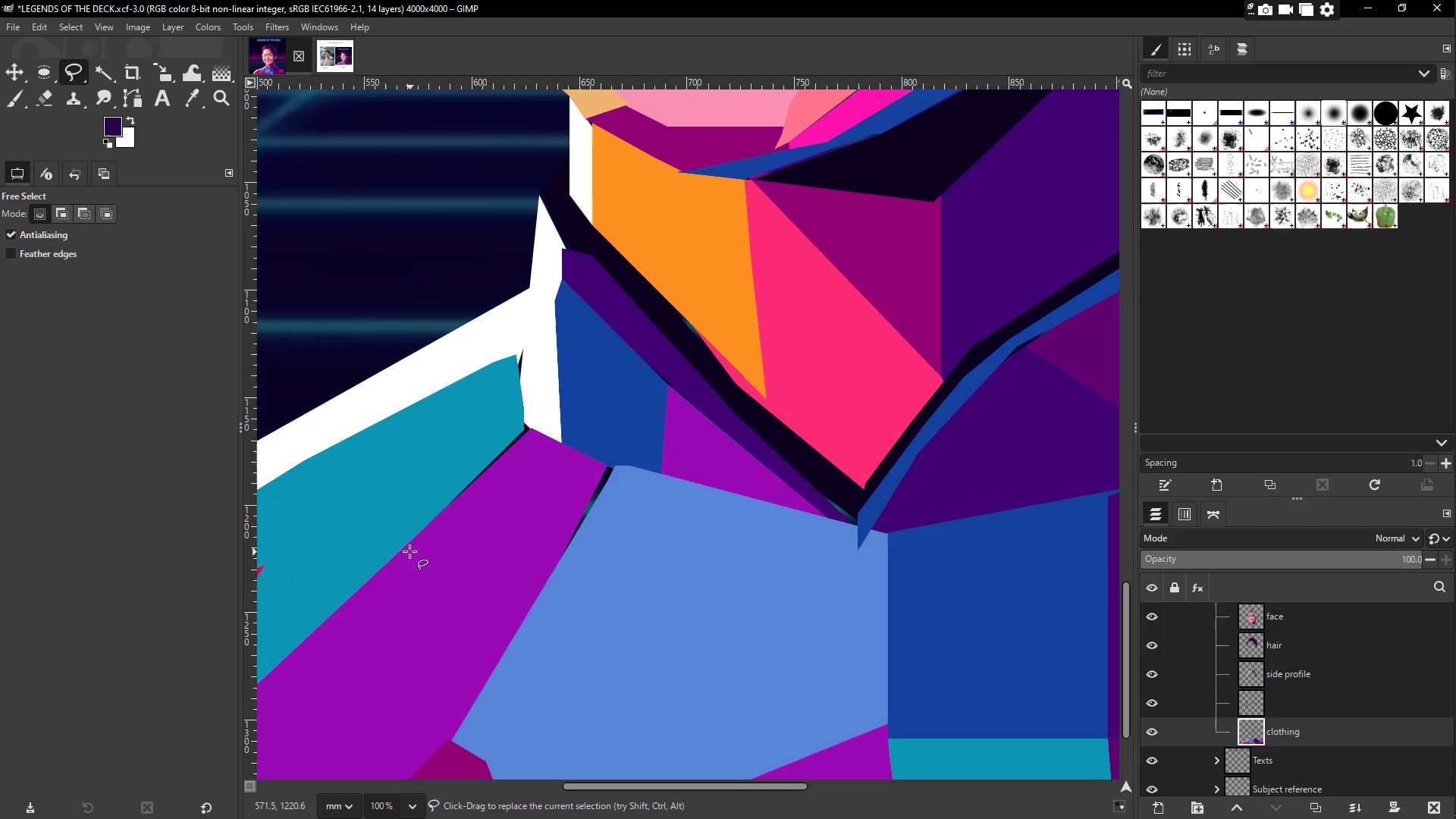 
left_click([406, 548])
 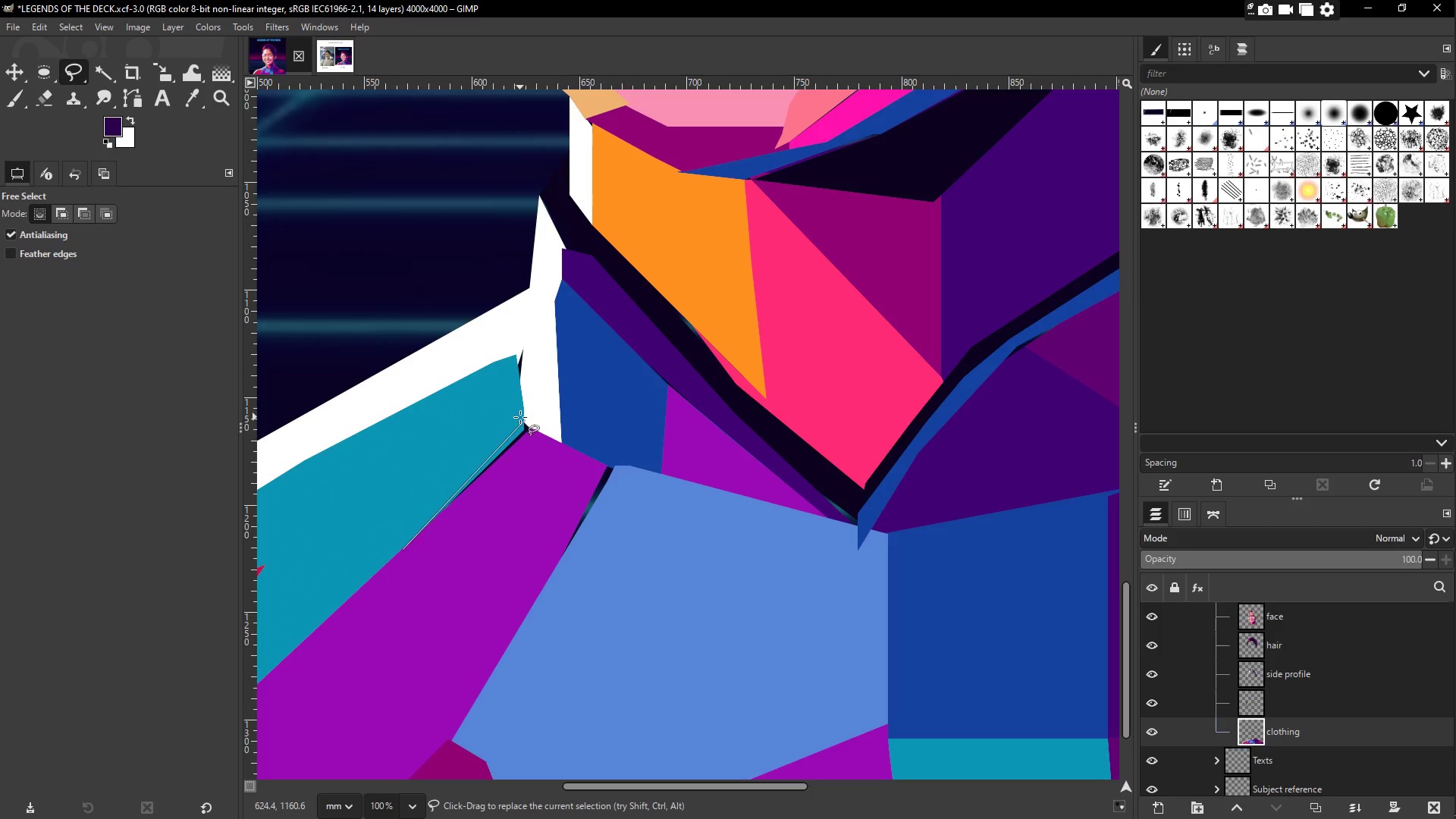 
left_click([521, 416])
 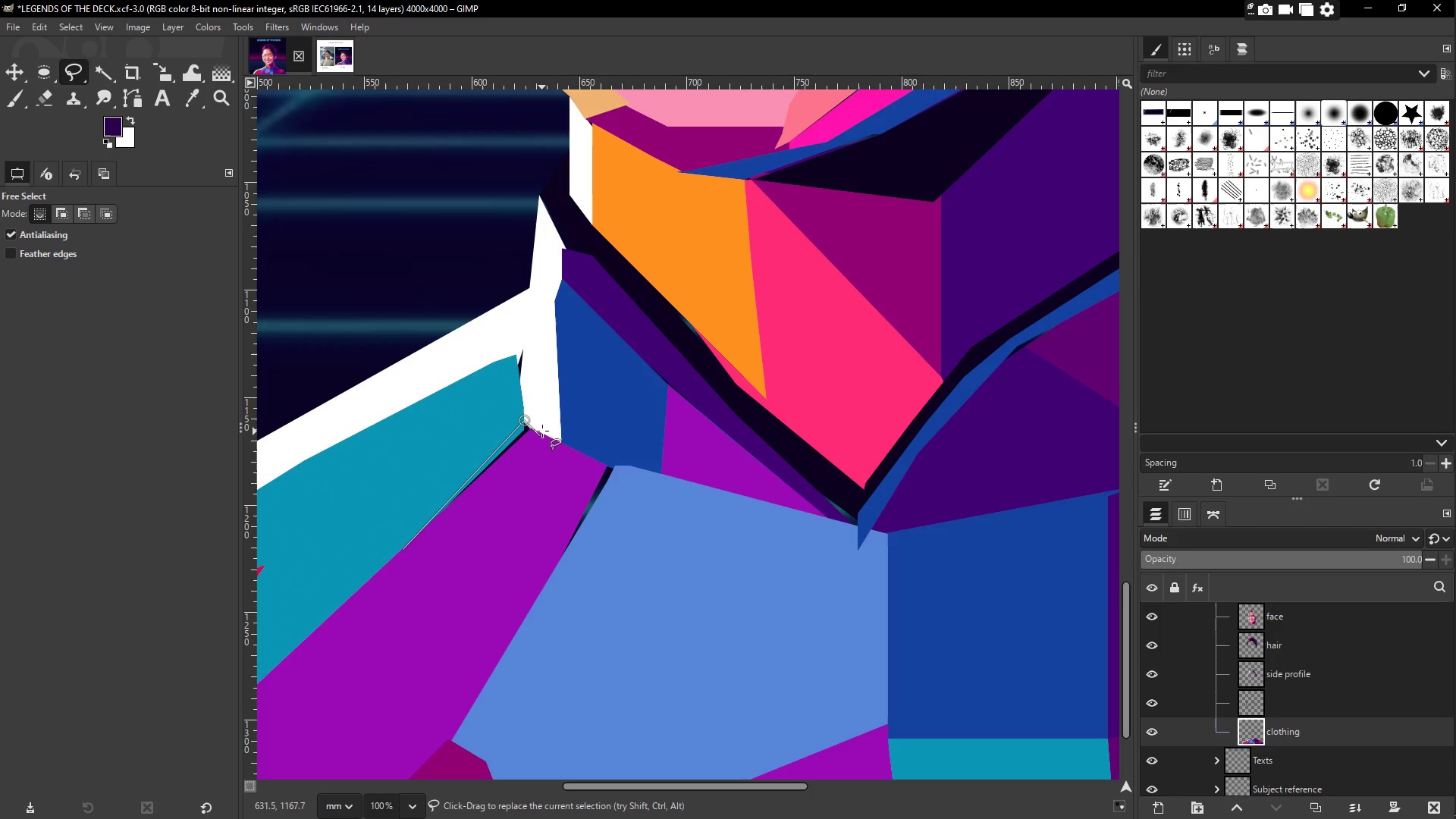 
left_click([542, 429])
 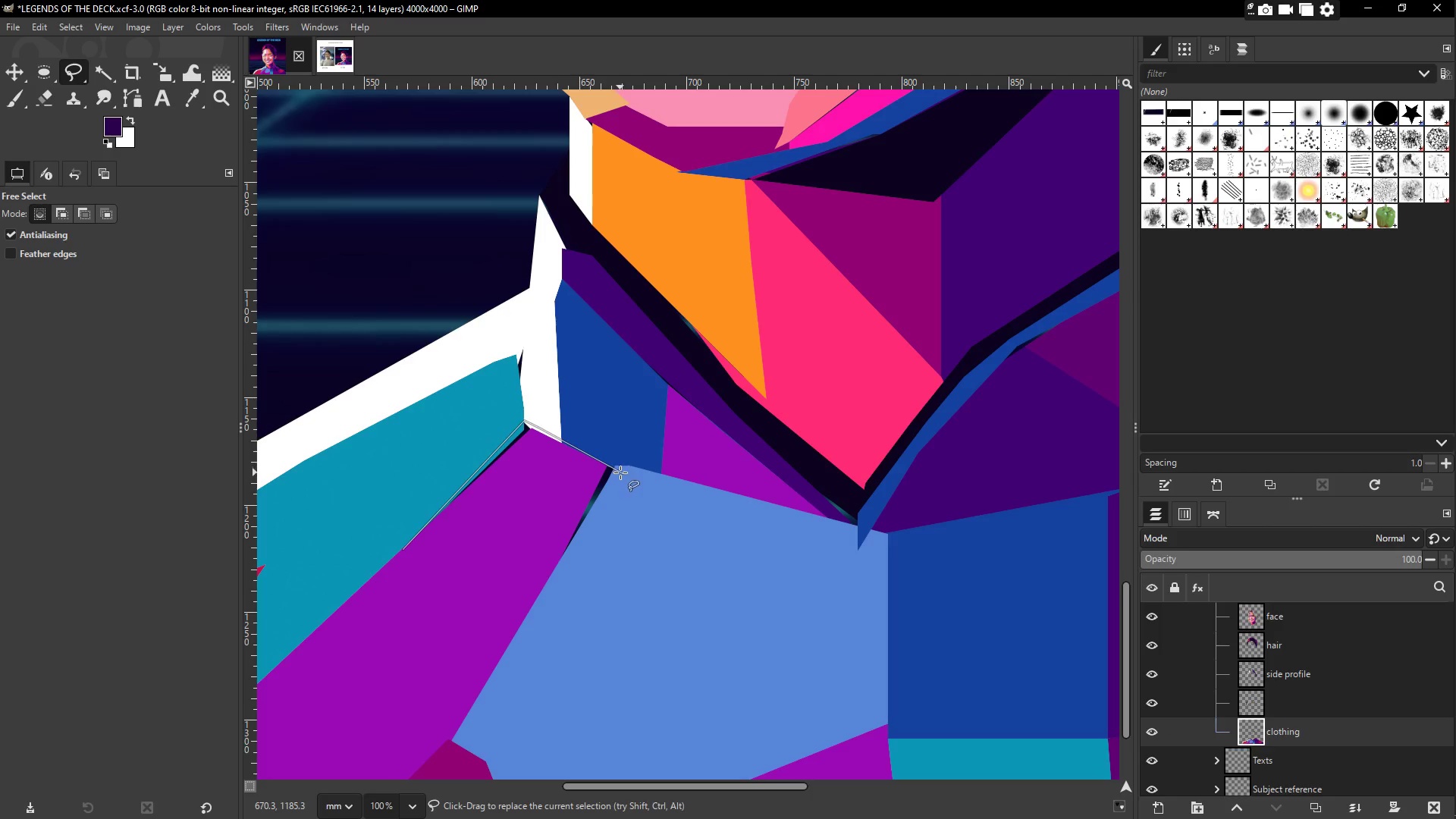 
left_click([621, 472])
 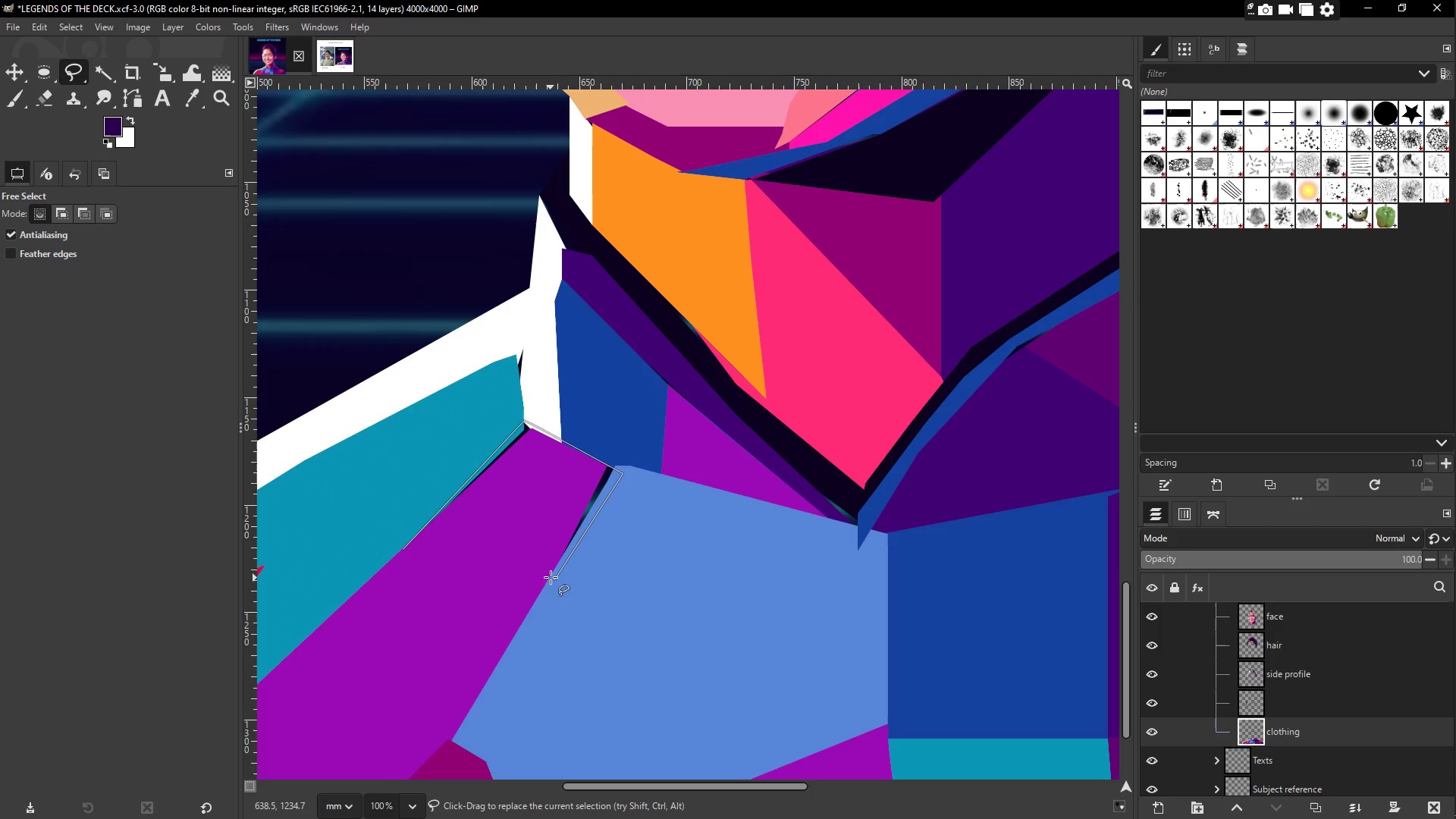 
double_click([450, 585])
 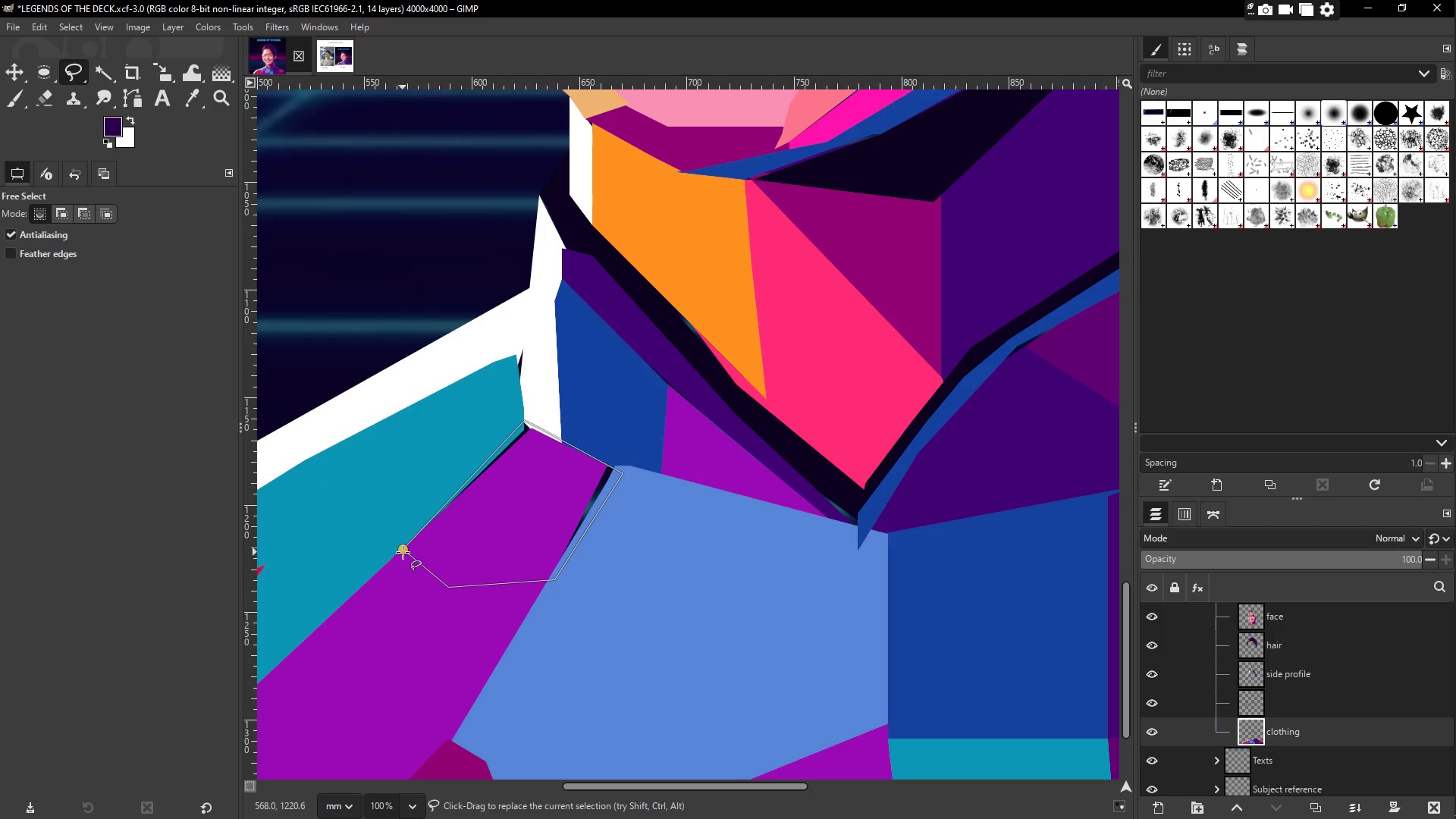 
left_click([403, 550])
 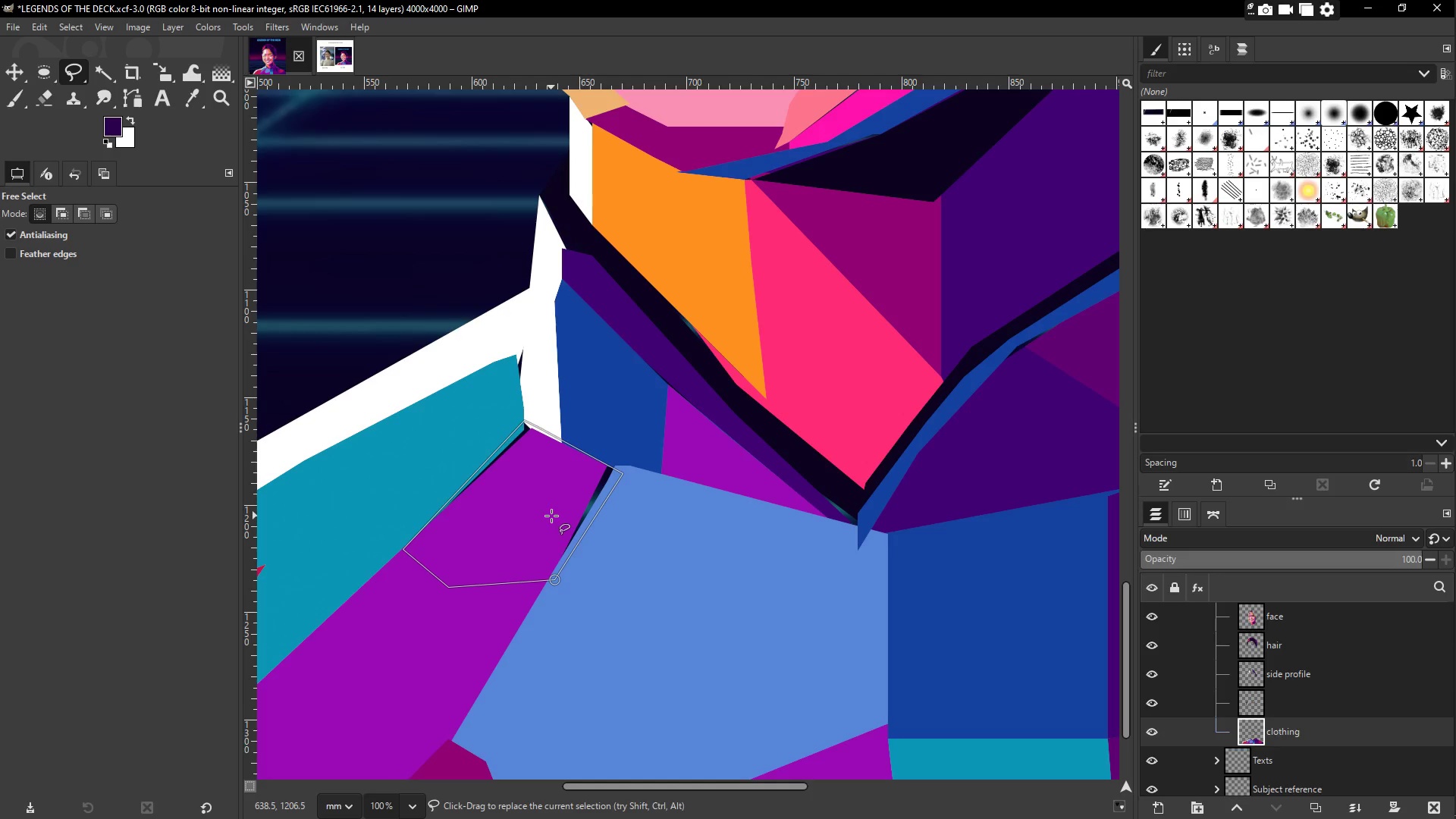 
type(oo)
 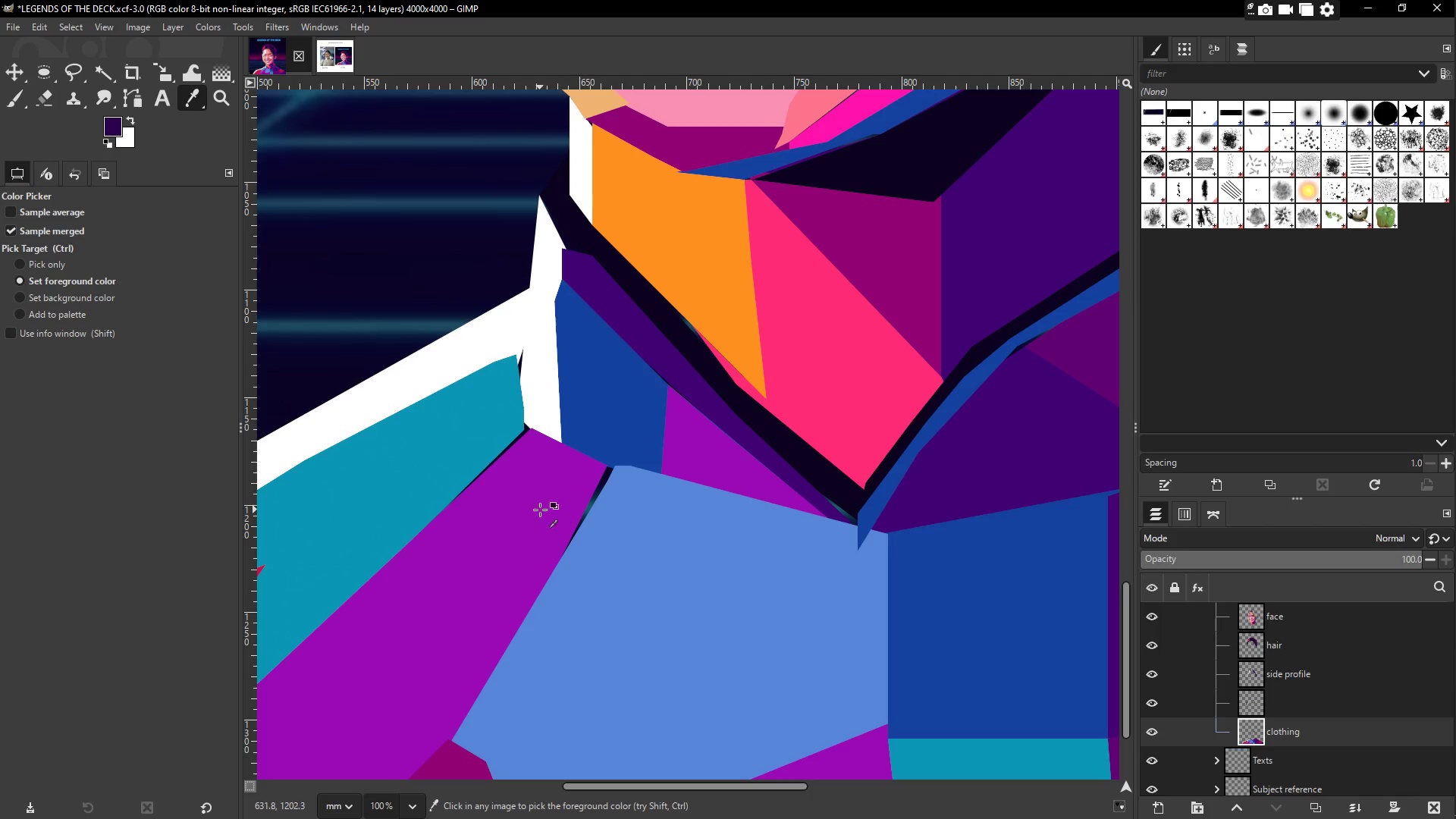 
left_click([540, 510])
 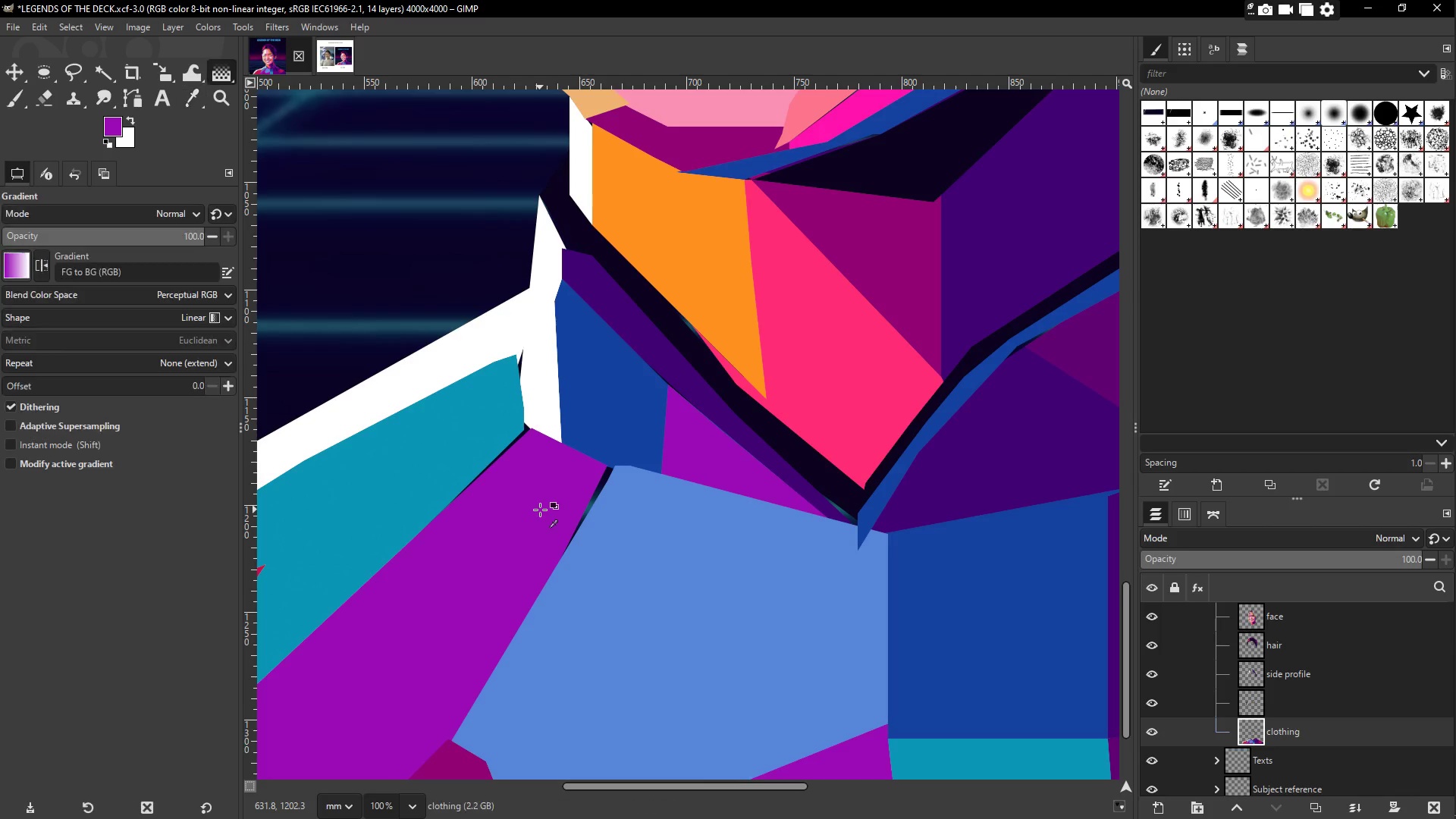 
key(G)
 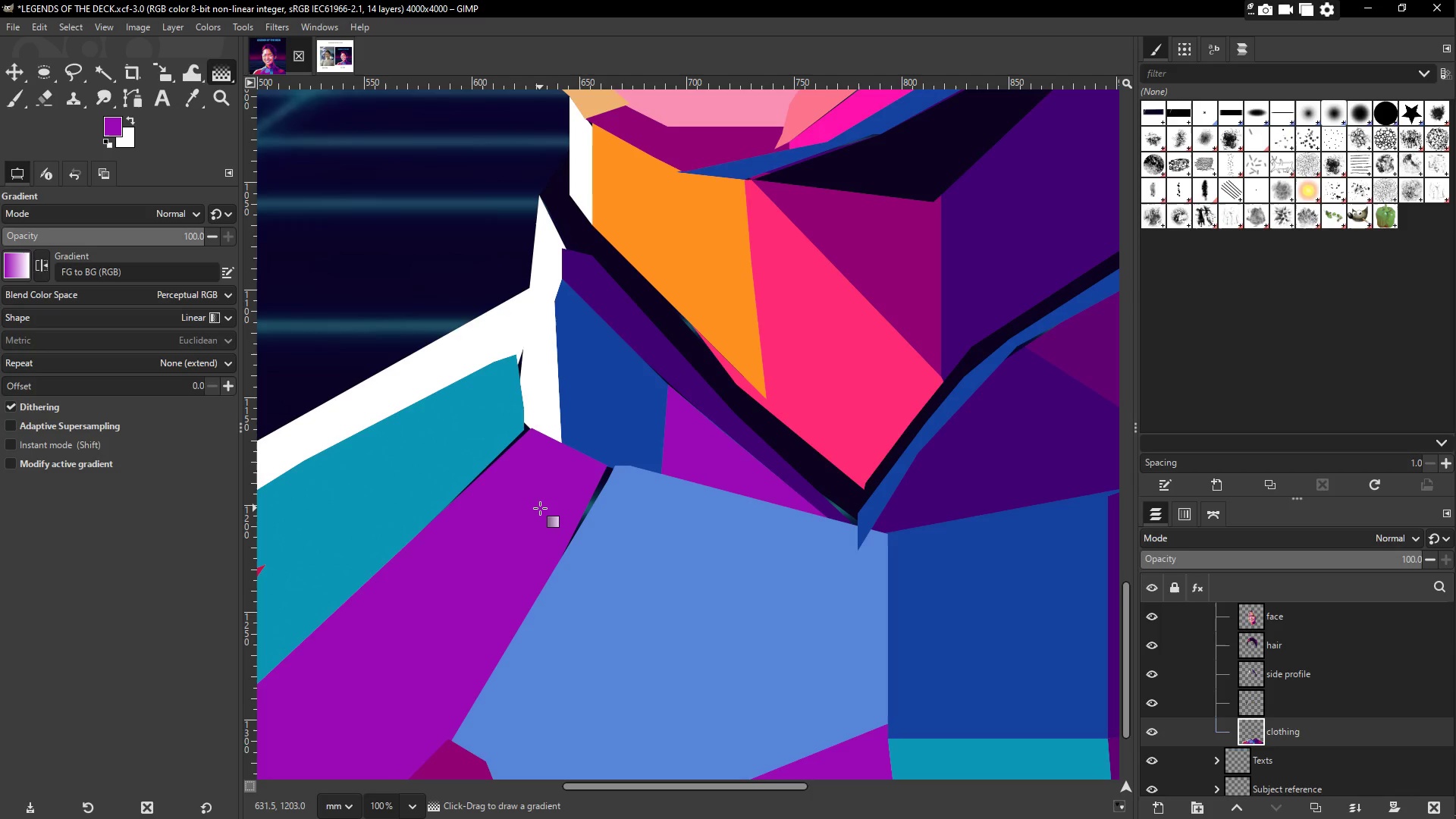 
key(Control+B)
 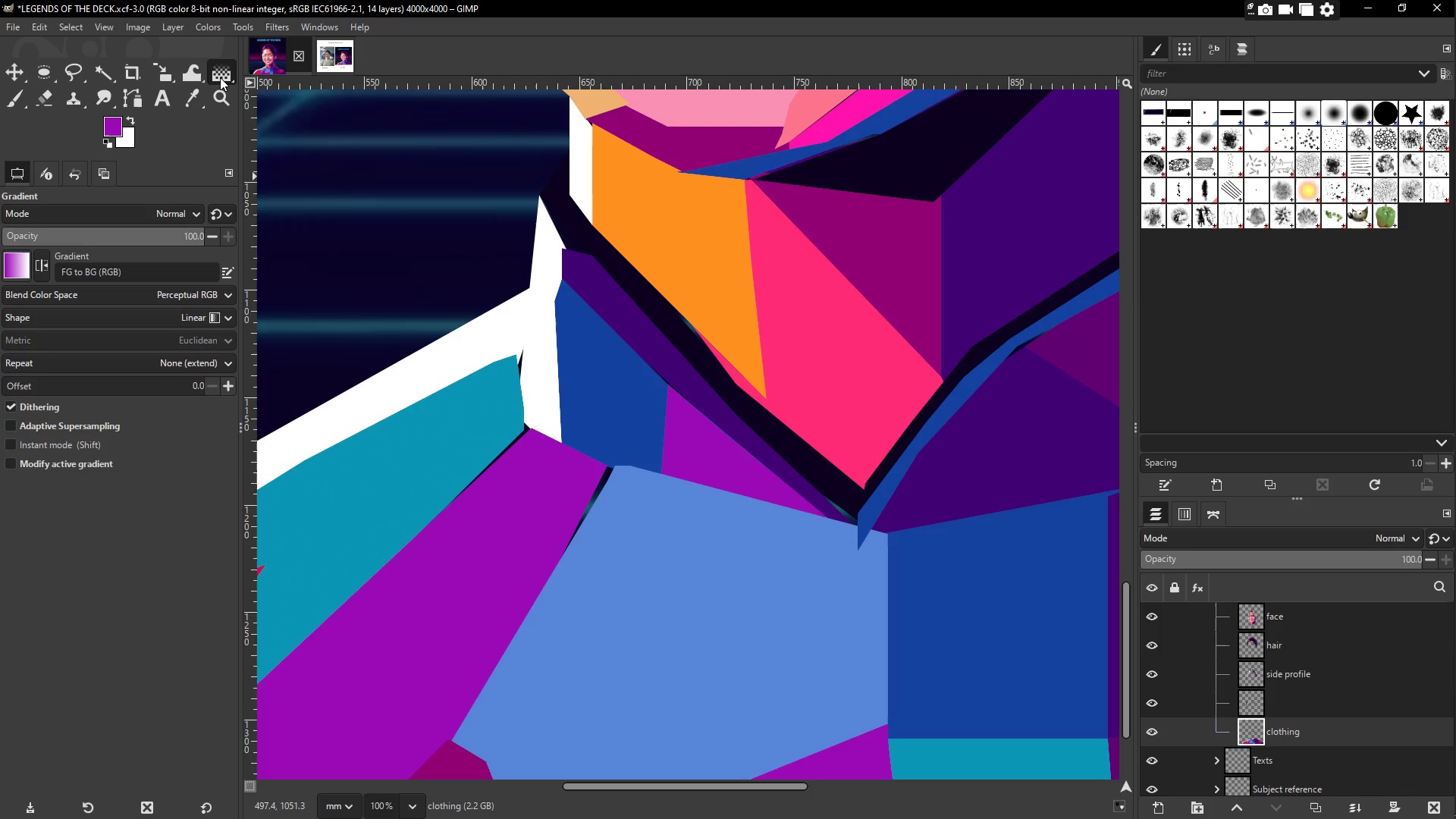 
left_click([220, 77])
 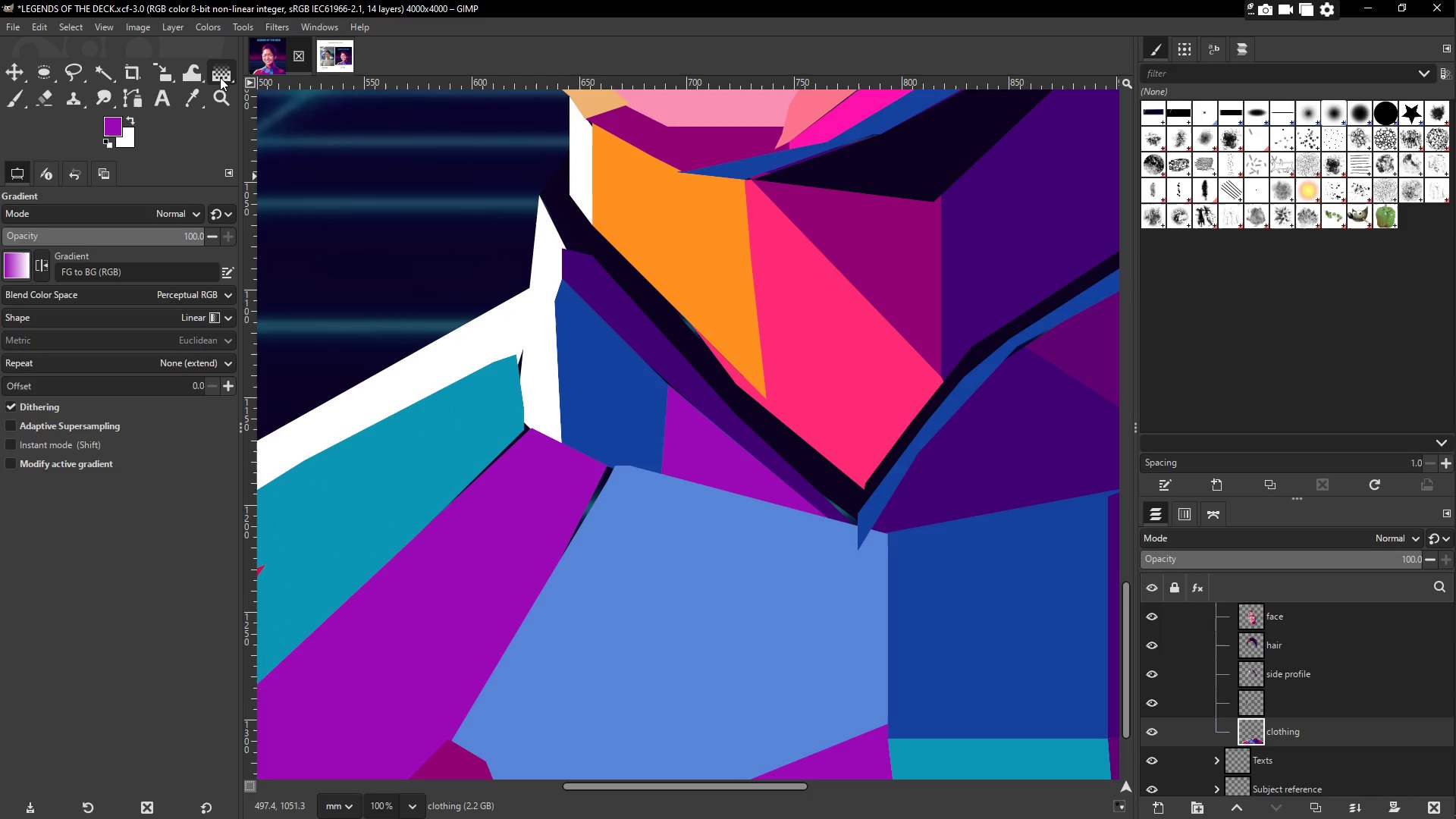 
left_click([220, 77])
 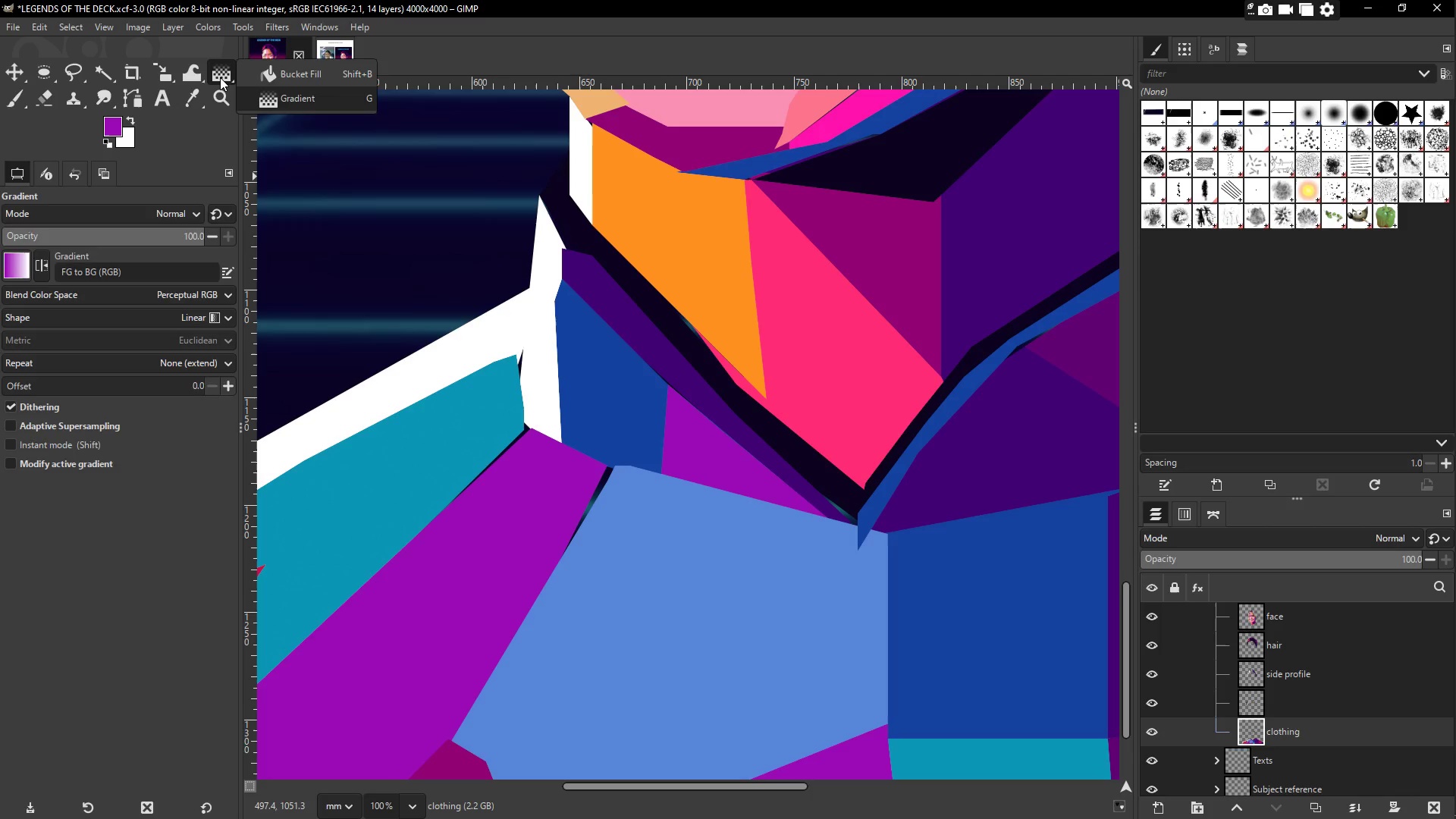 
double_click([220, 77])
 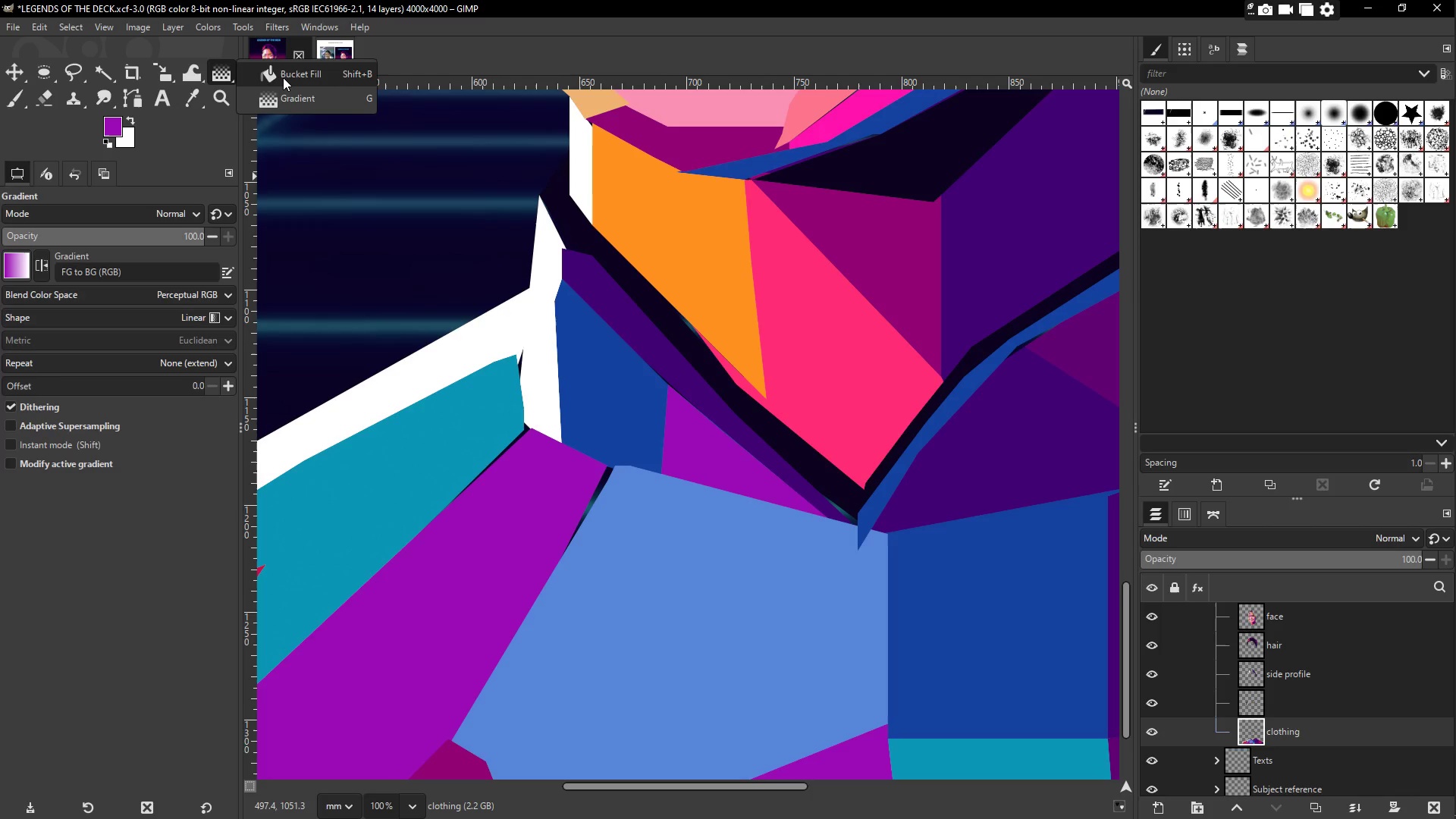 
left_click([283, 77])
 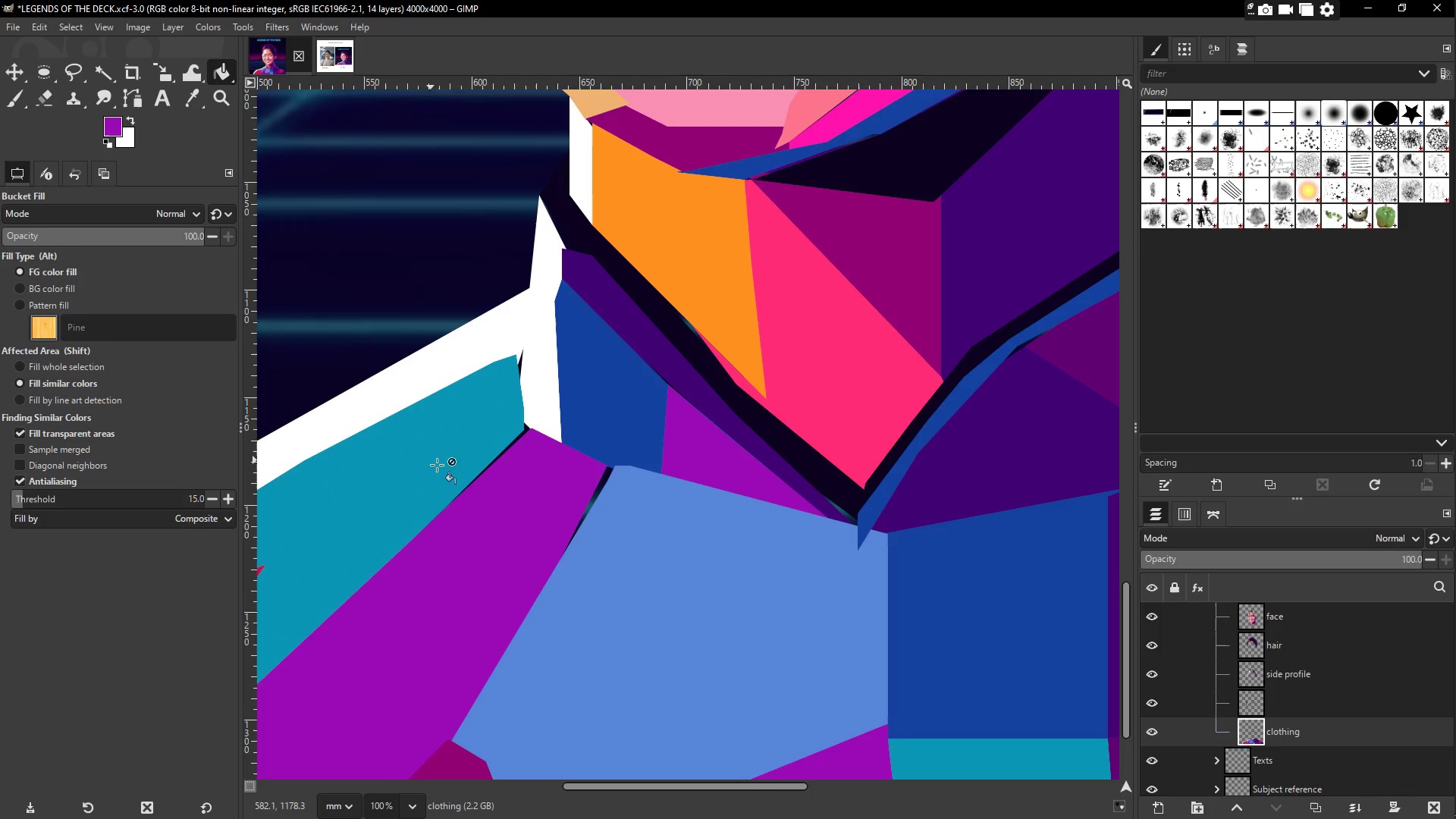 
left_click([484, 502])
 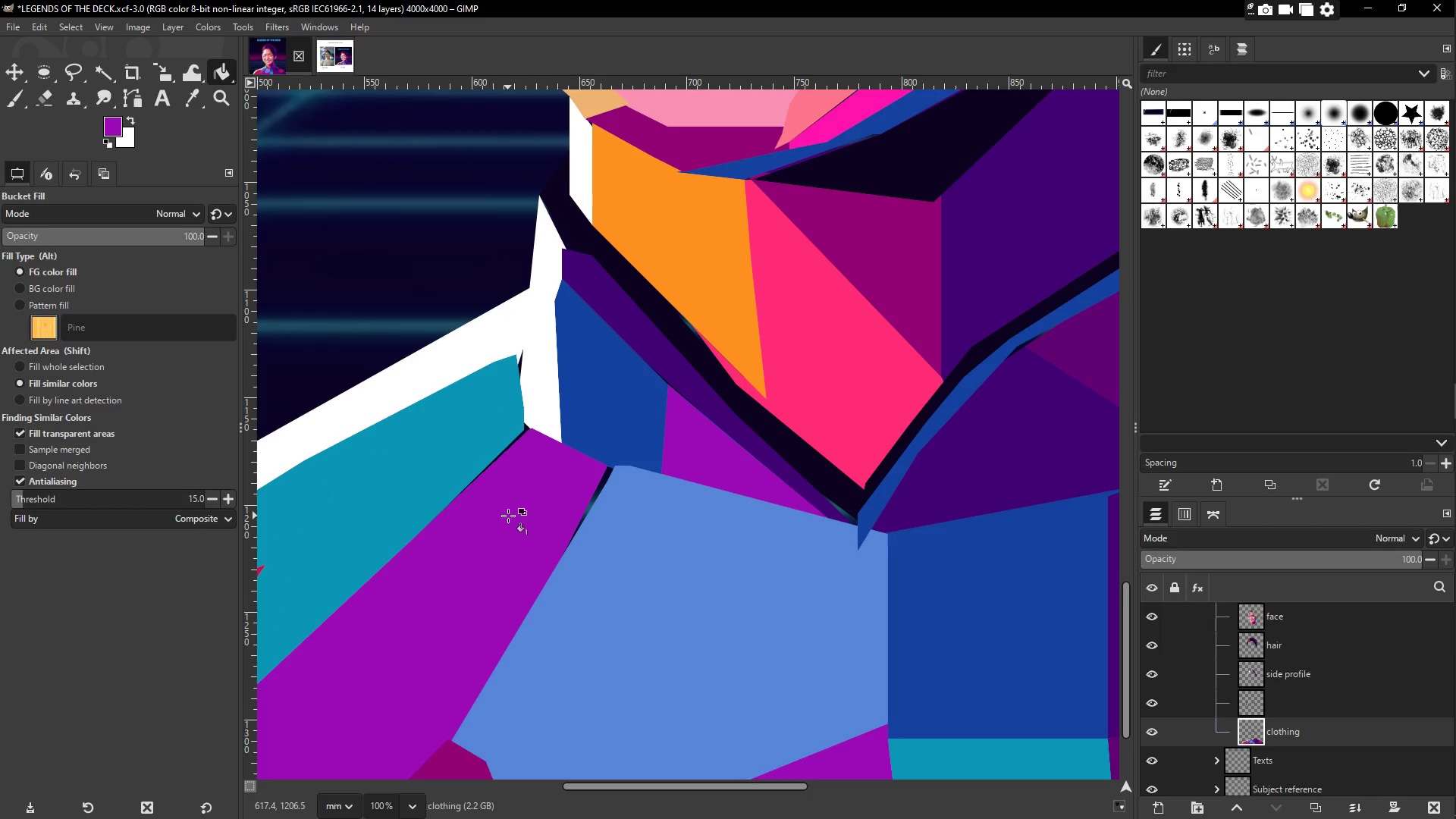 
key(Shift+B)
 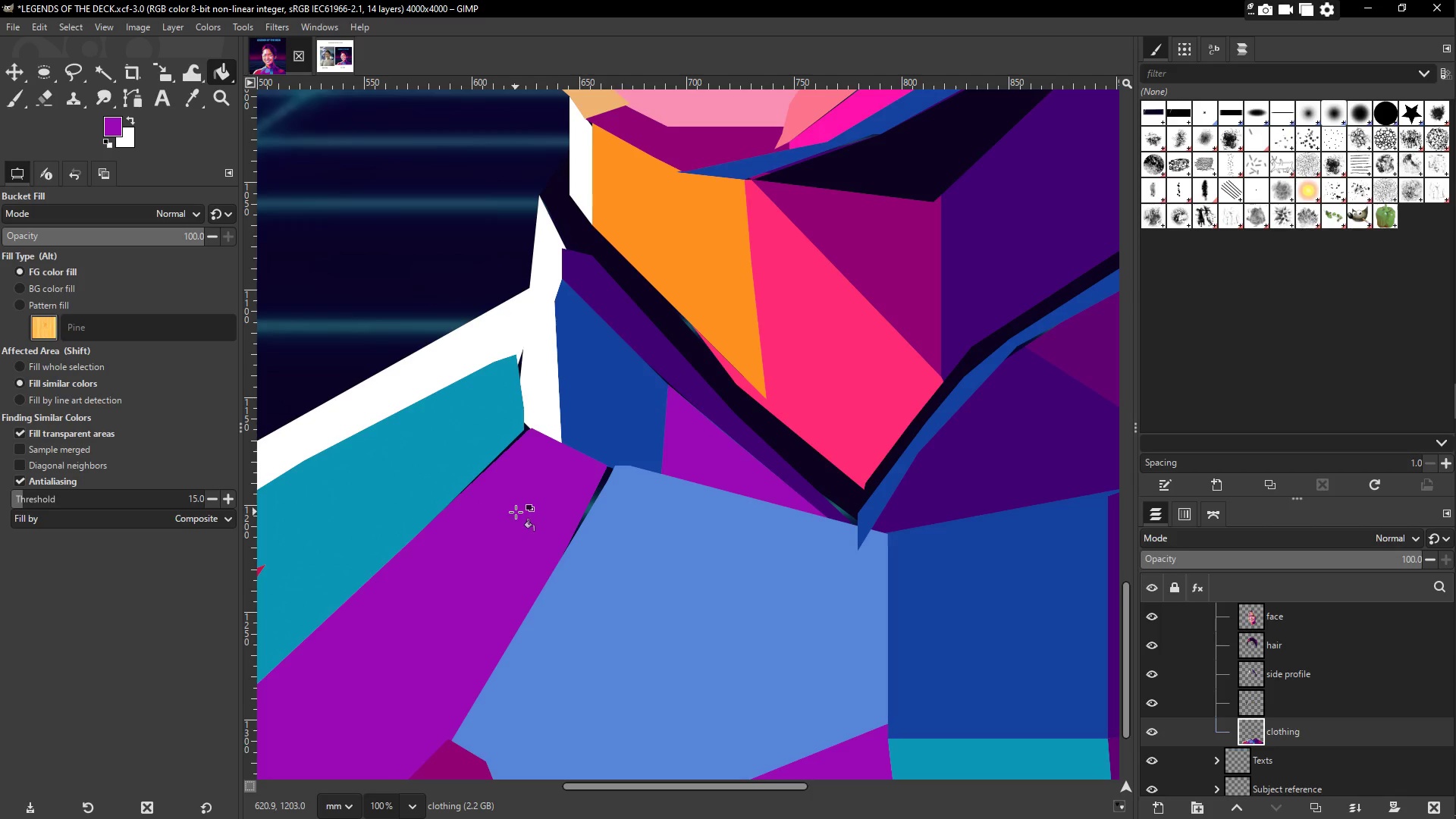 
left_click([516, 512])
 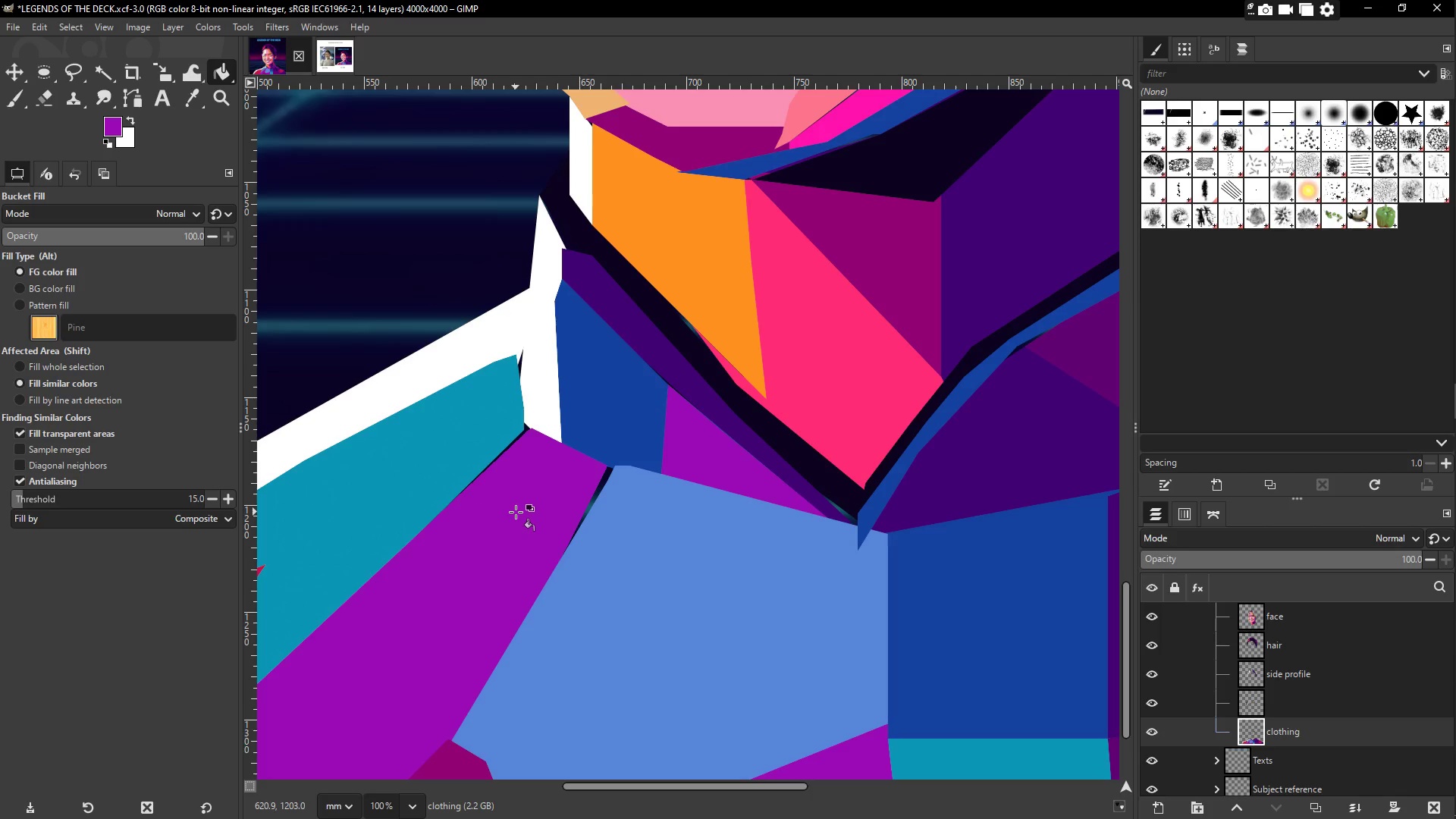 
key(O)
 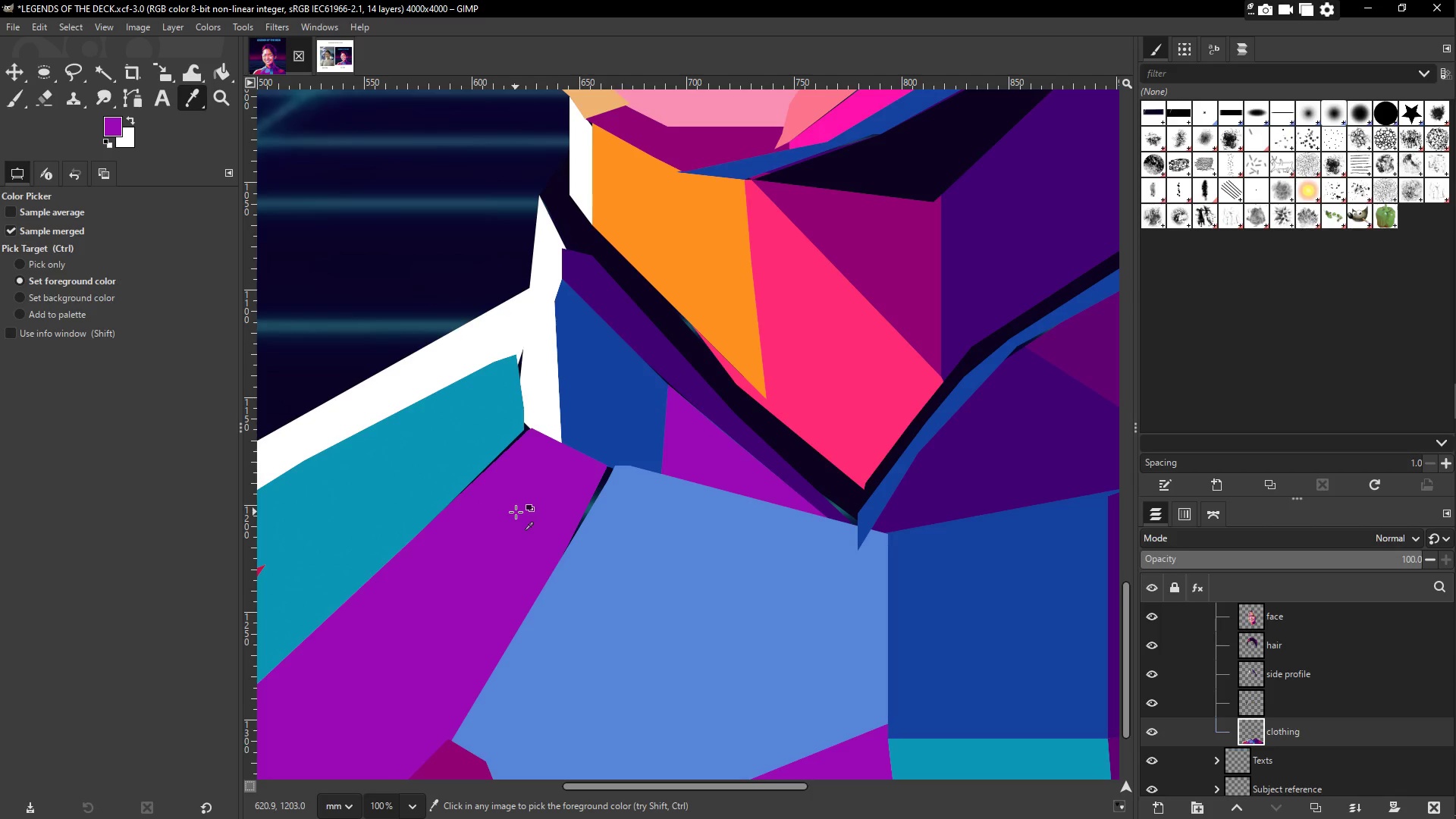 
left_click([516, 512])
 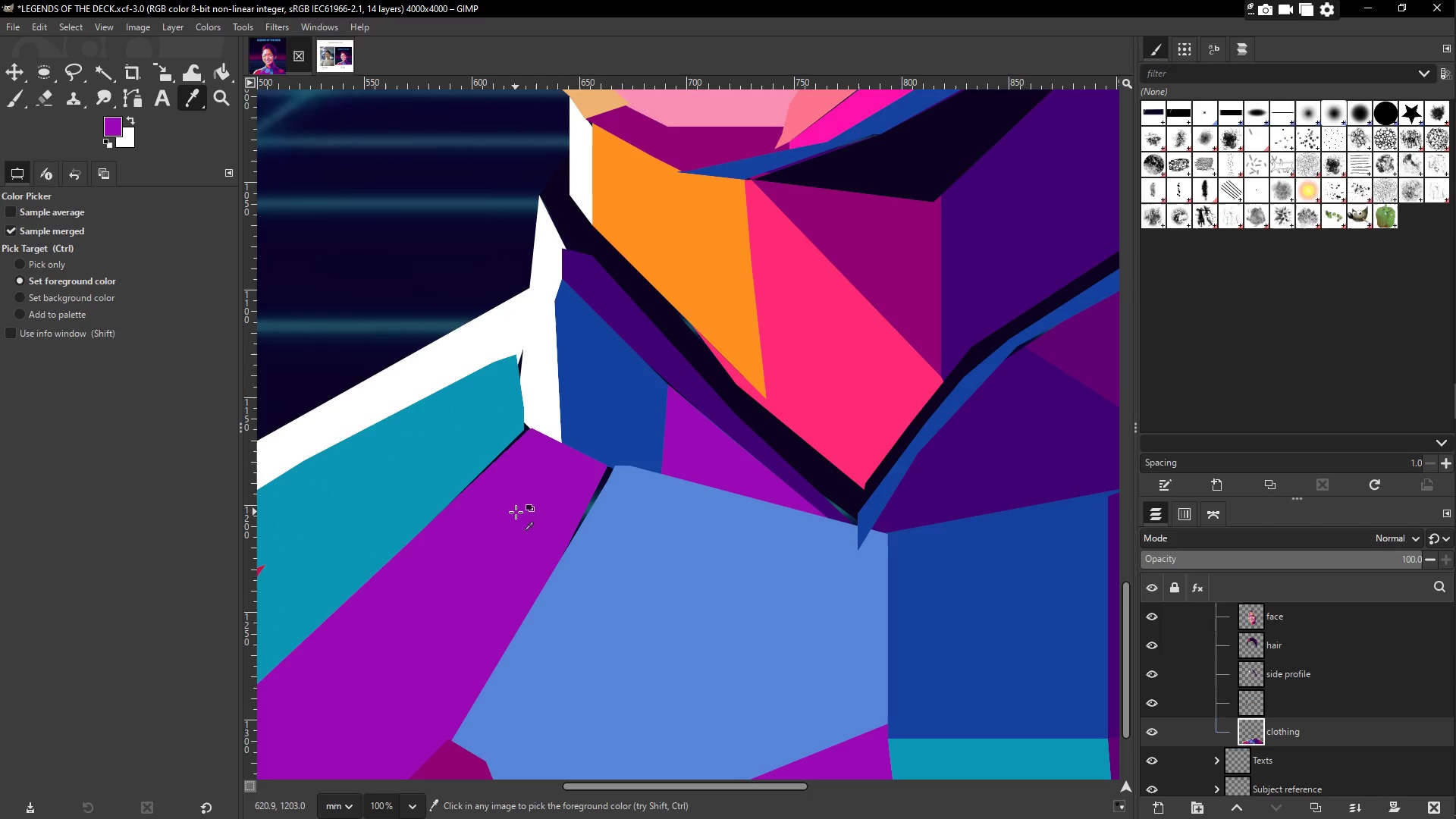 
key(Shift+B)
 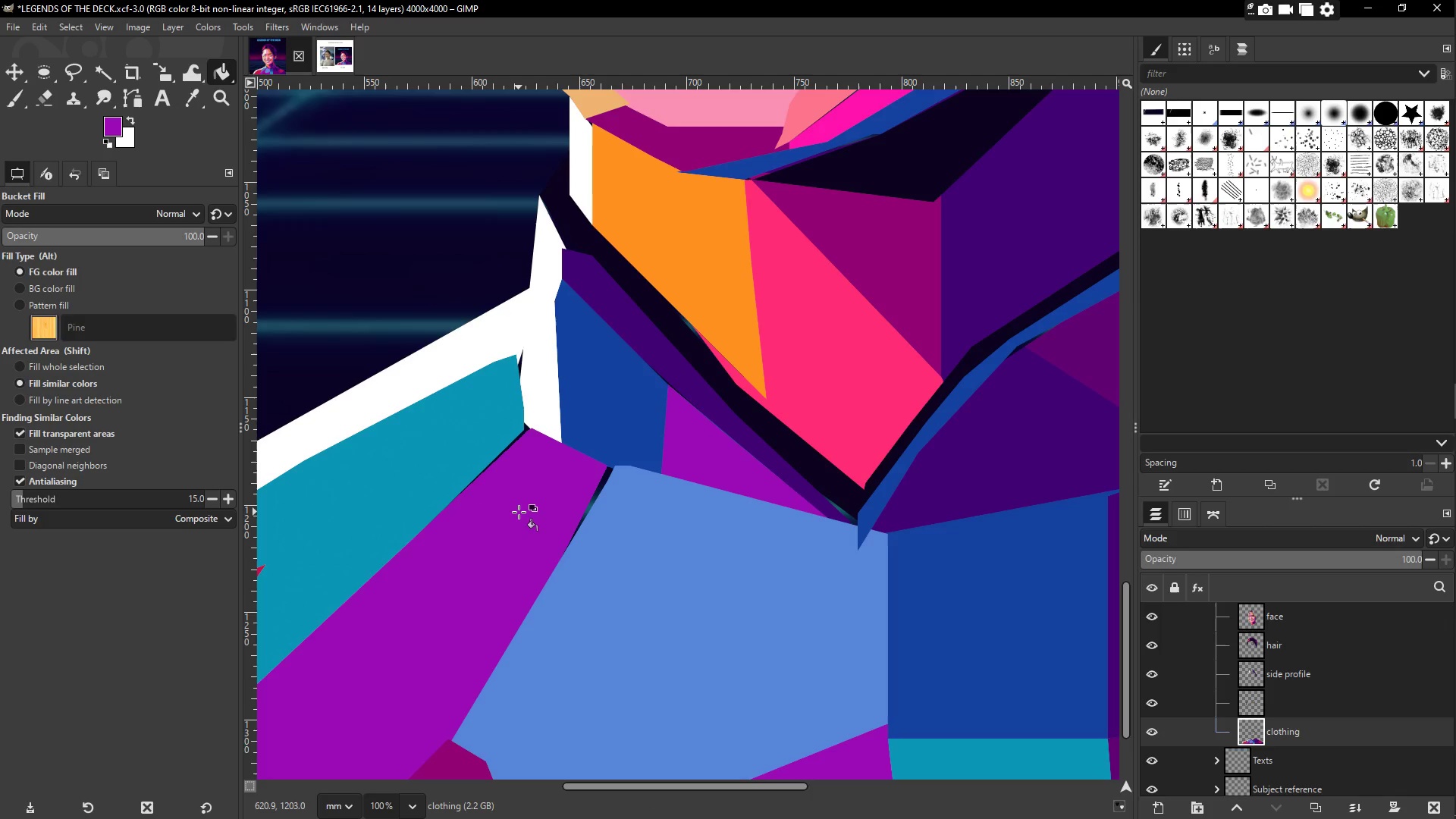 
left_click([520, 512])
 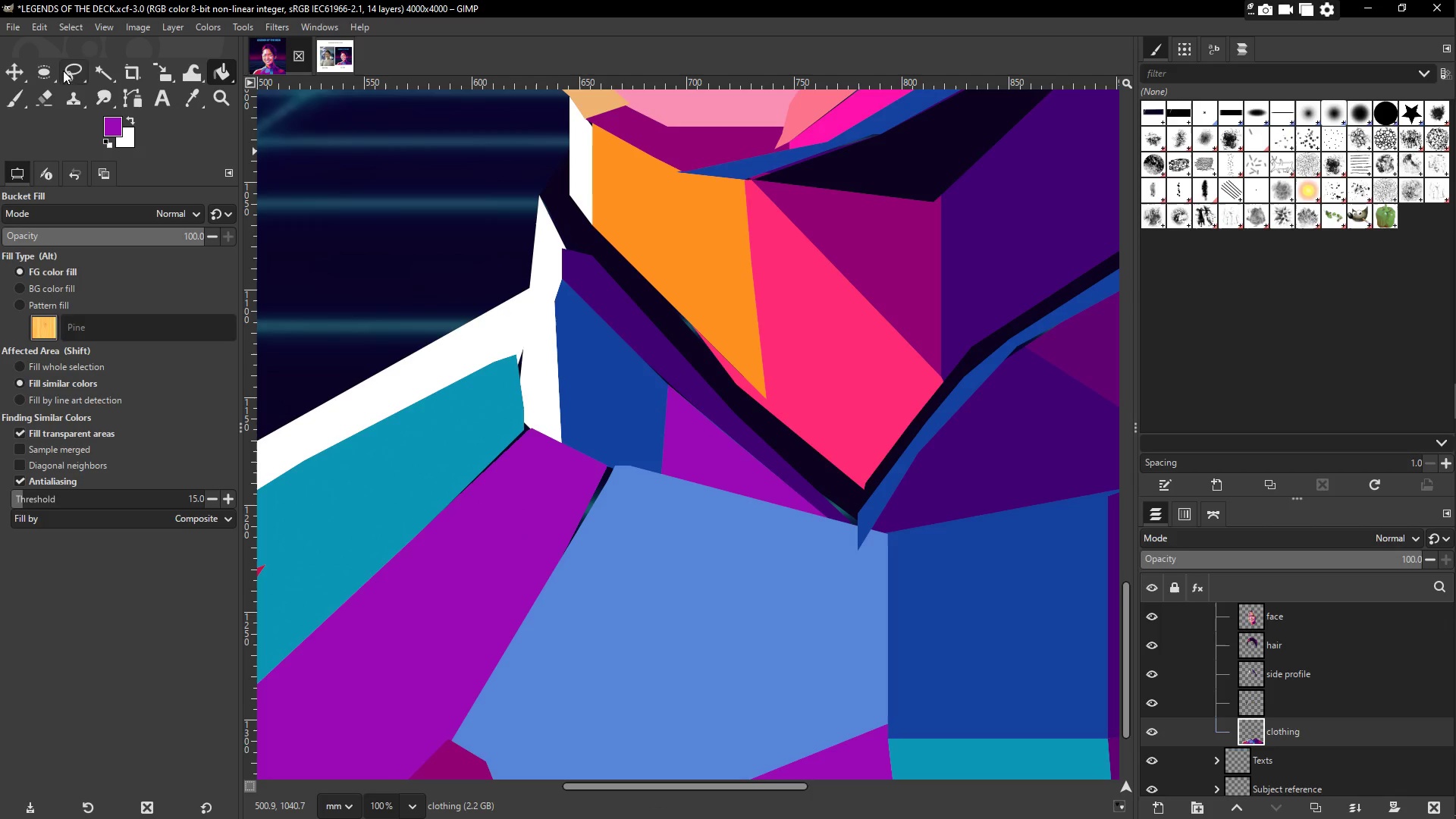 
left_click([73, 71])
 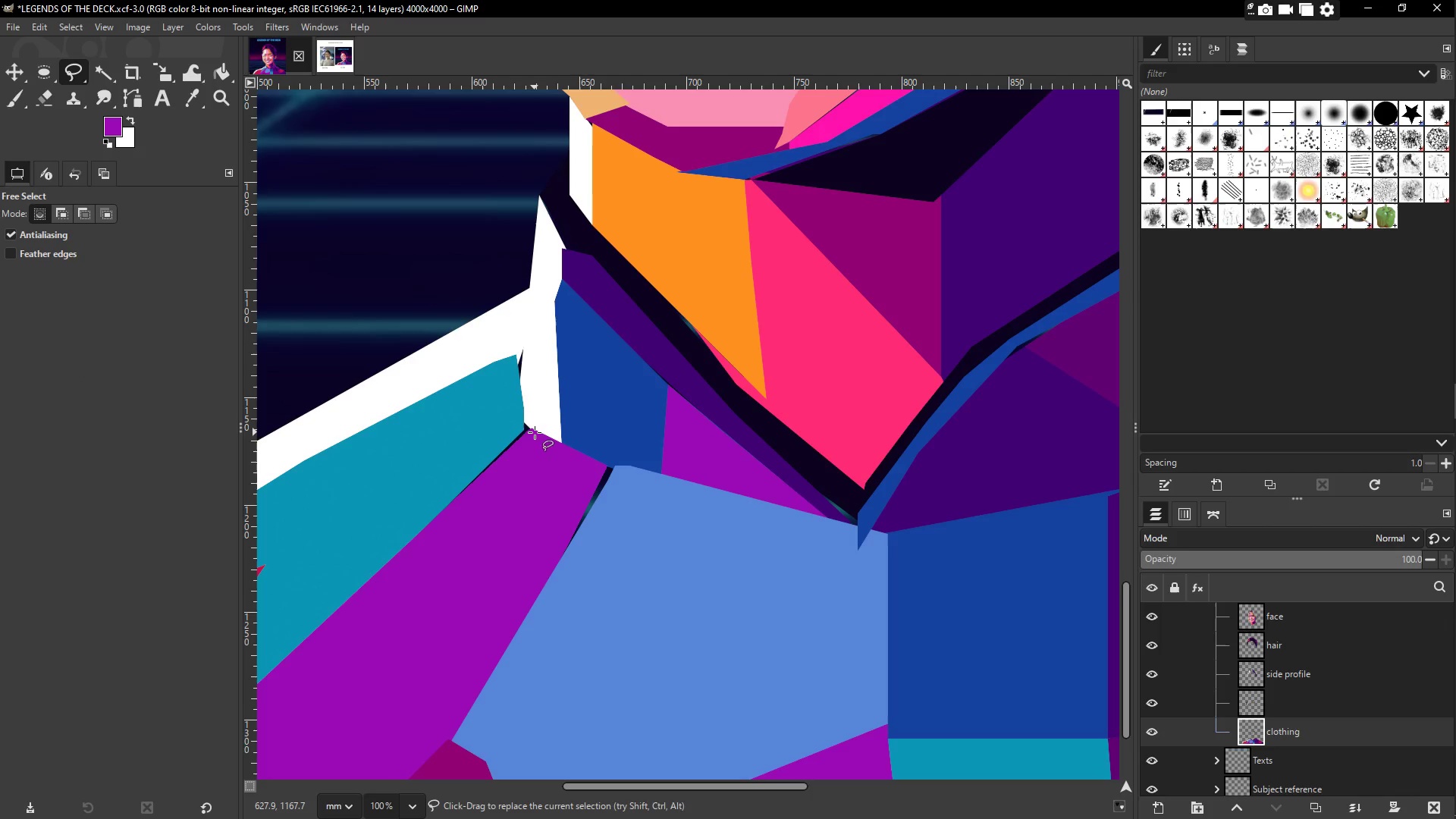 
left_click([538, 431])
 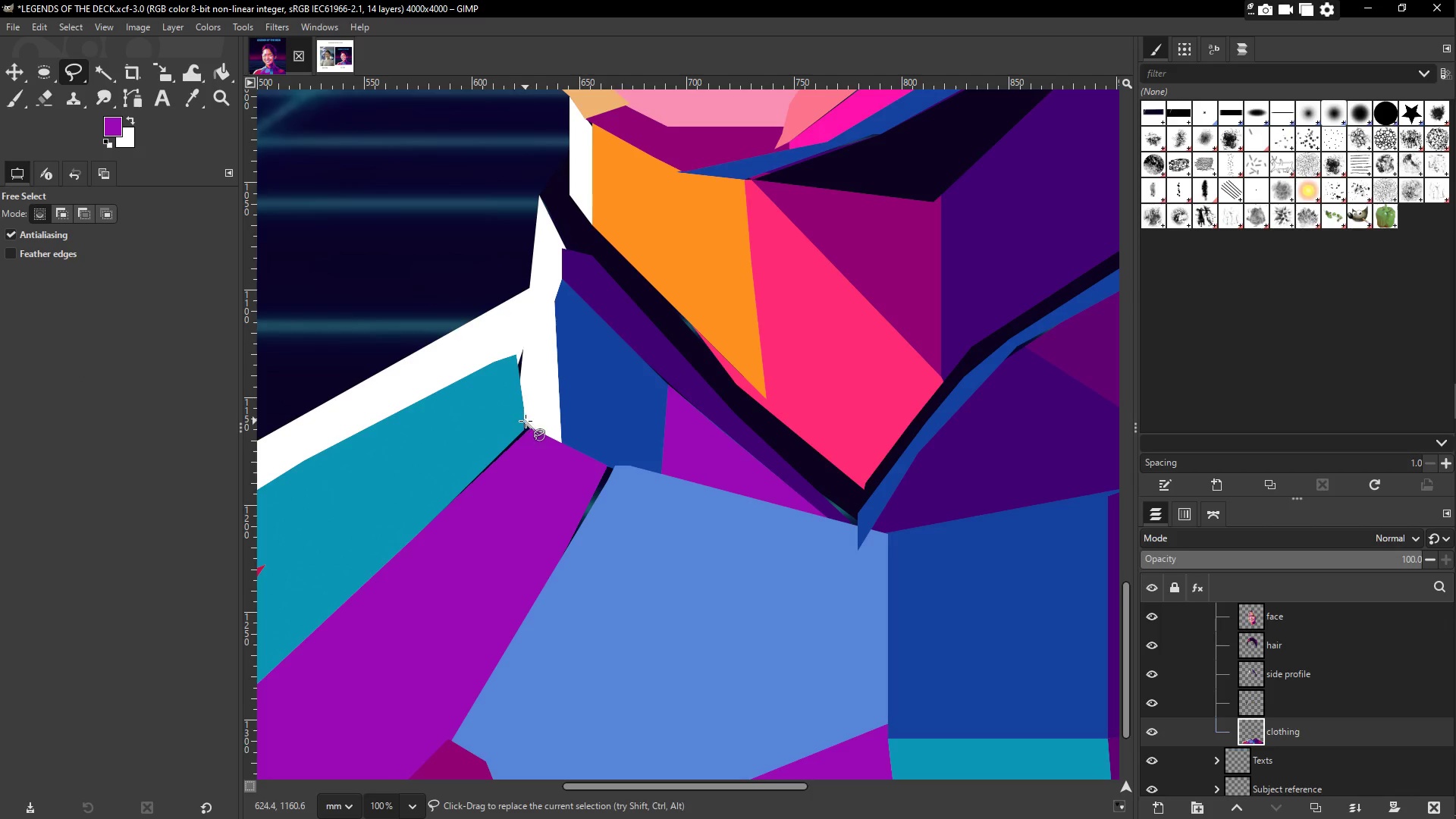 
left_click([526, 420])
 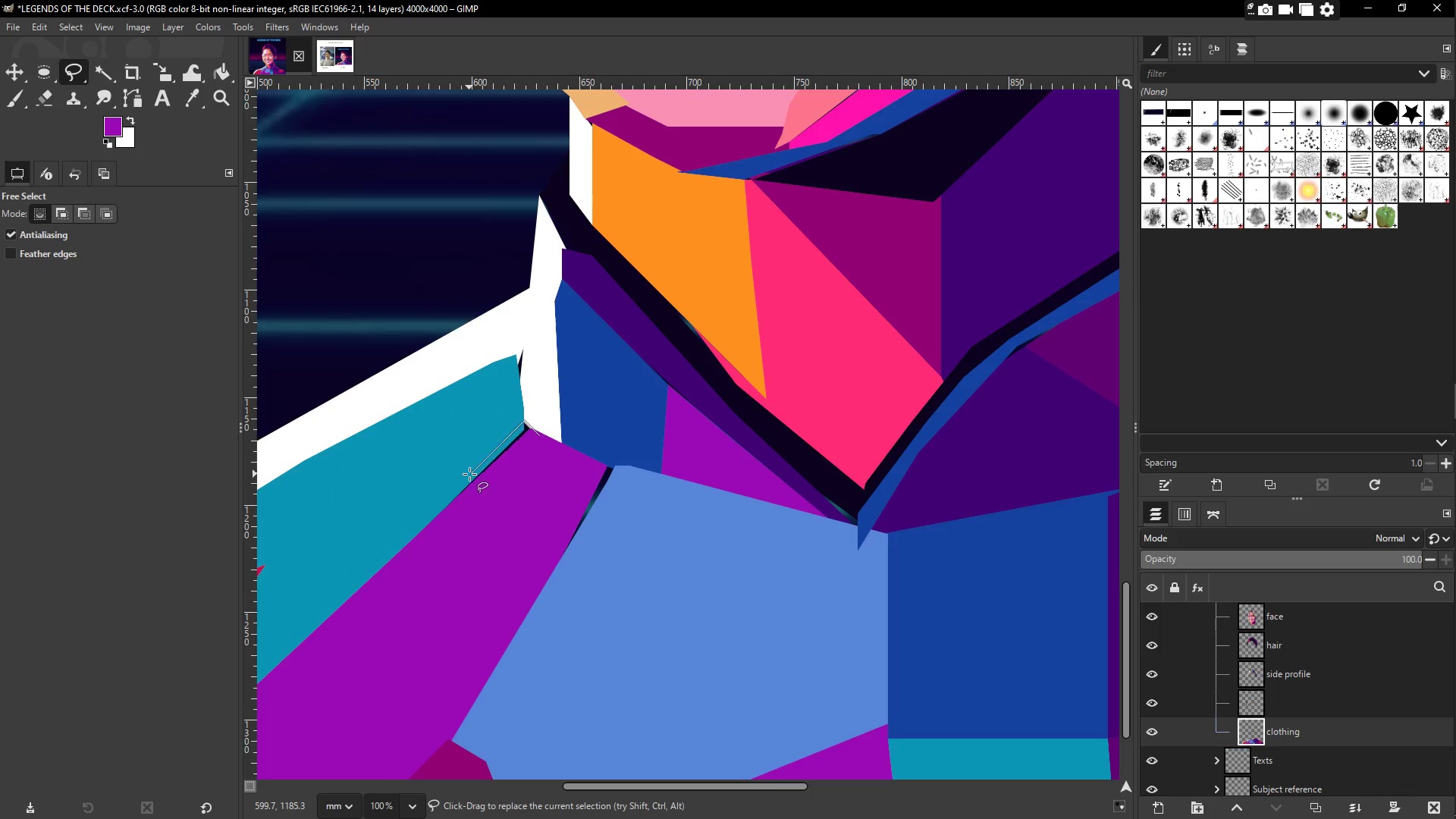 
left_click([469, 472])
 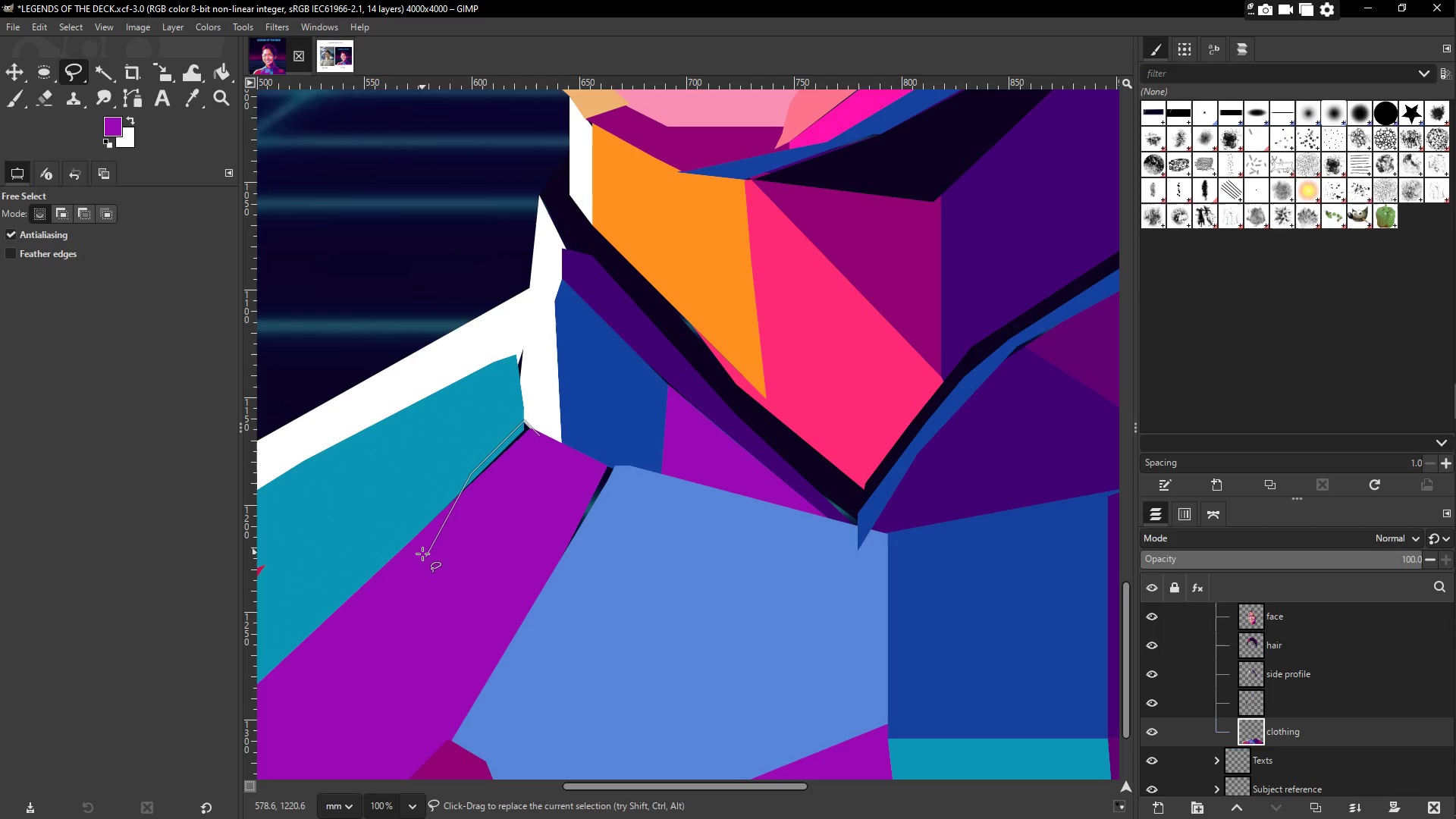 
left_click([422, 554])
 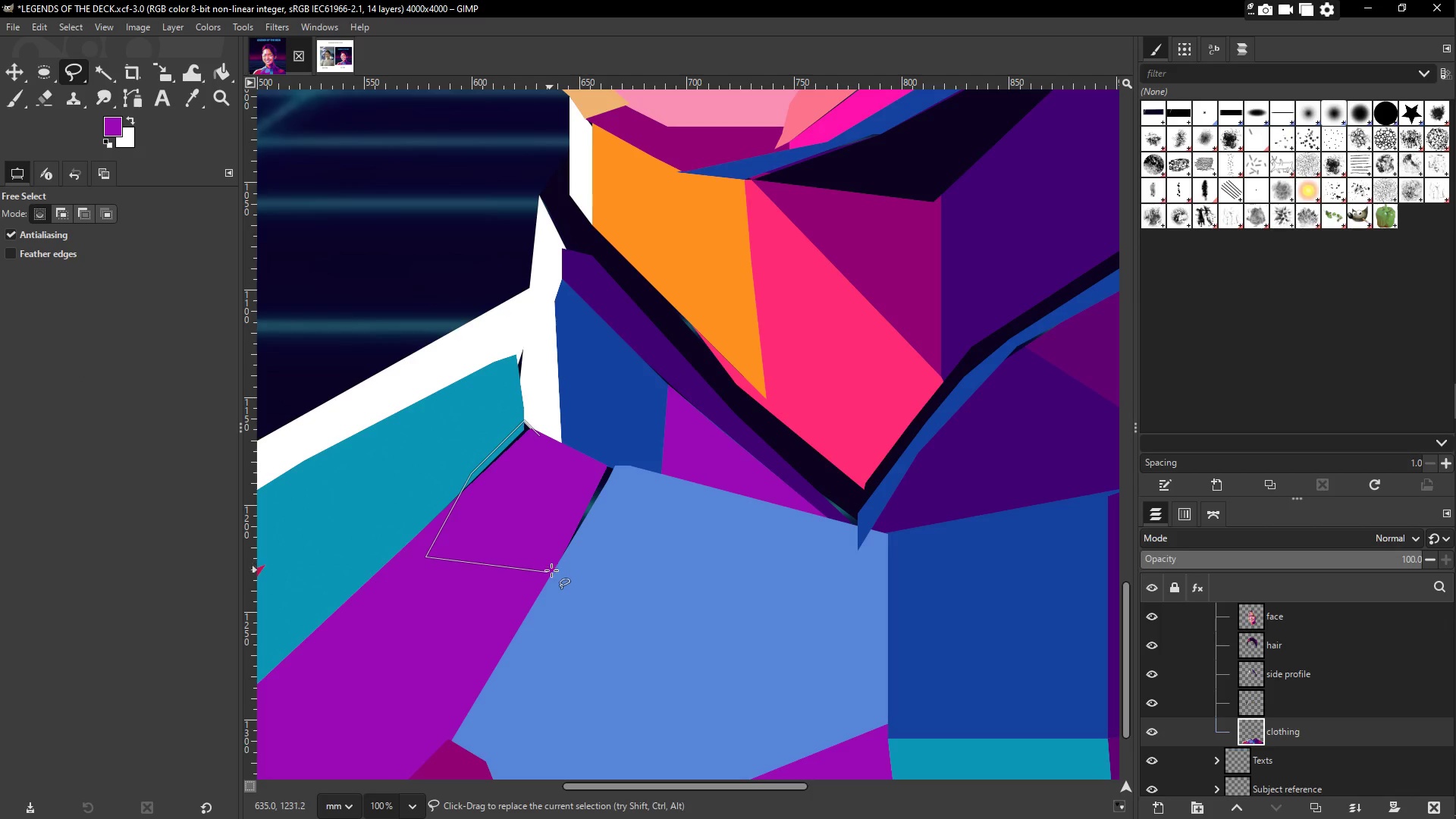 
left_click([553, 573])
 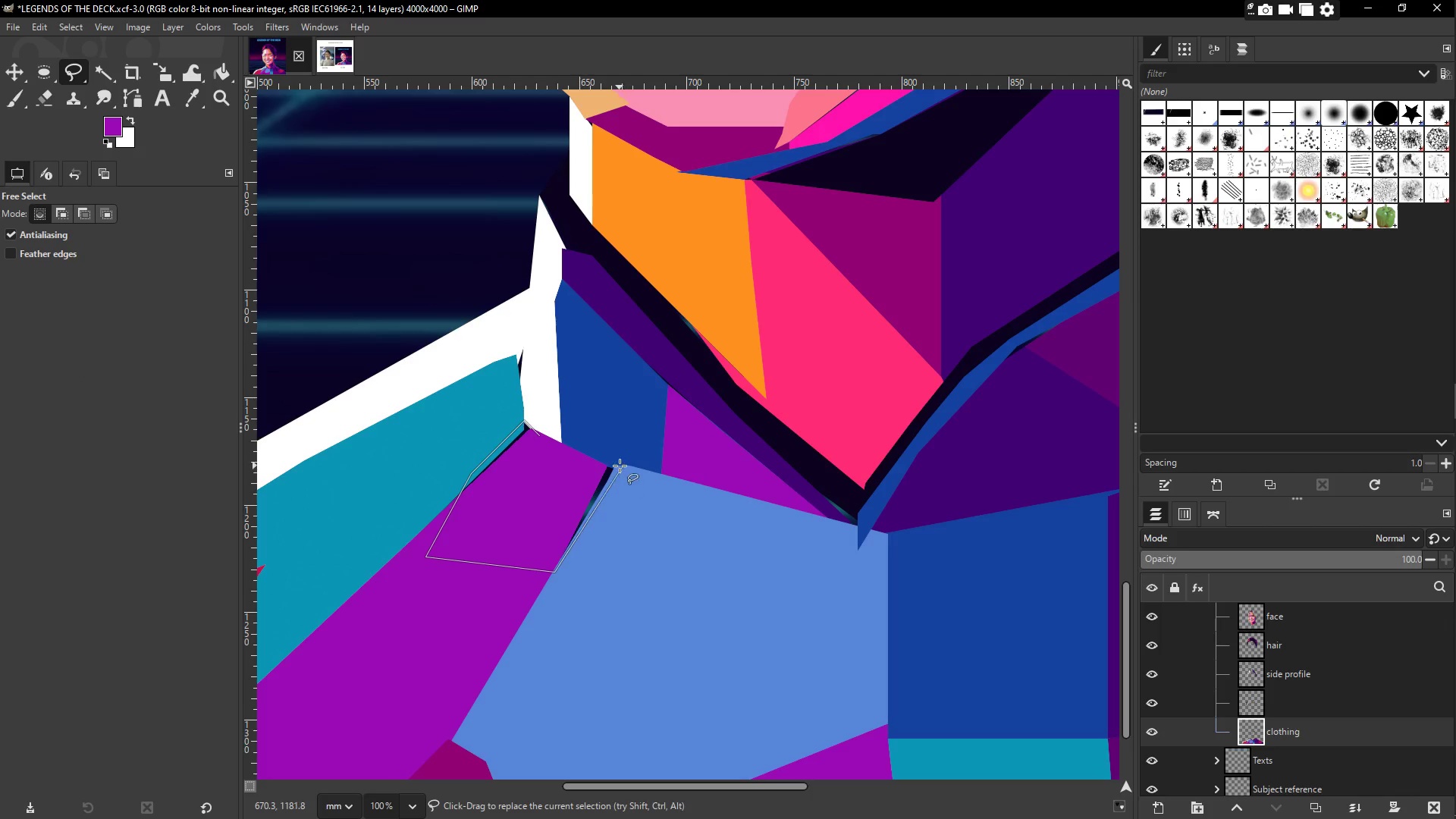 
left_click([620, 466])
 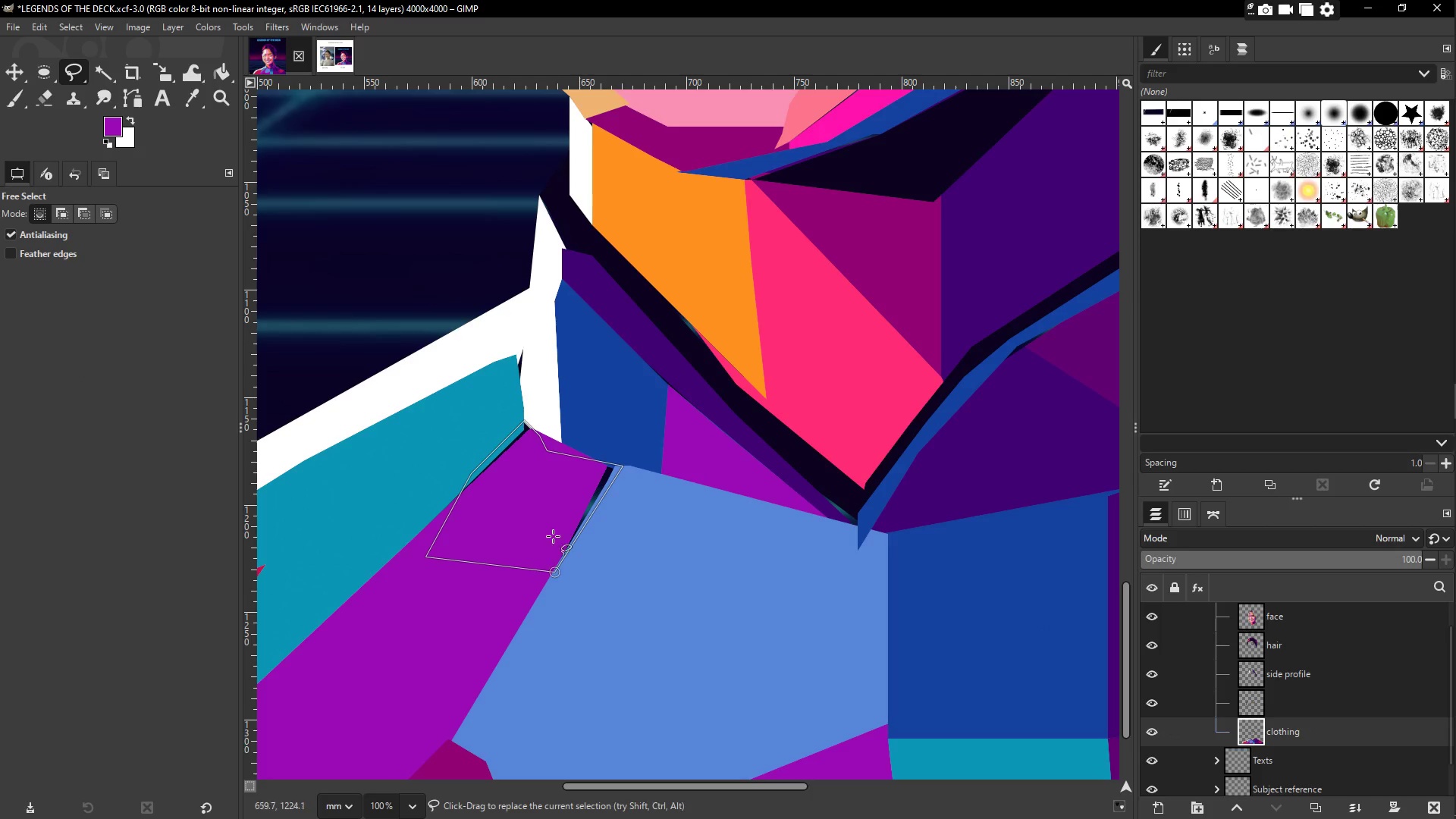 
wait(5.99)
 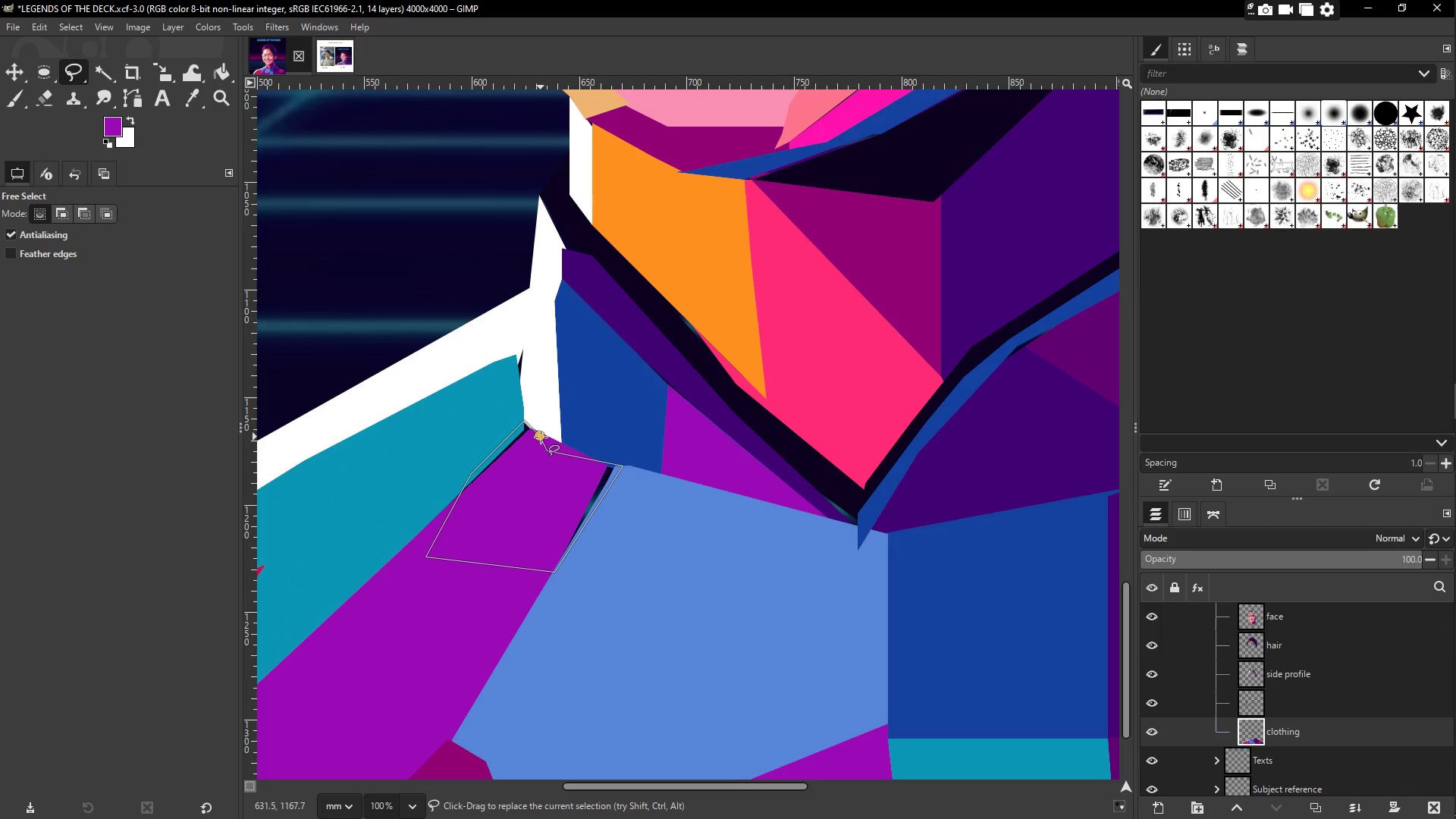 
type(bp)
 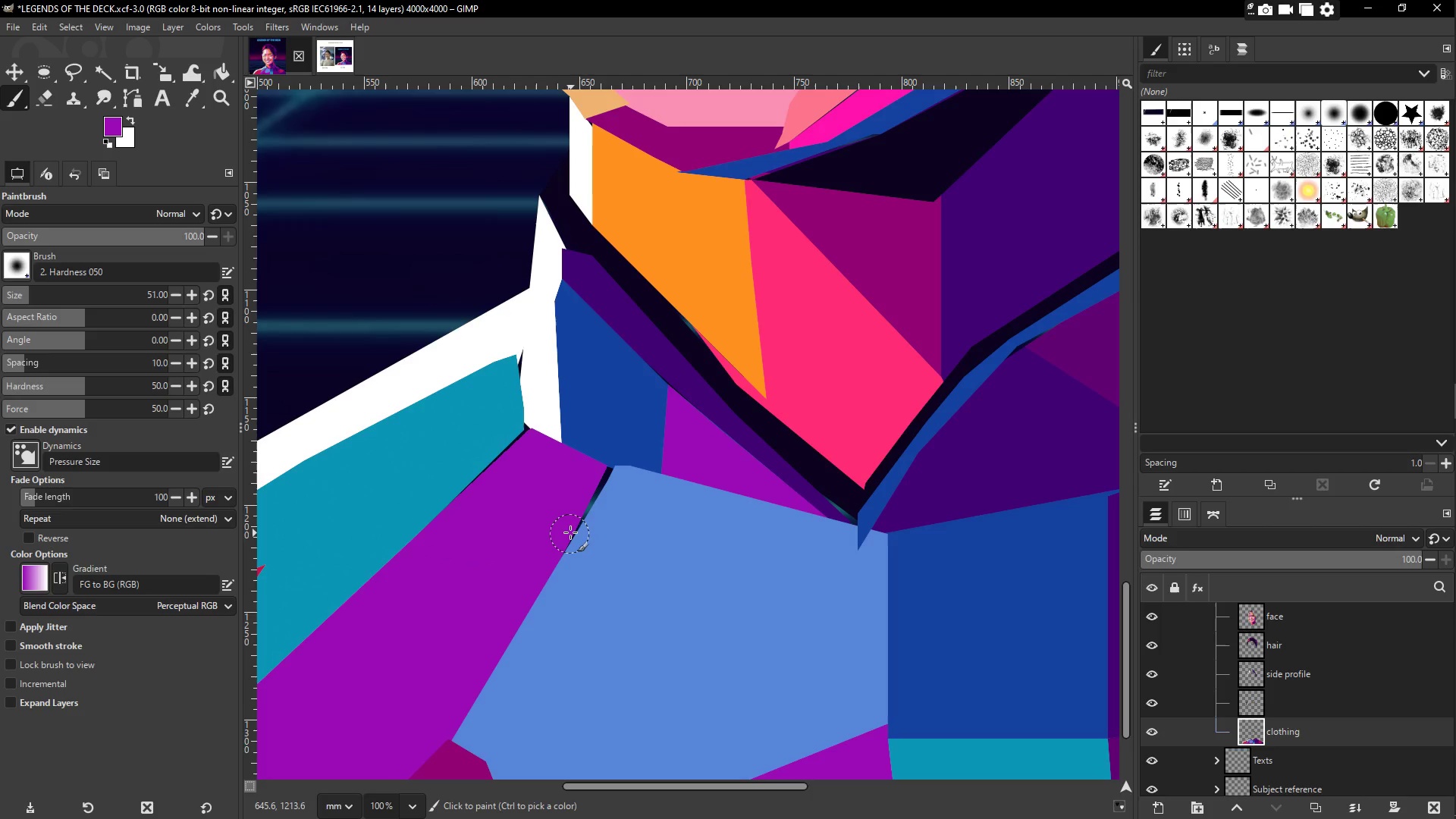 
left_click_drag(start_coordinate=[570, 532], to_coordinate=[520, 522])
 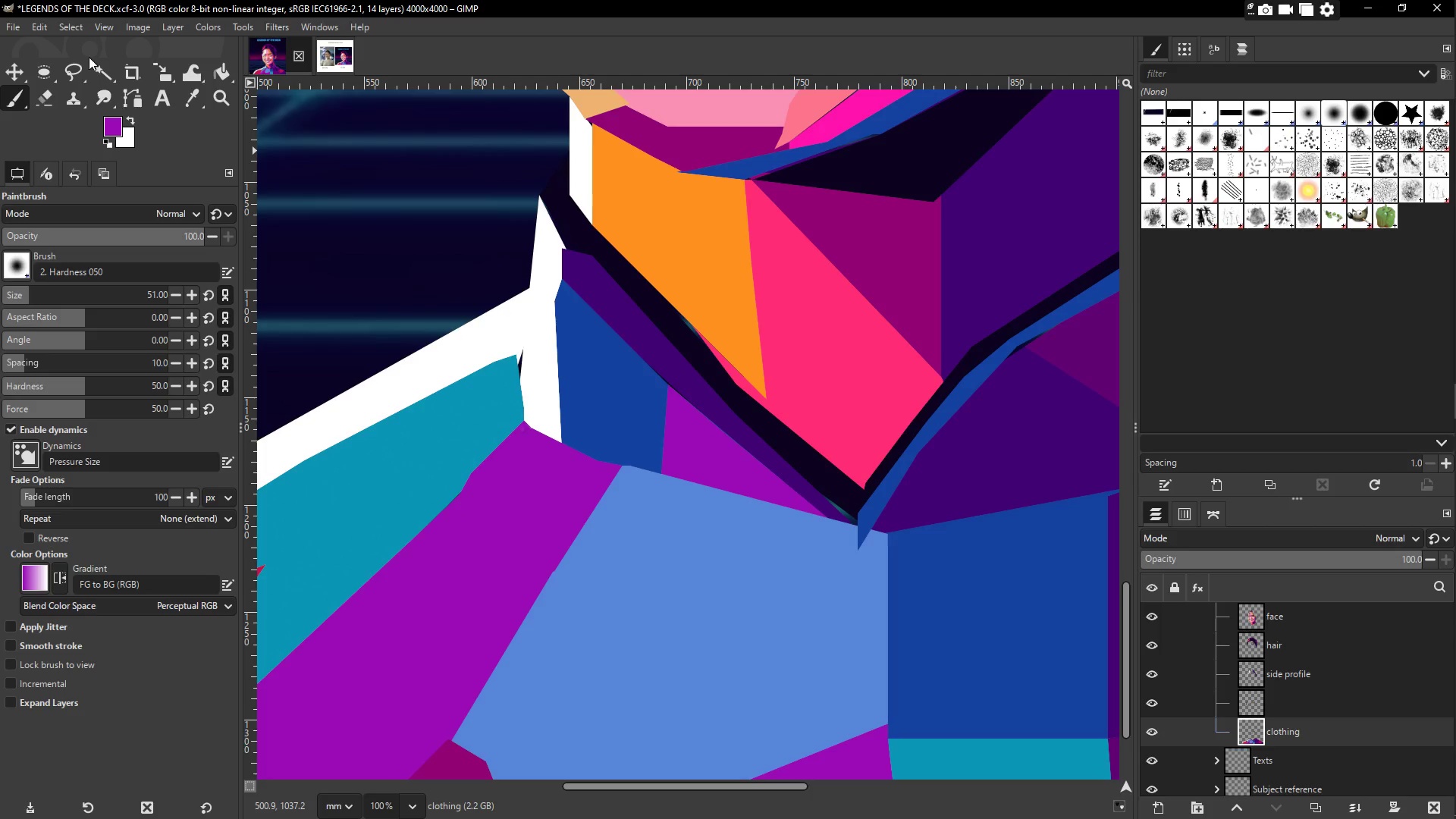 
left_click([69, 64])
 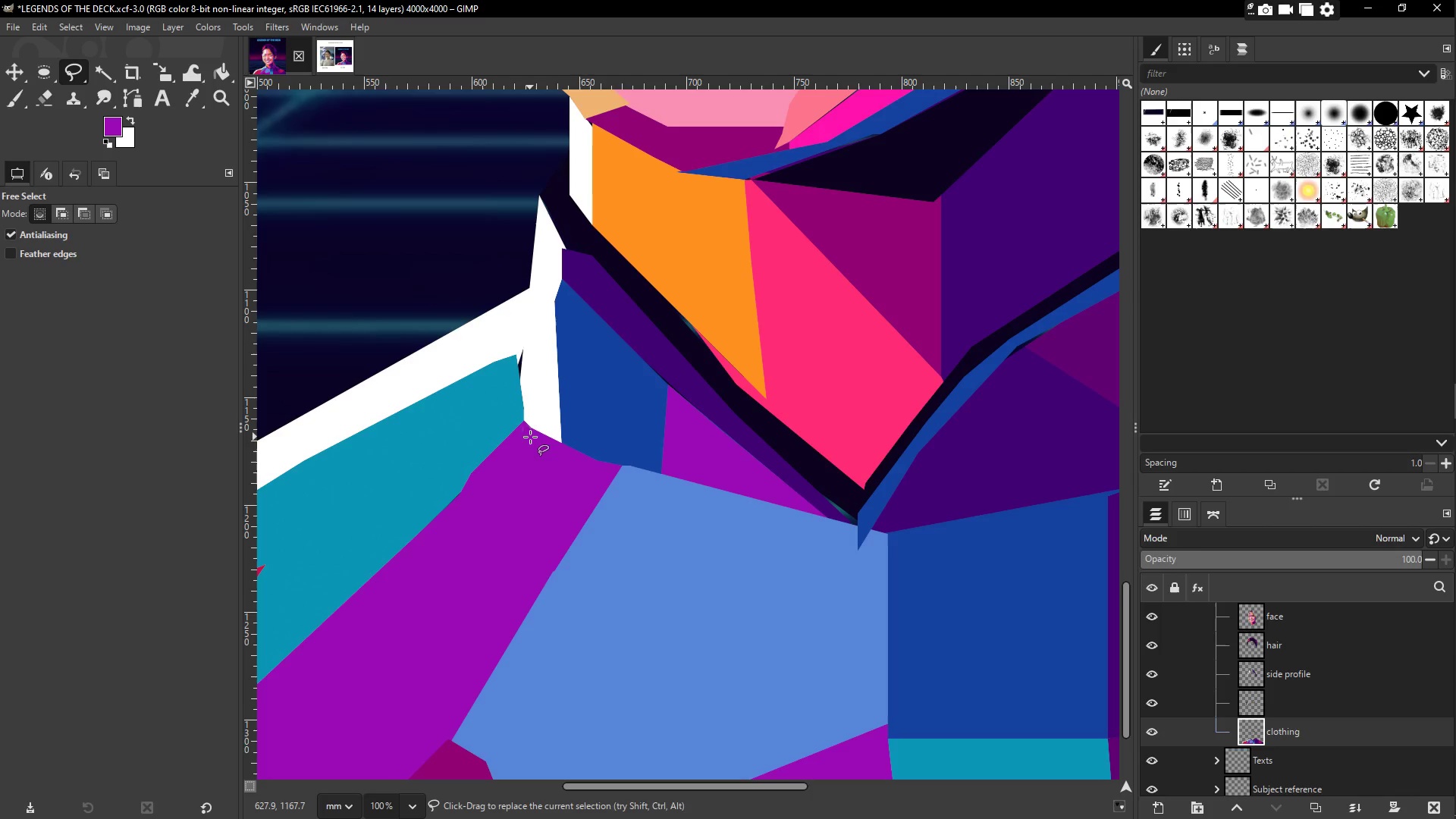 
left_click([526, 430])
 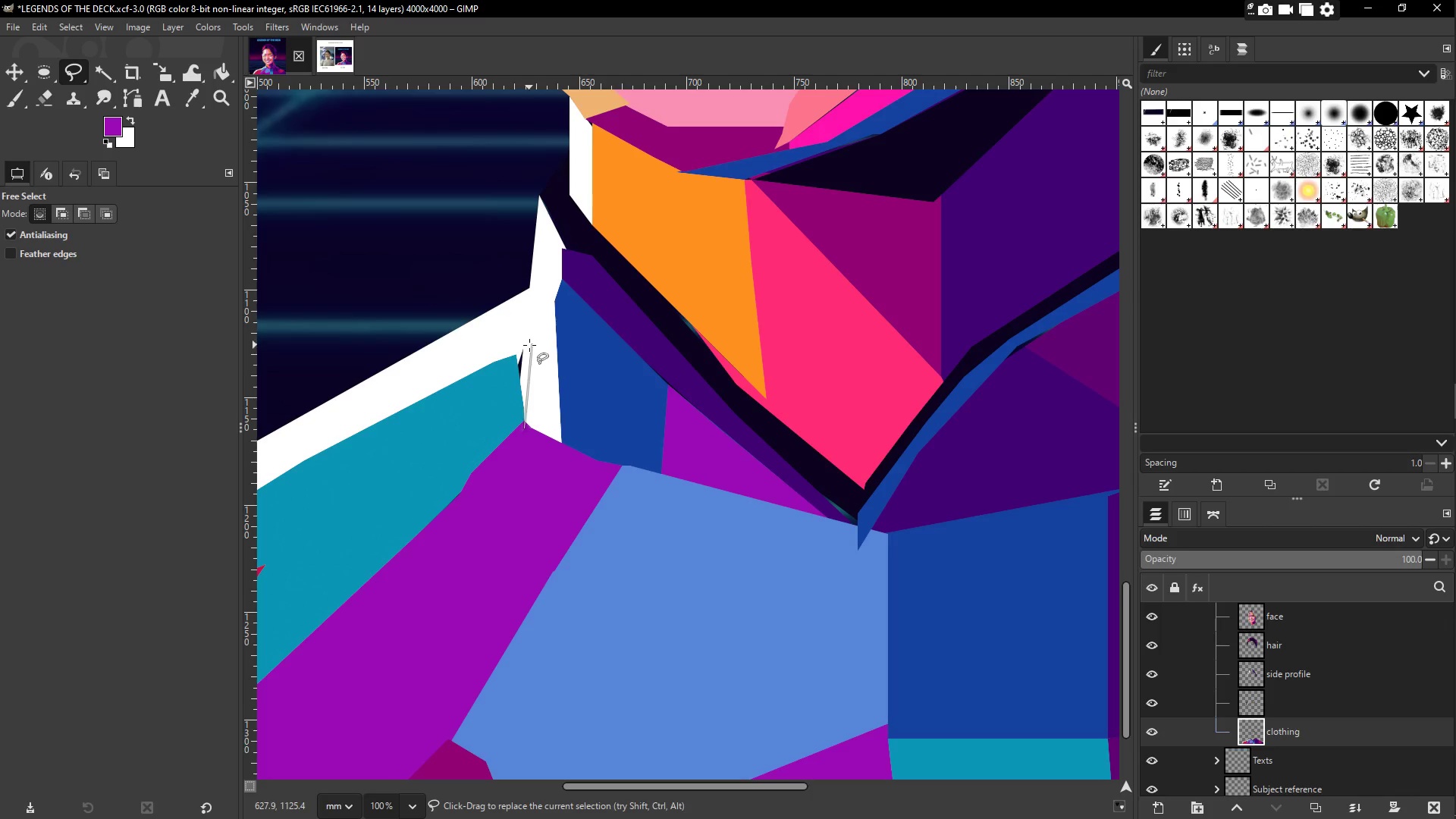 
left_click([527, 336])
 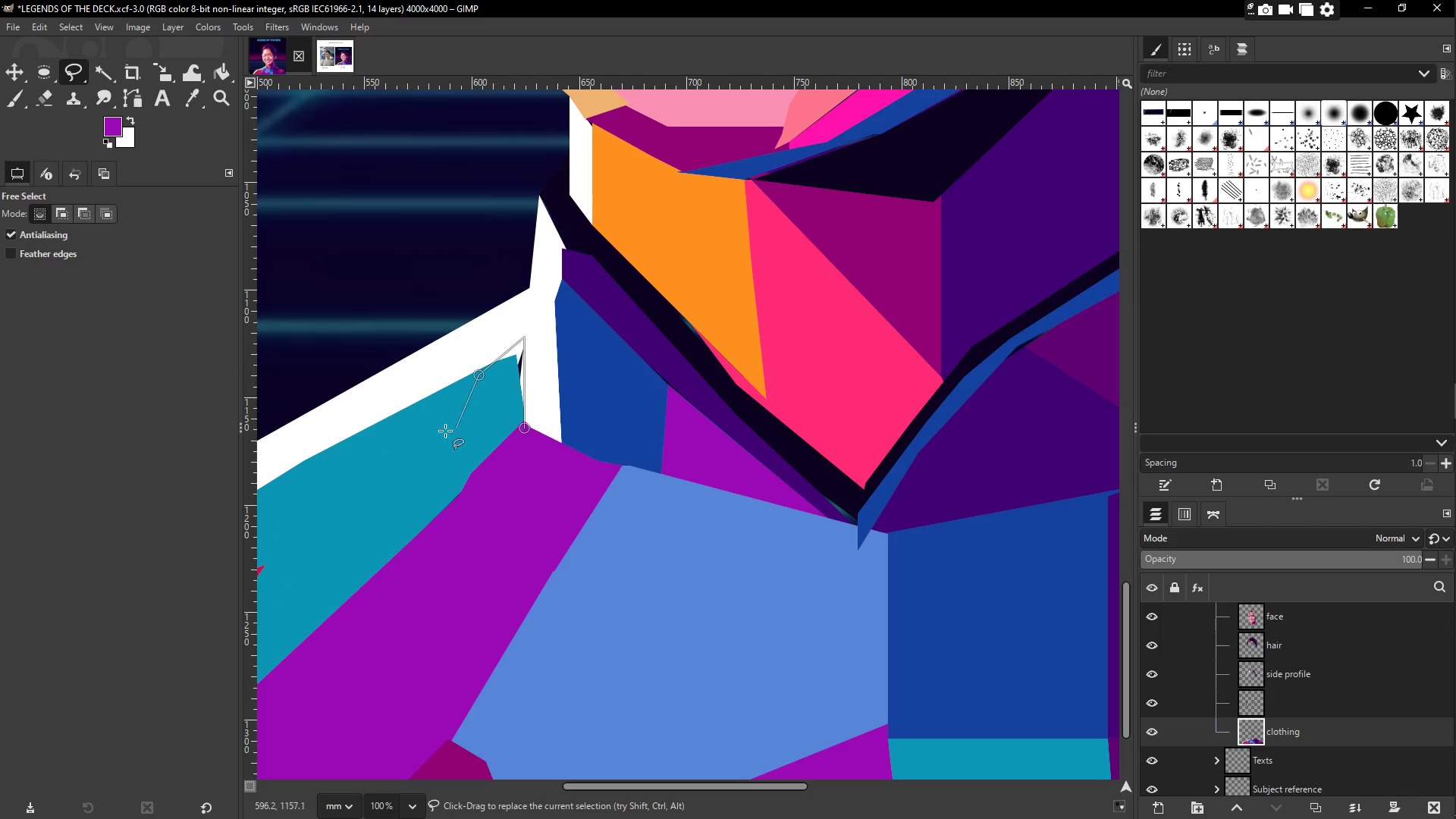 
double_click([437, 443])
 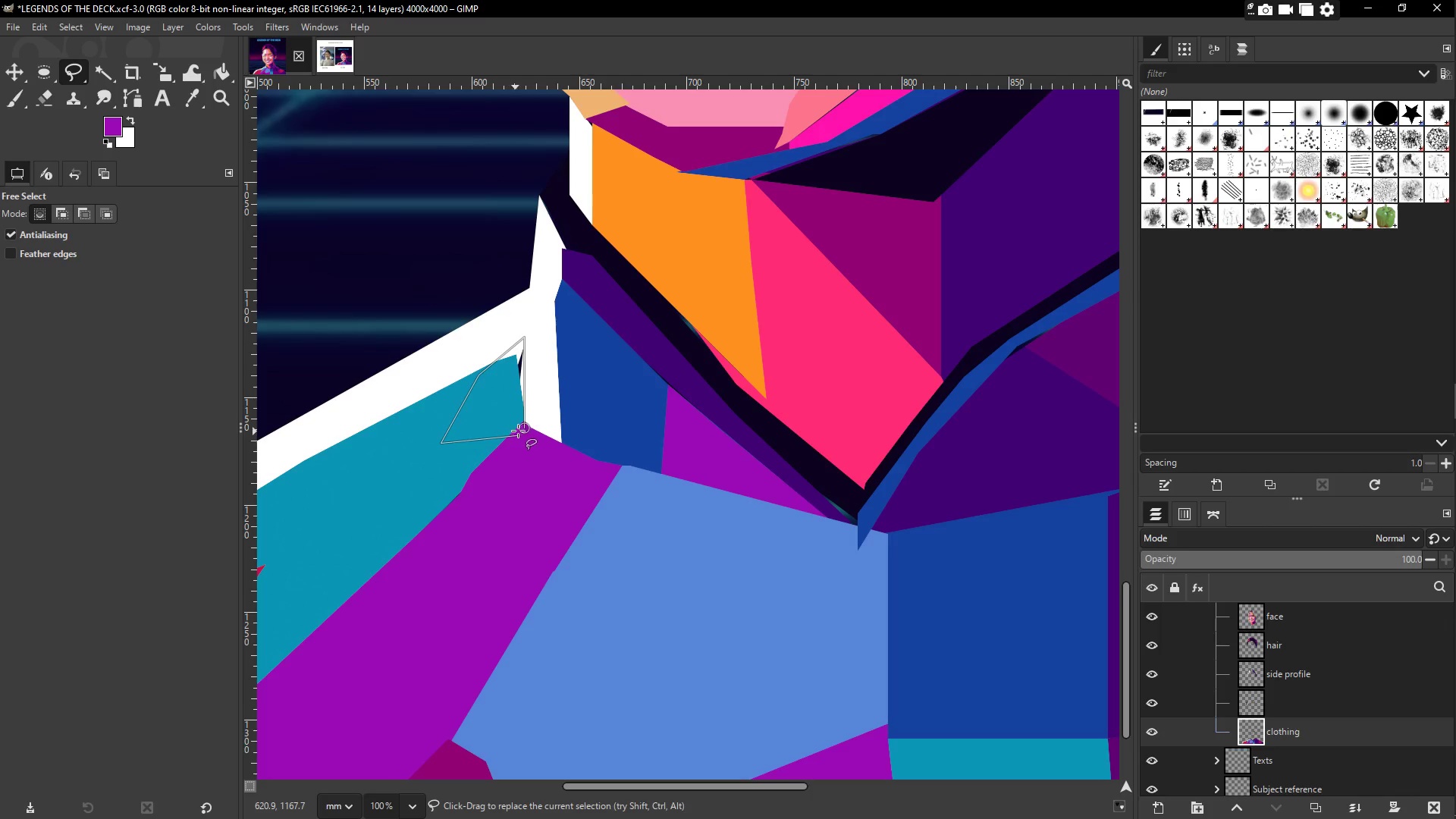 
left_click([520, 429])
 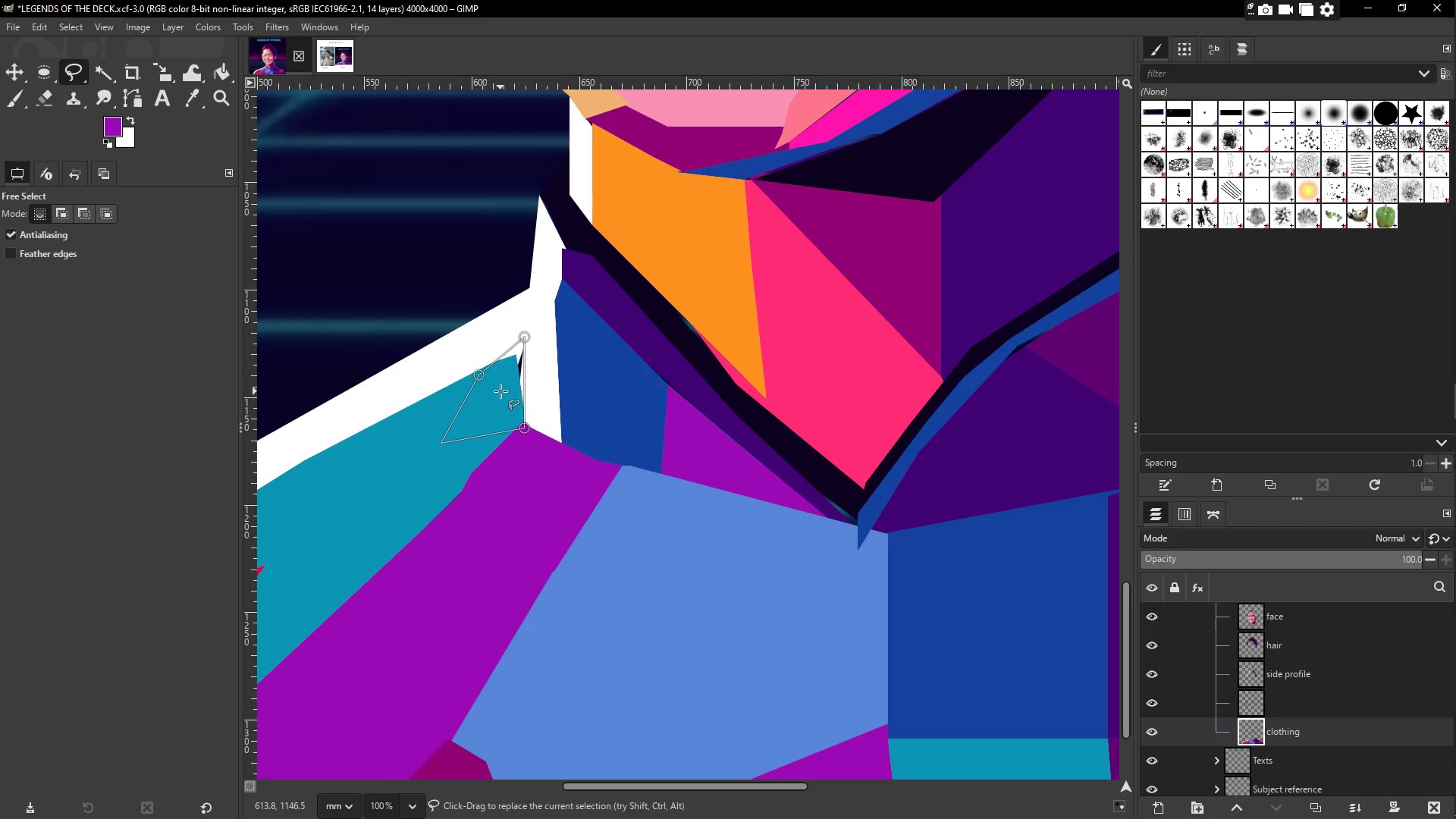 
key(O)
 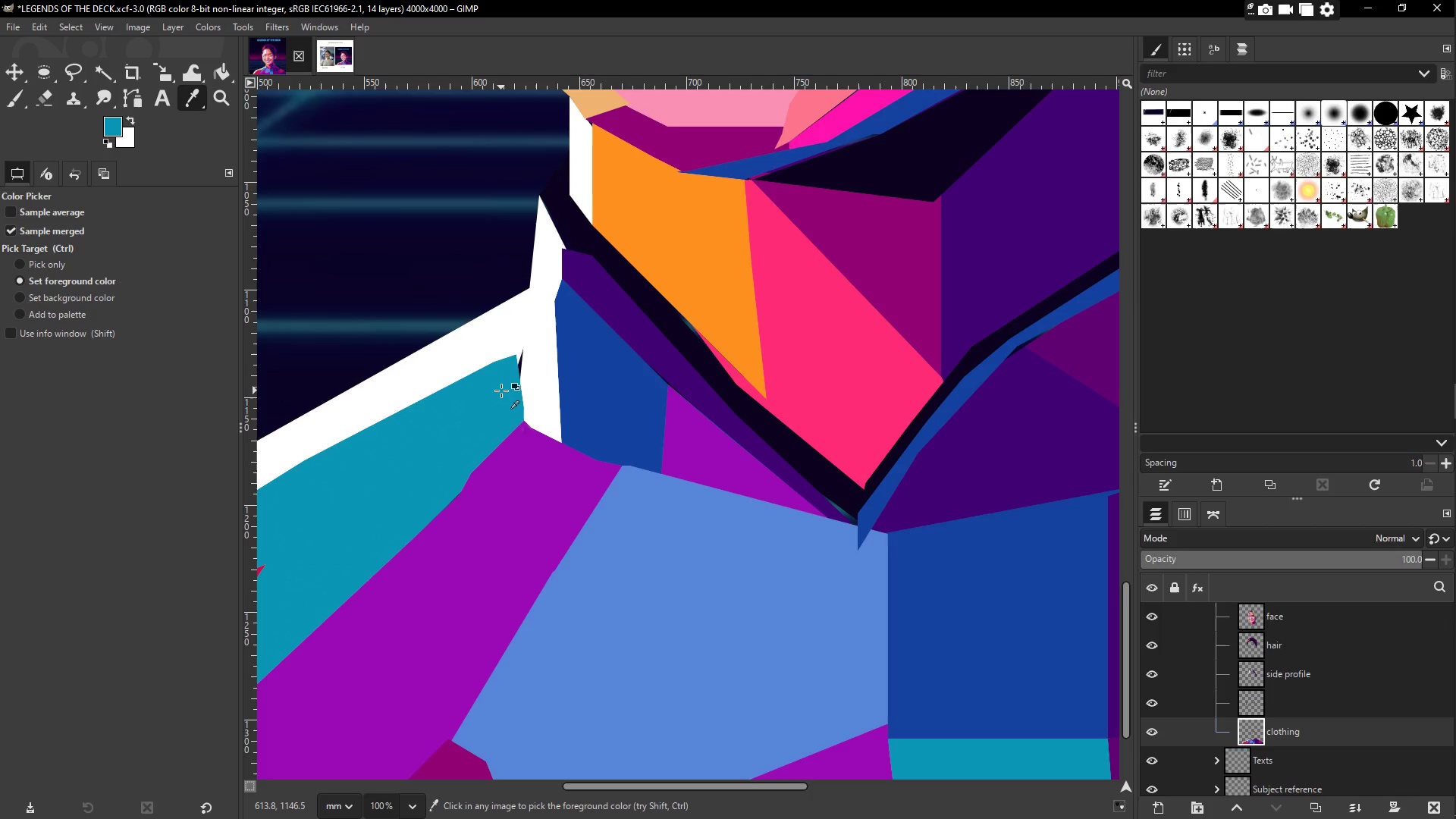 
left_click([501, 391])
 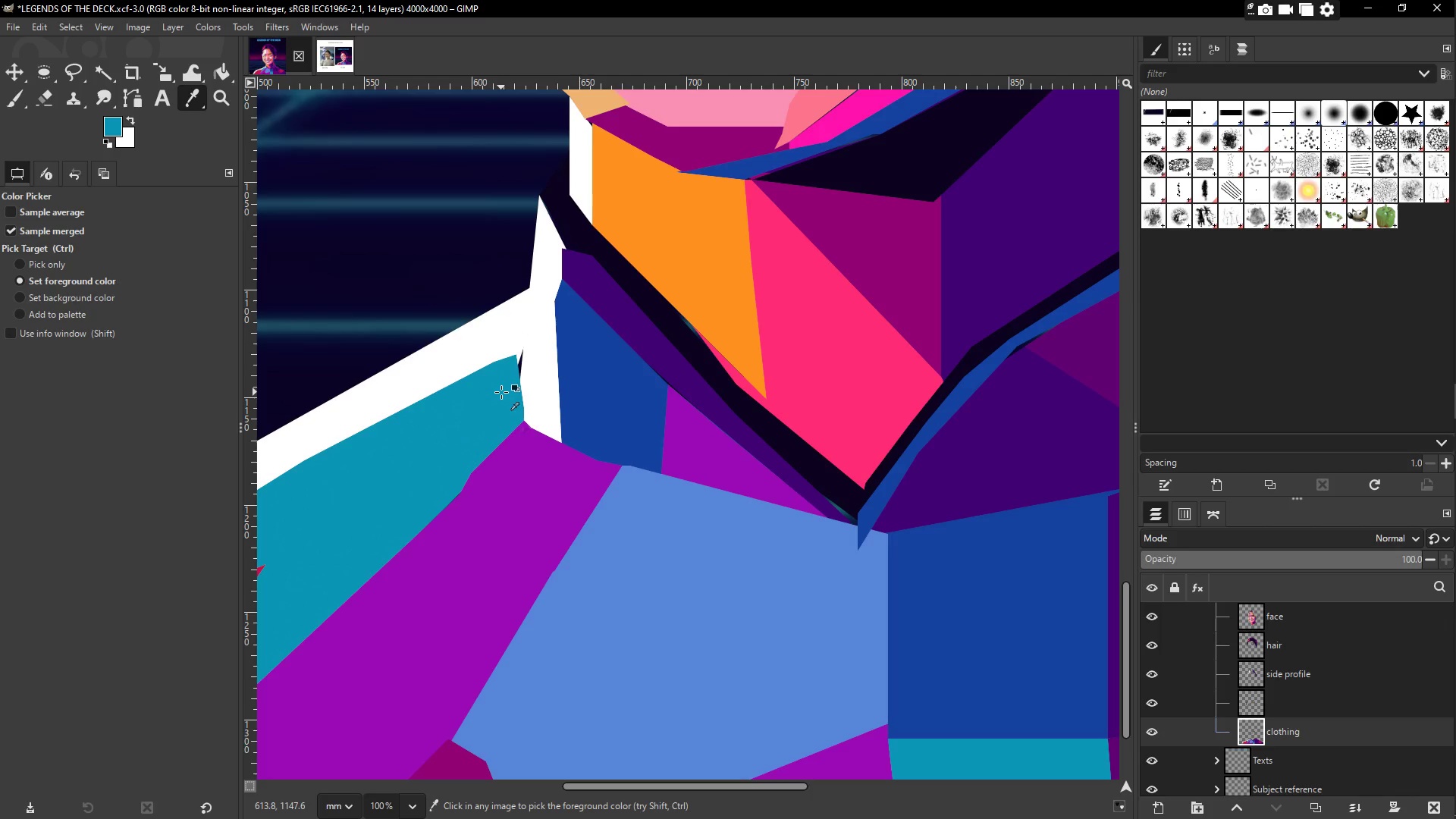 
key(Shift+B)
 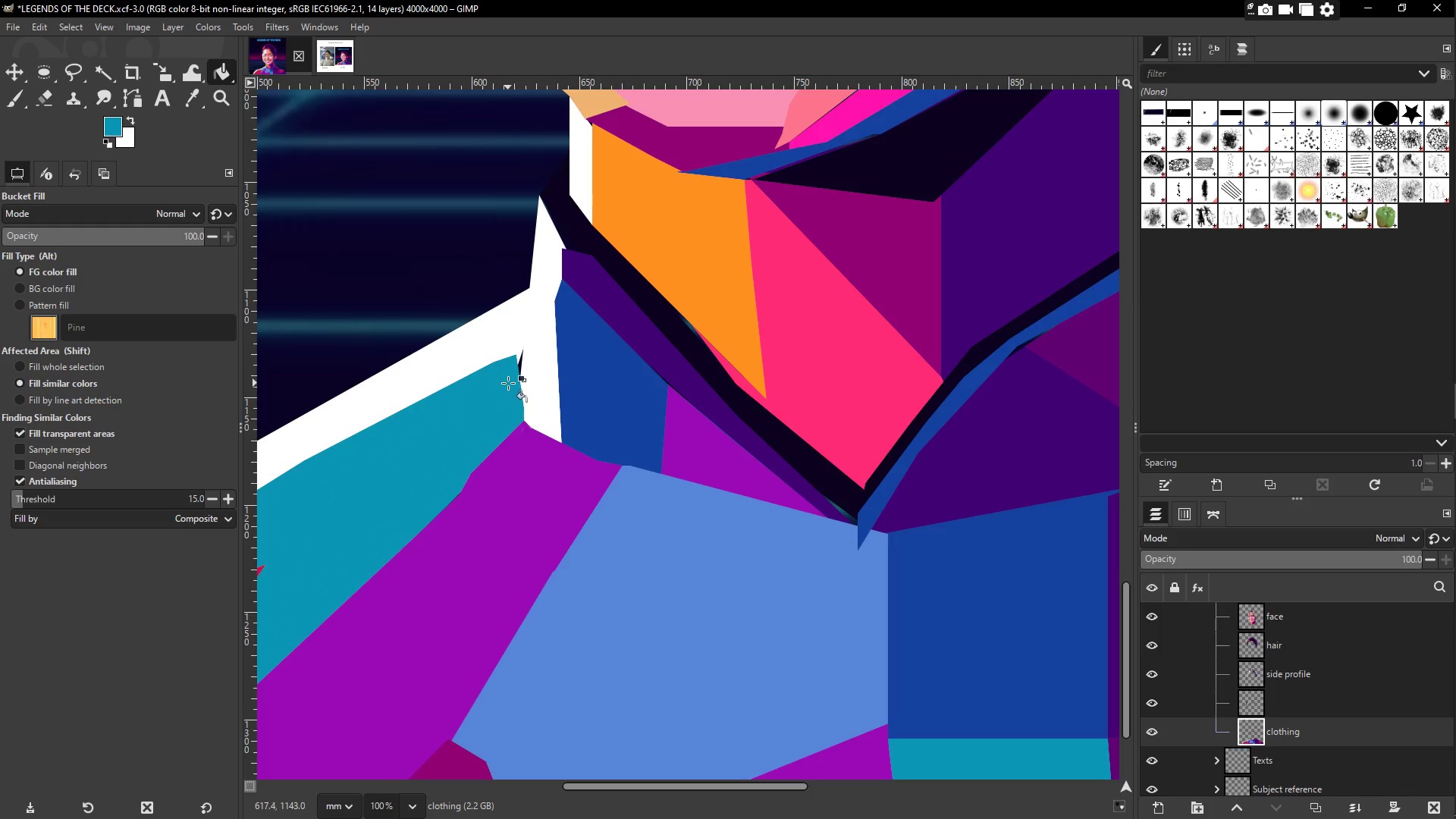 
left_click([508, 381])
 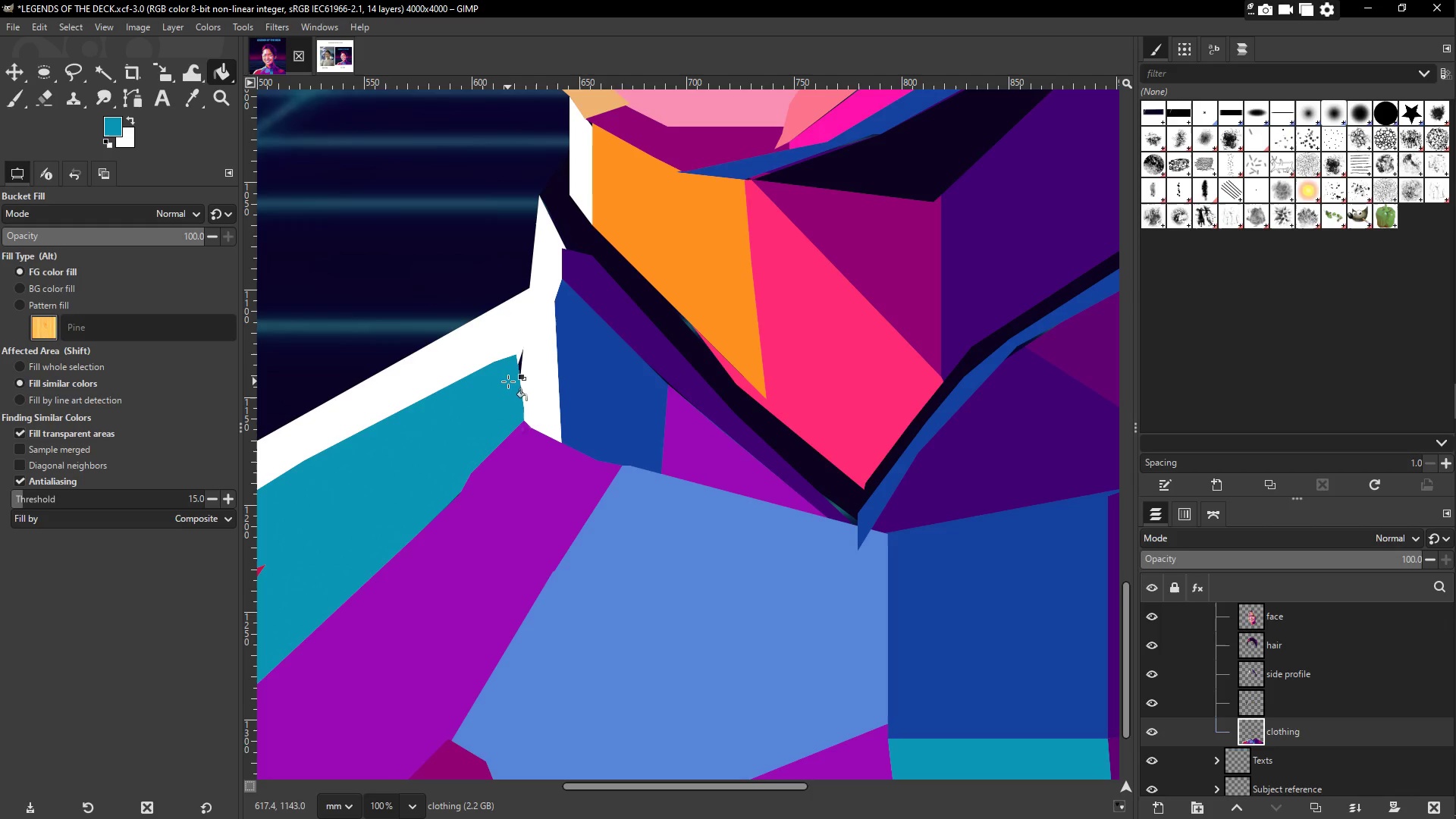 
left_click_drag(start_coordinate=[512, 377], to_coordinate=[514, 372])
 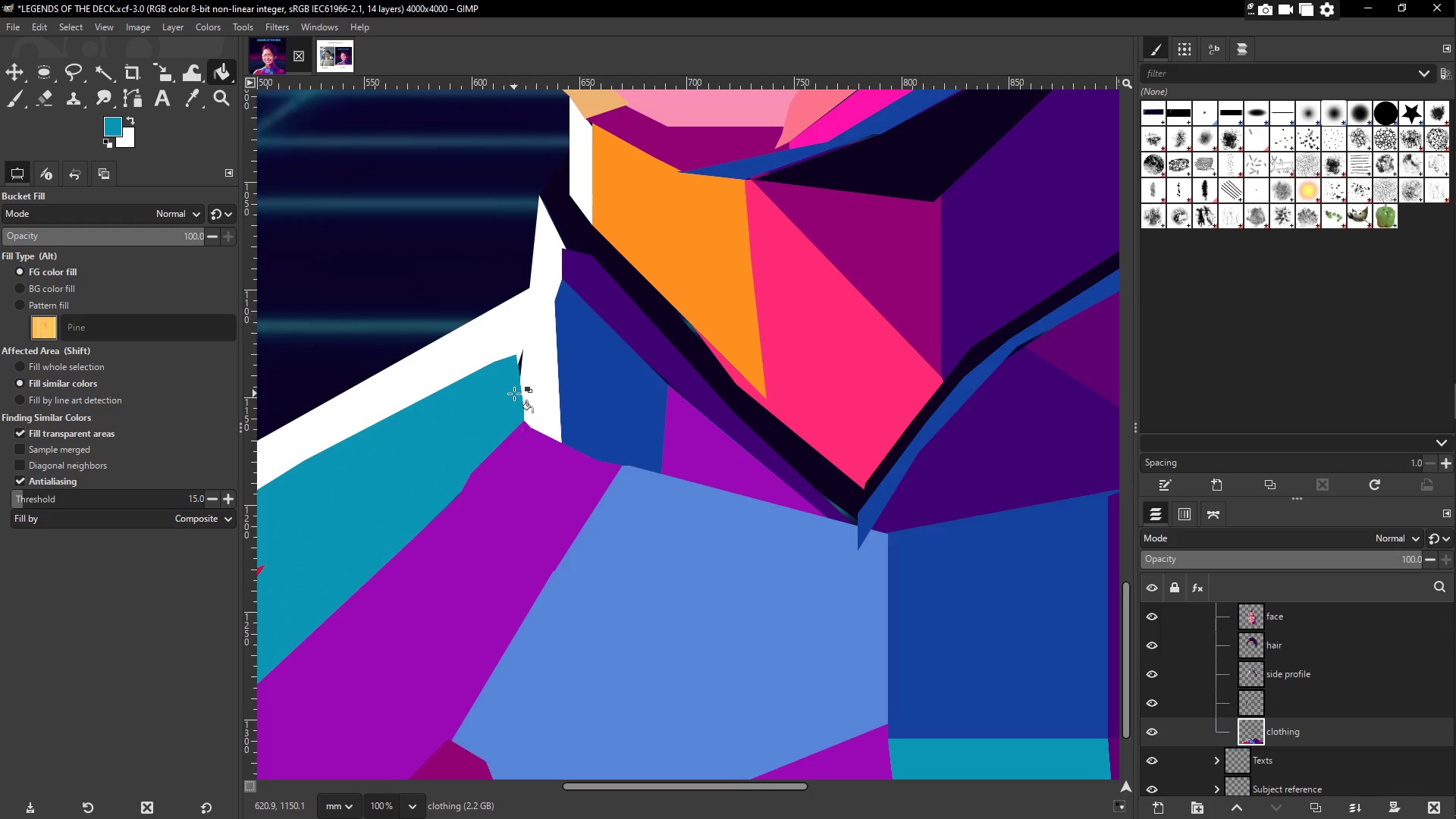 
key(B)
 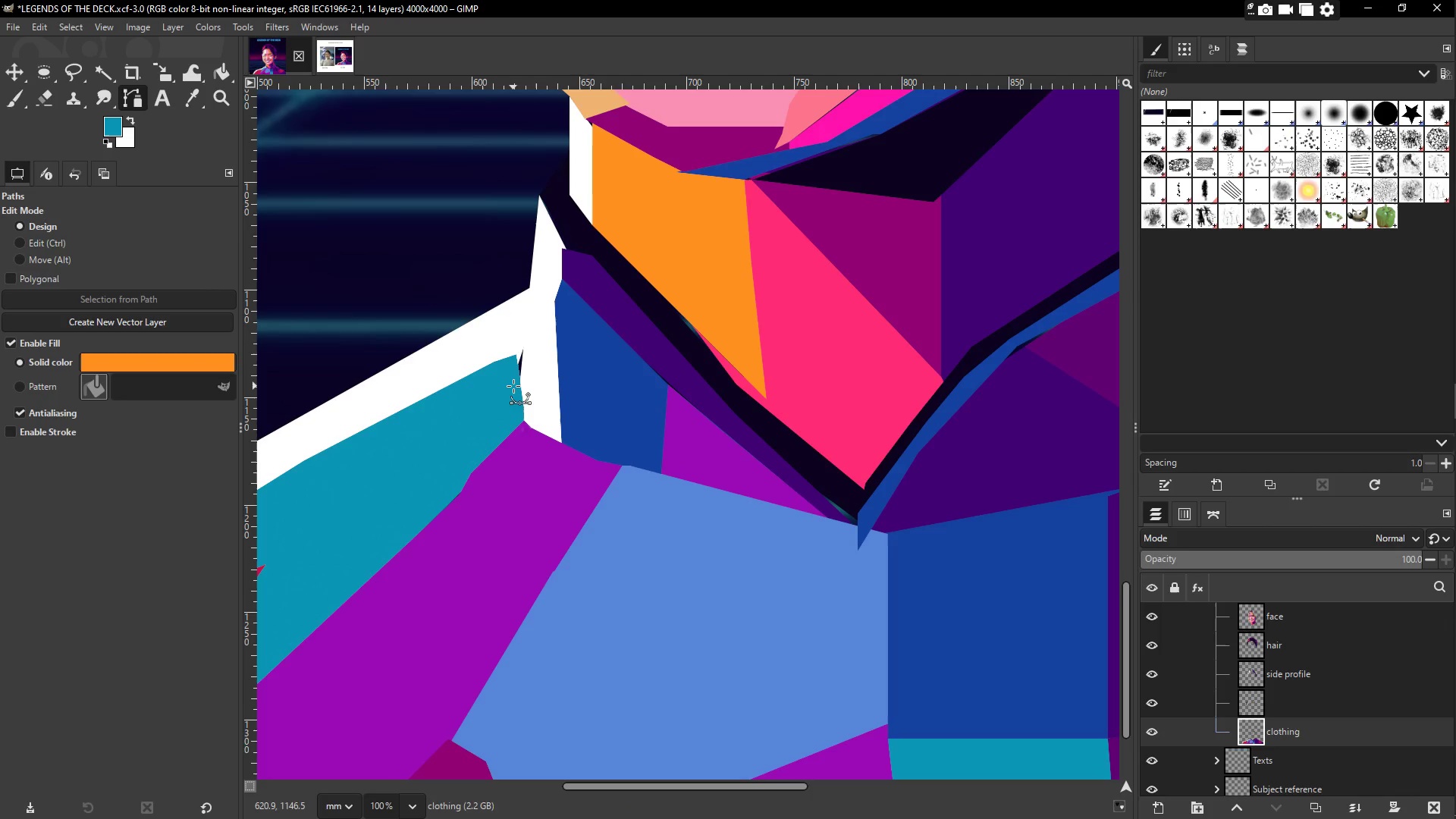 
left_click_drag(start_coordinate=[513, 386], to_coordinate=[510, 382])
 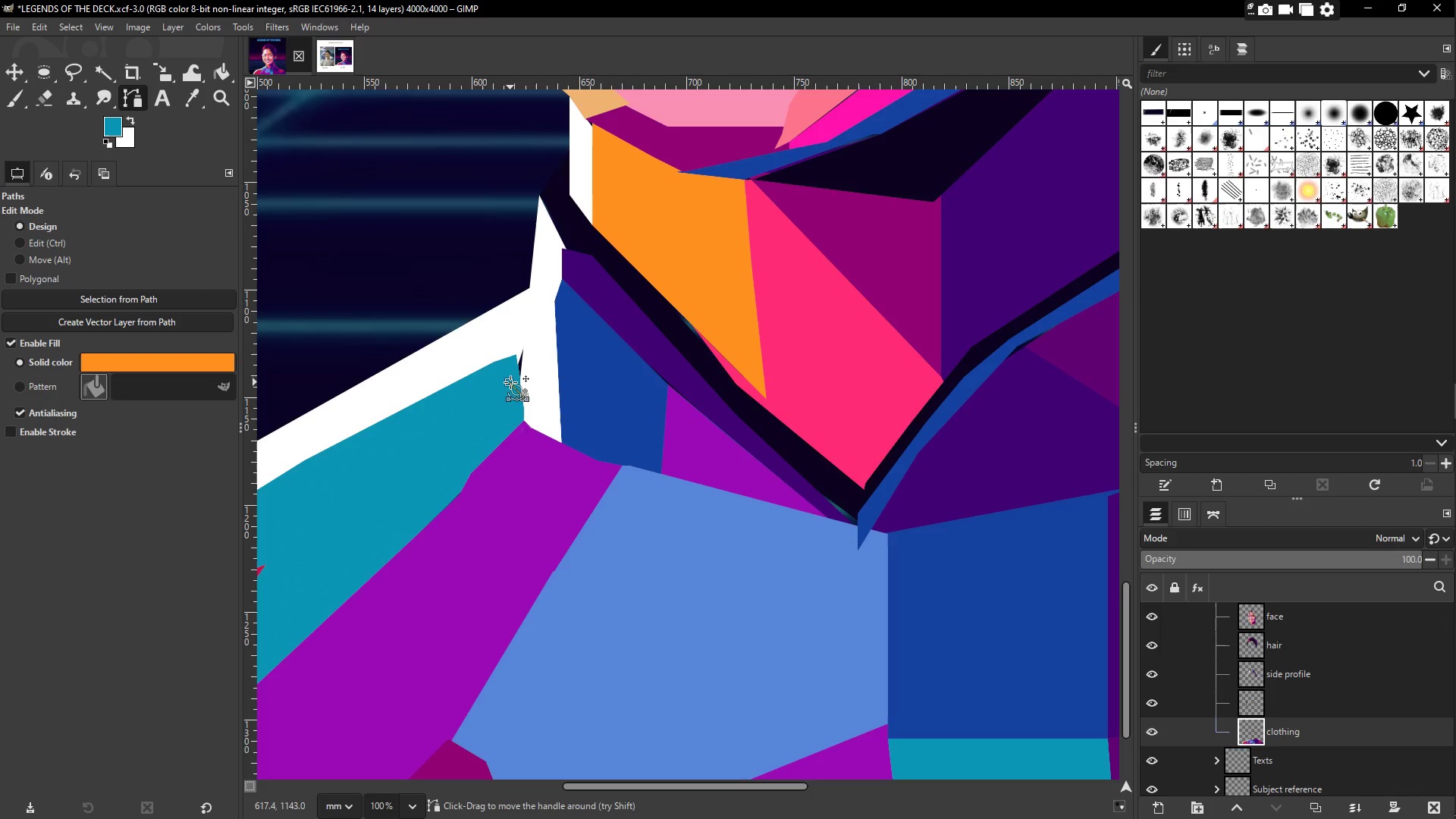 
key(Control+Z)
 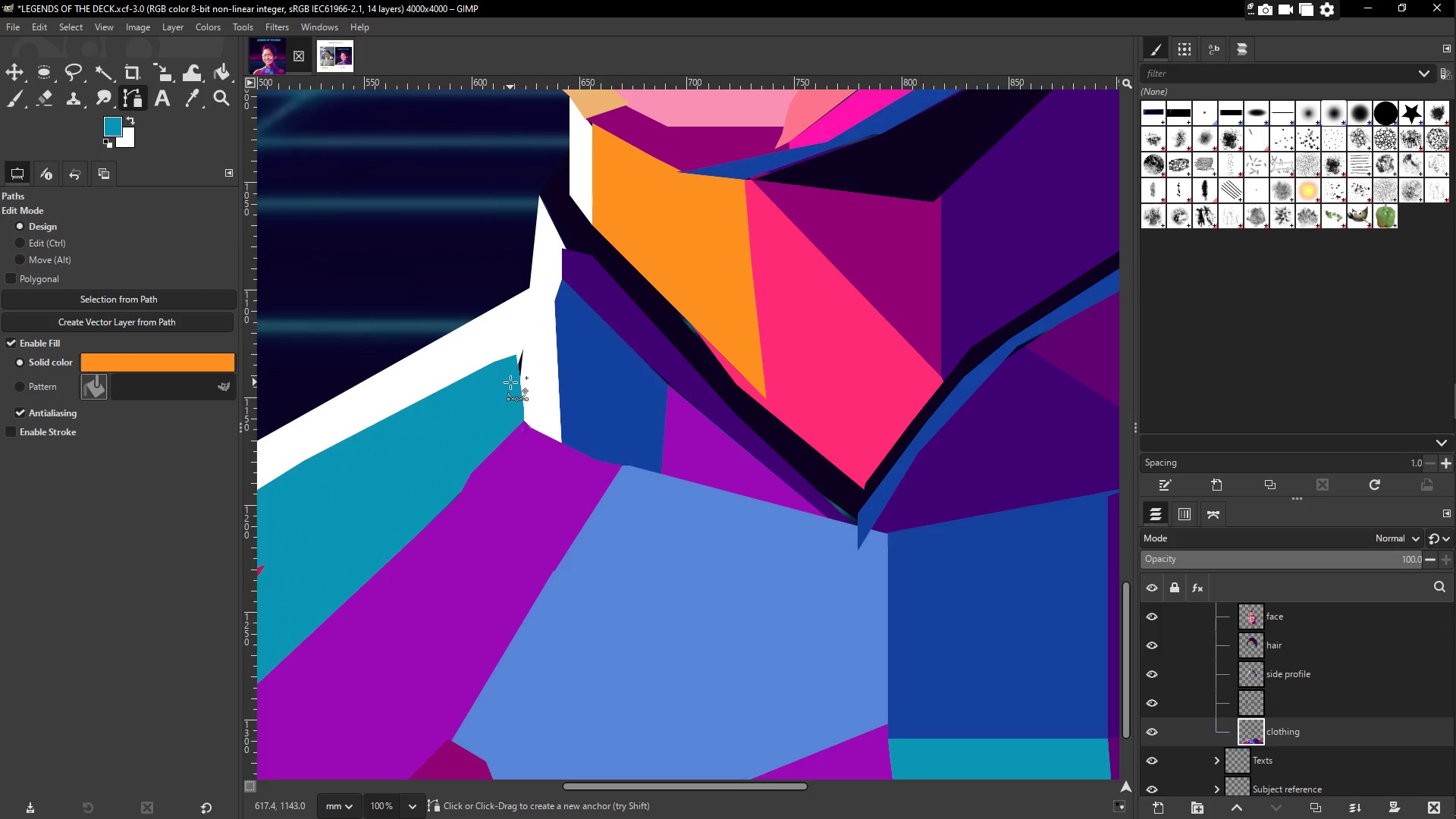 
key(P)
 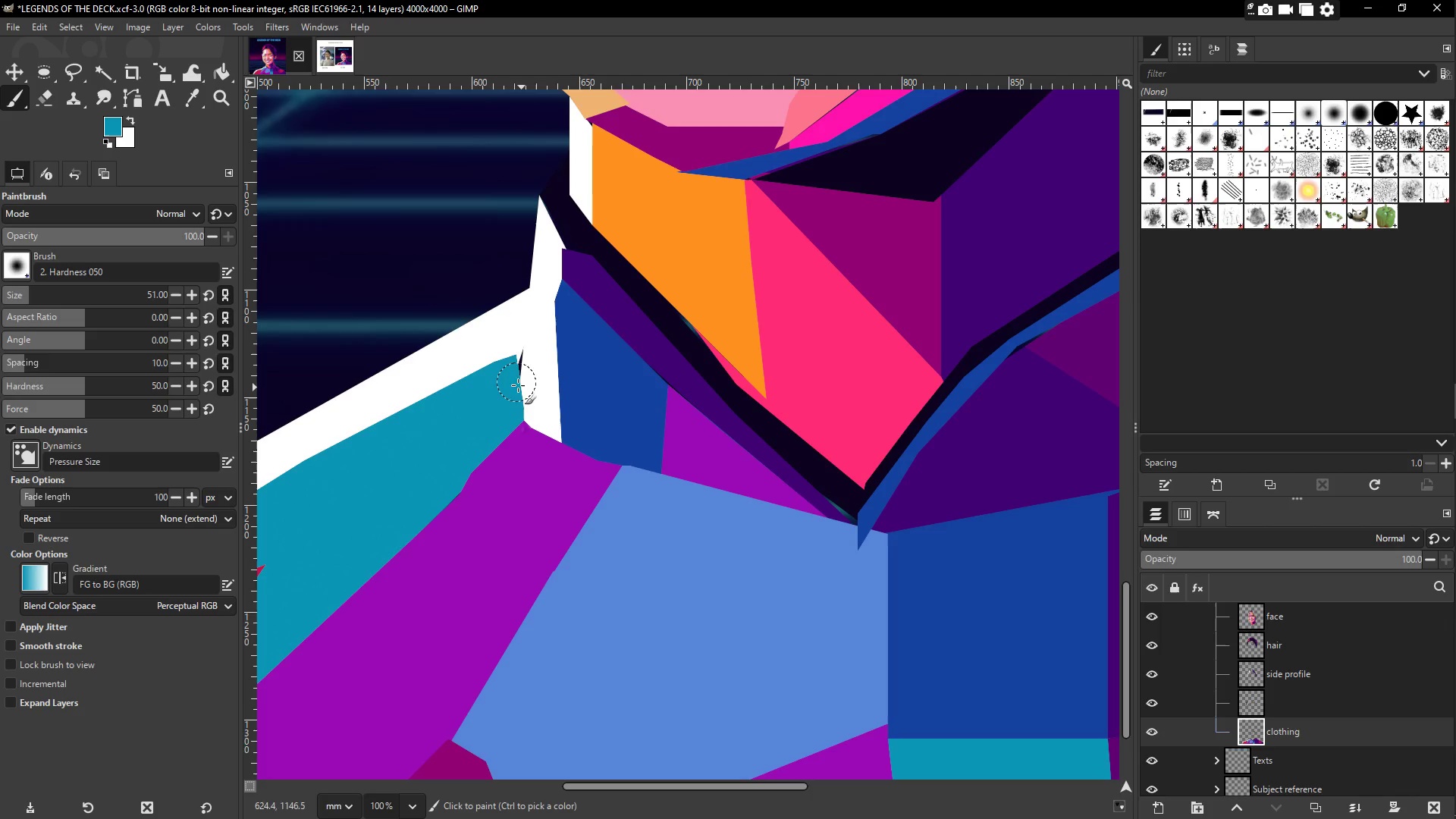 
left_click_drag(start_coordinate=[515, 384], to_coordinate=[488, 356])
 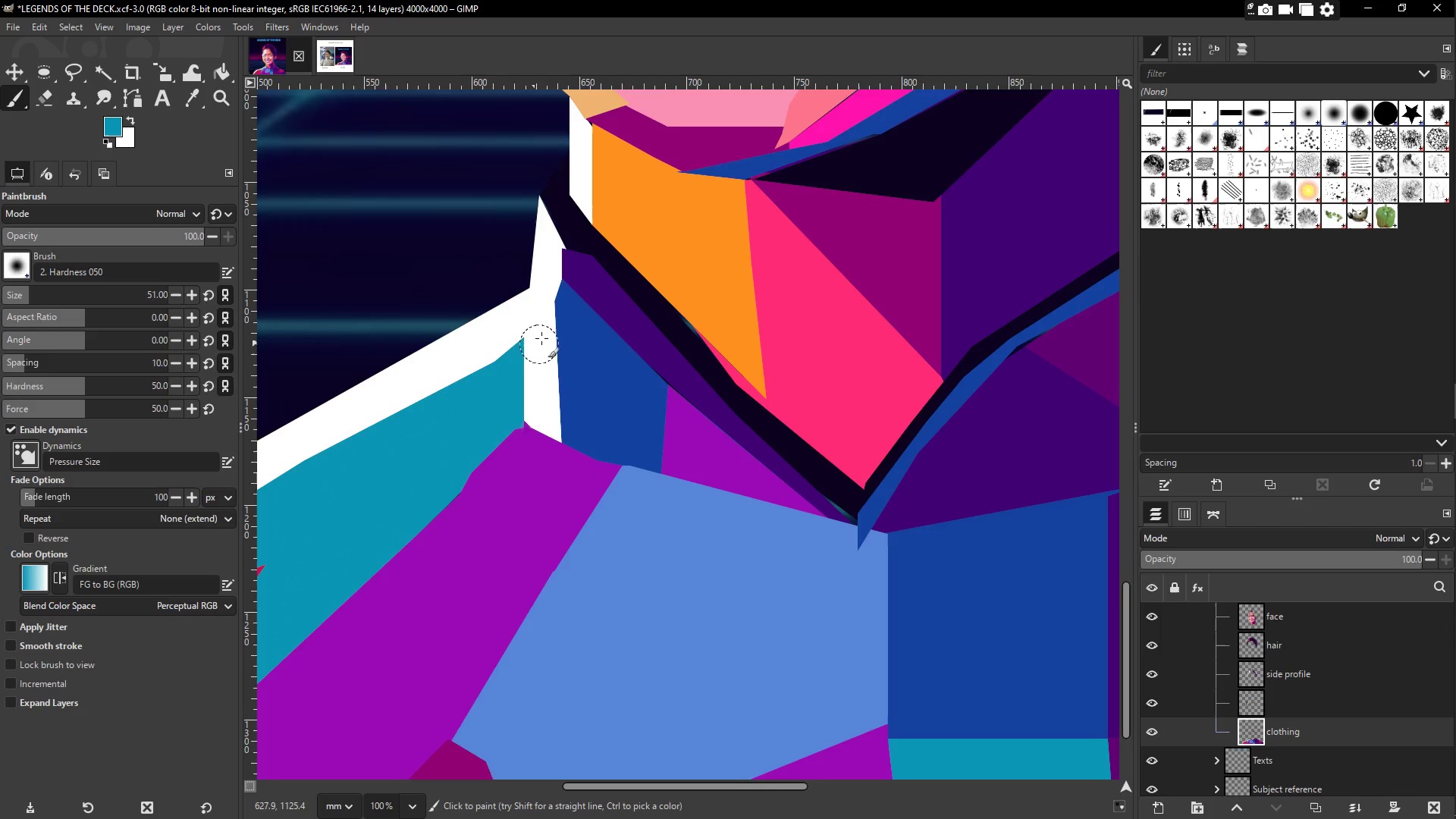 
hold_key(key=Space, duration=0.52)
 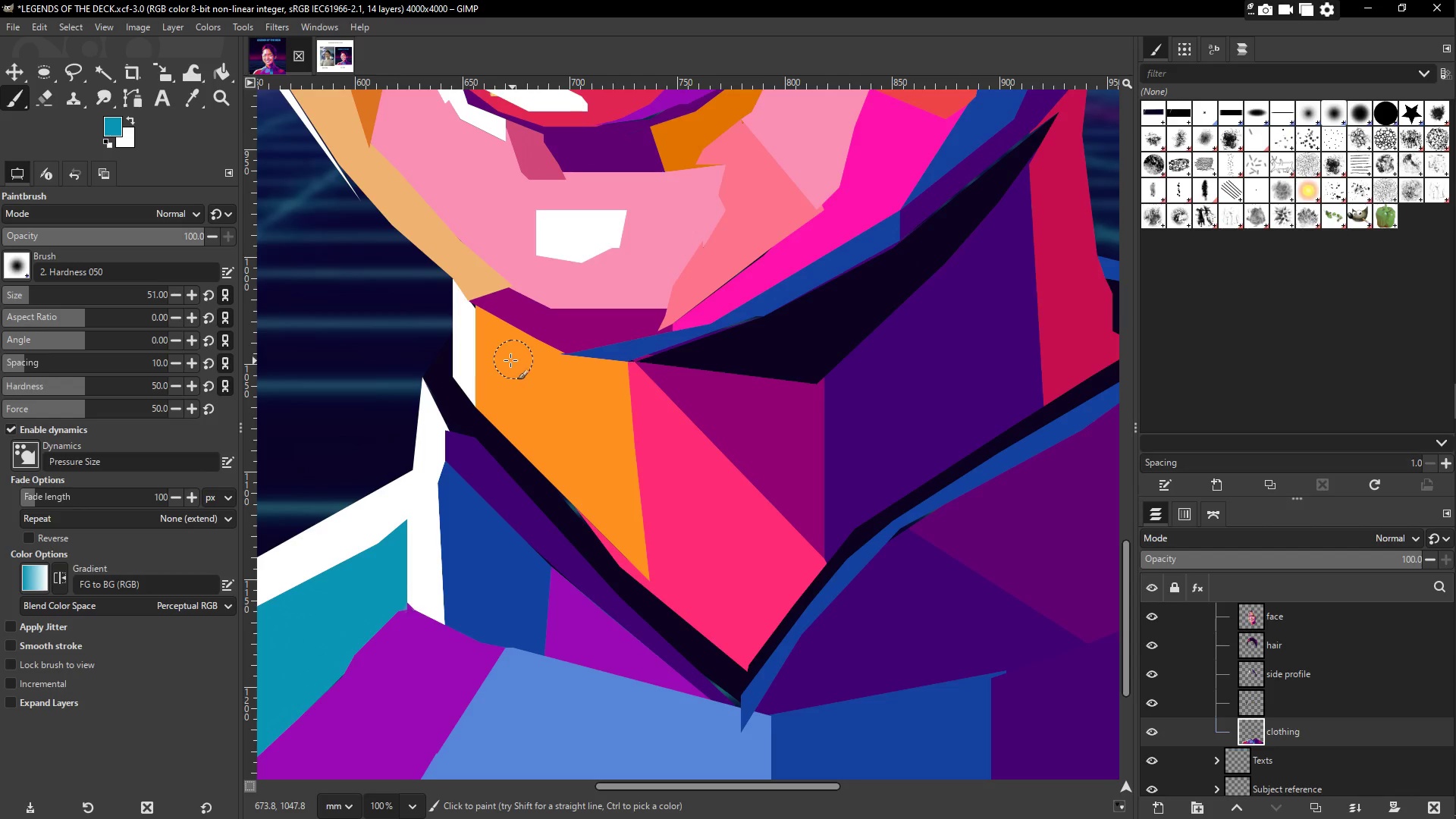 
wait(7.06)
 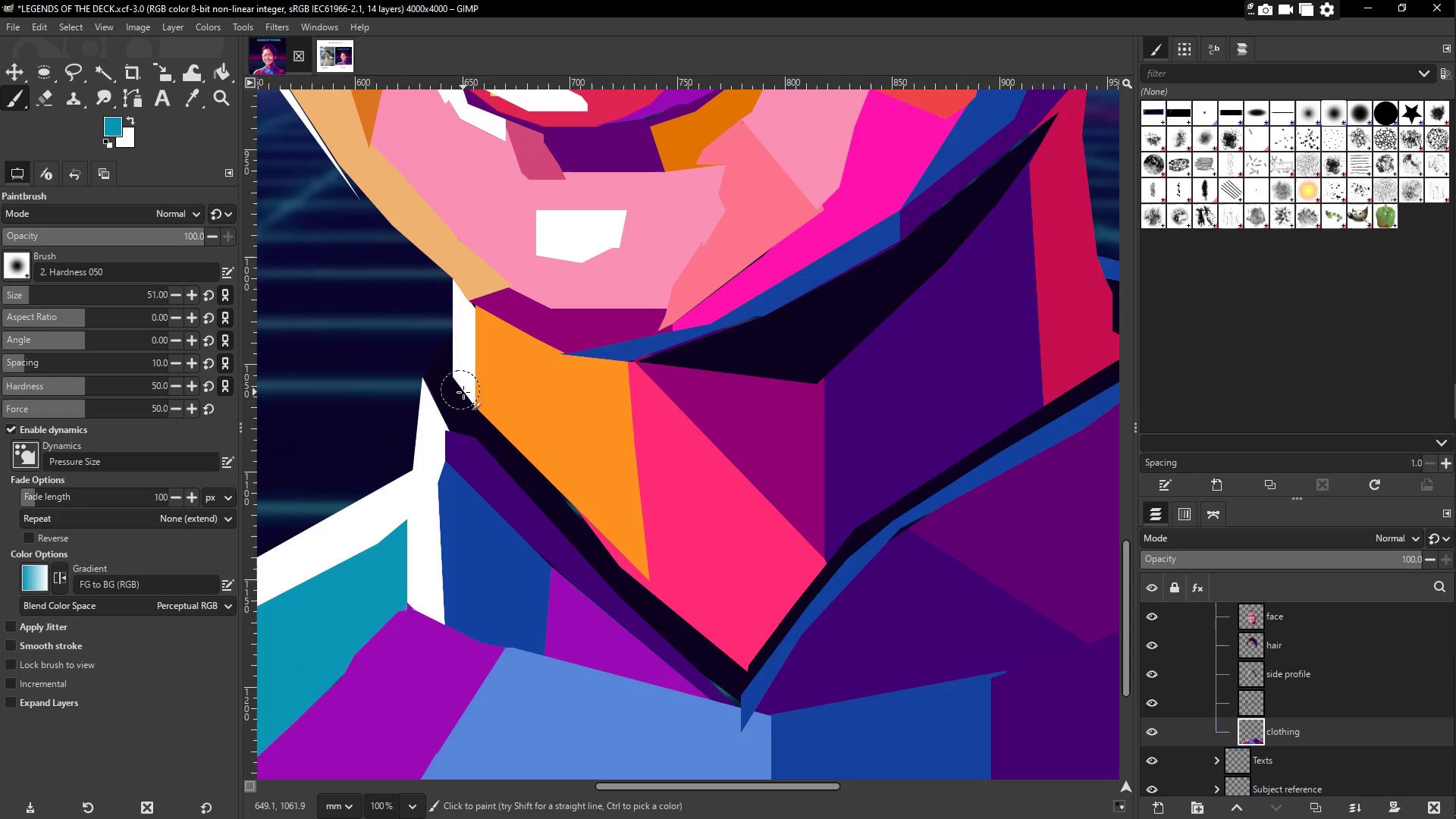 
hold_key(key=Space, duration=0.5)
 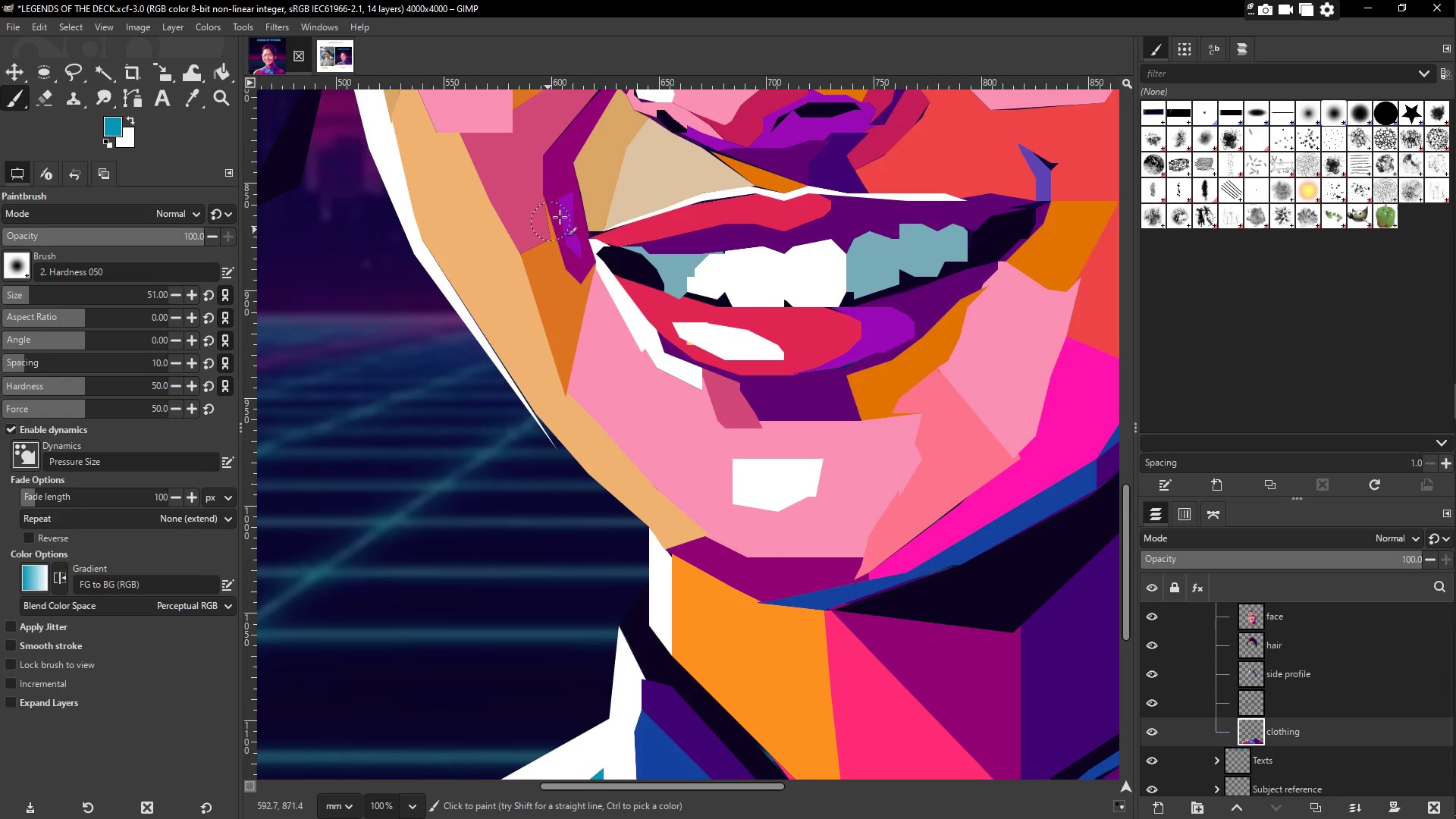 
hold_key(key=Space, duration=1.5)
 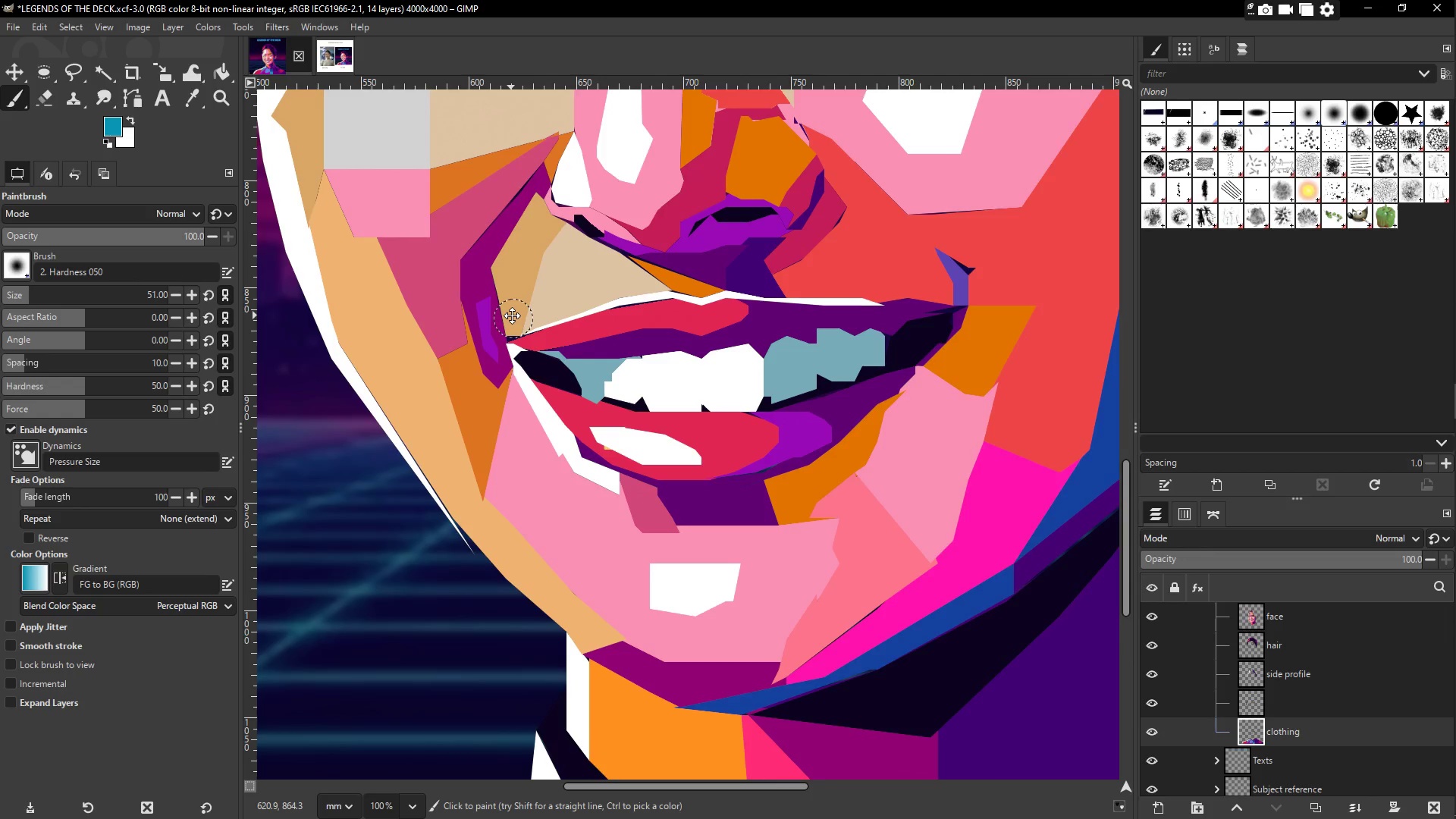 
hold_key(key=Space, duration=1.52)
 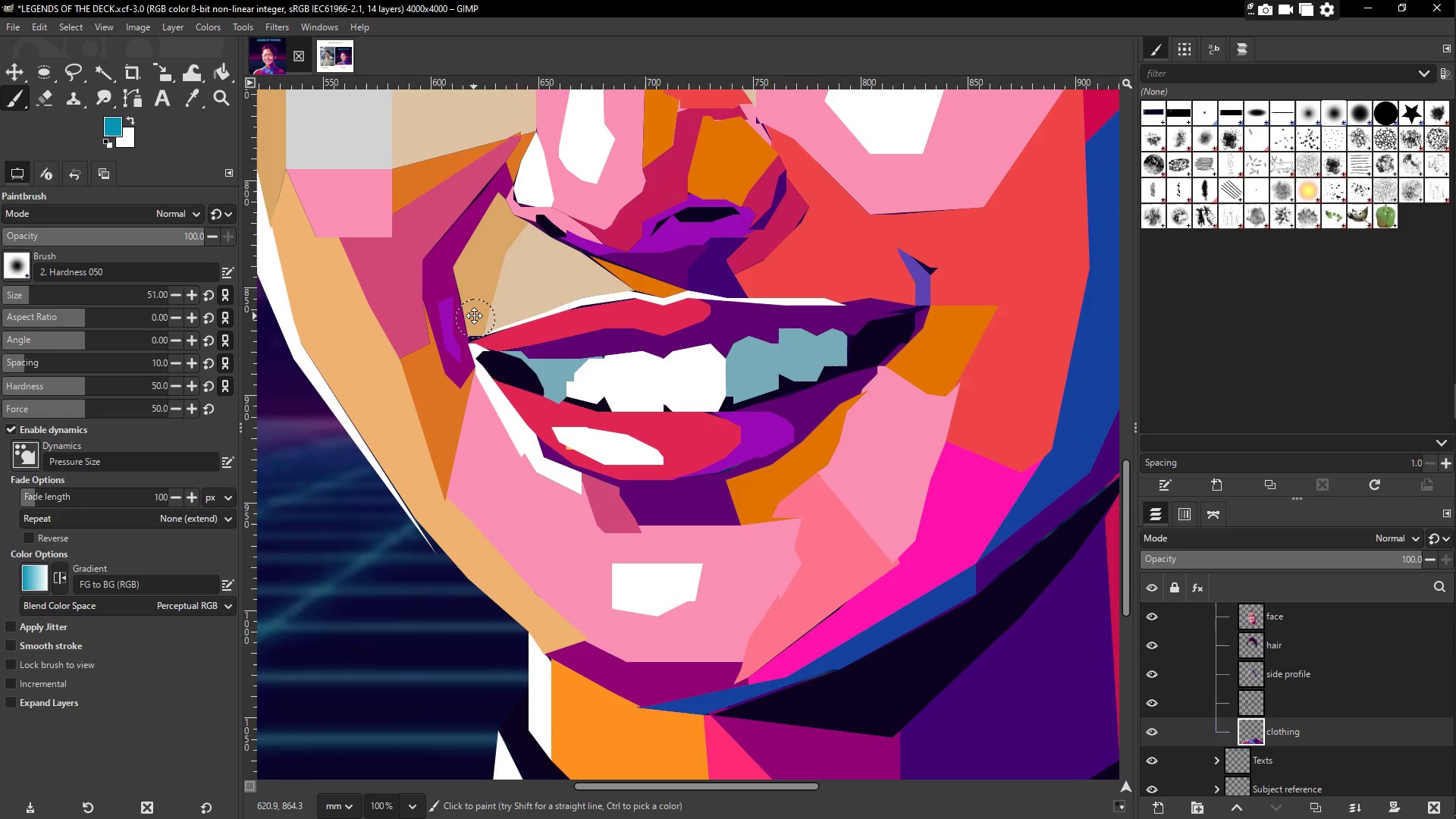 
hold_key(key=Space, duration=1.52)
 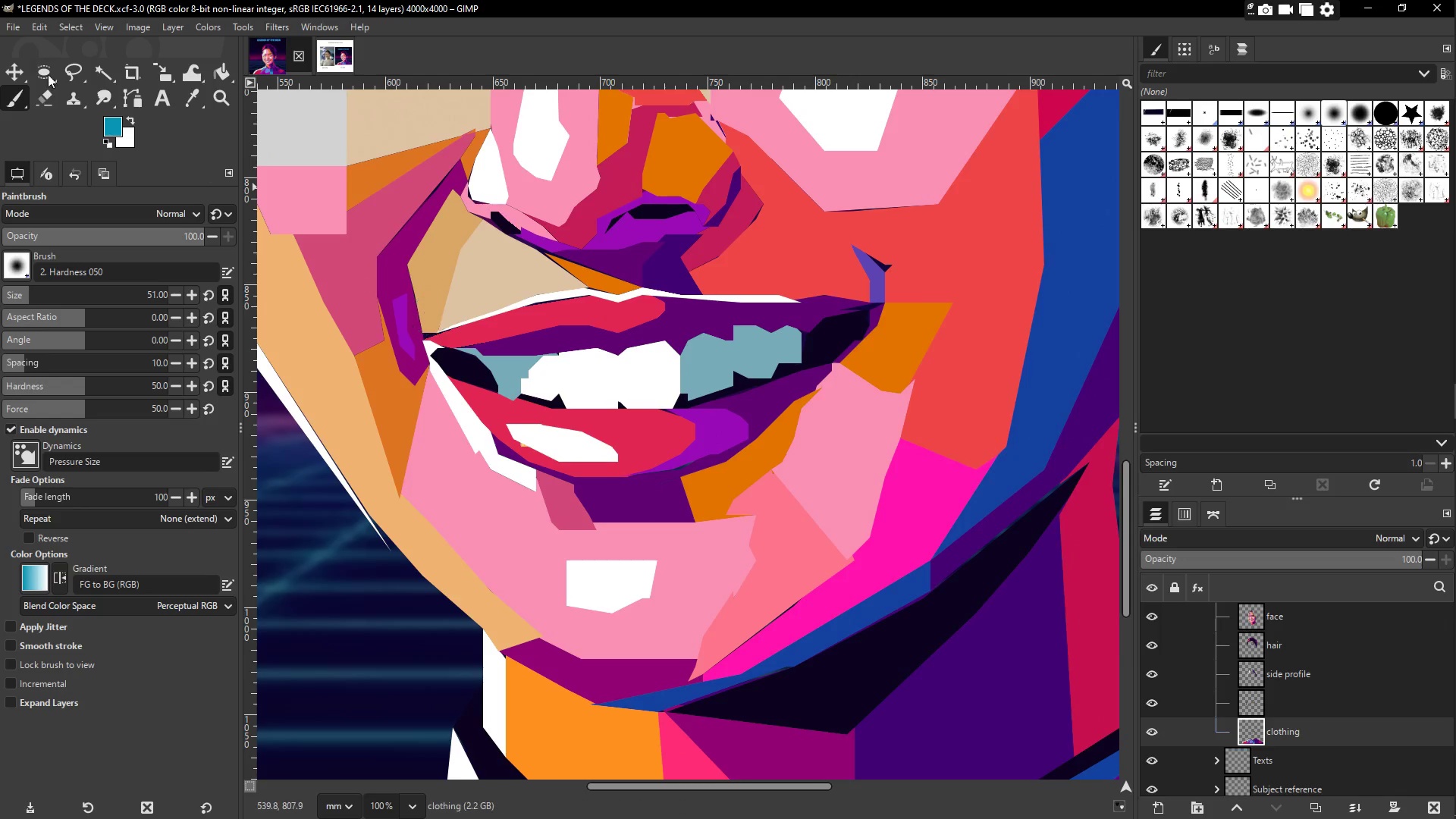 
hold_key(key=Space, duration=0.33)
 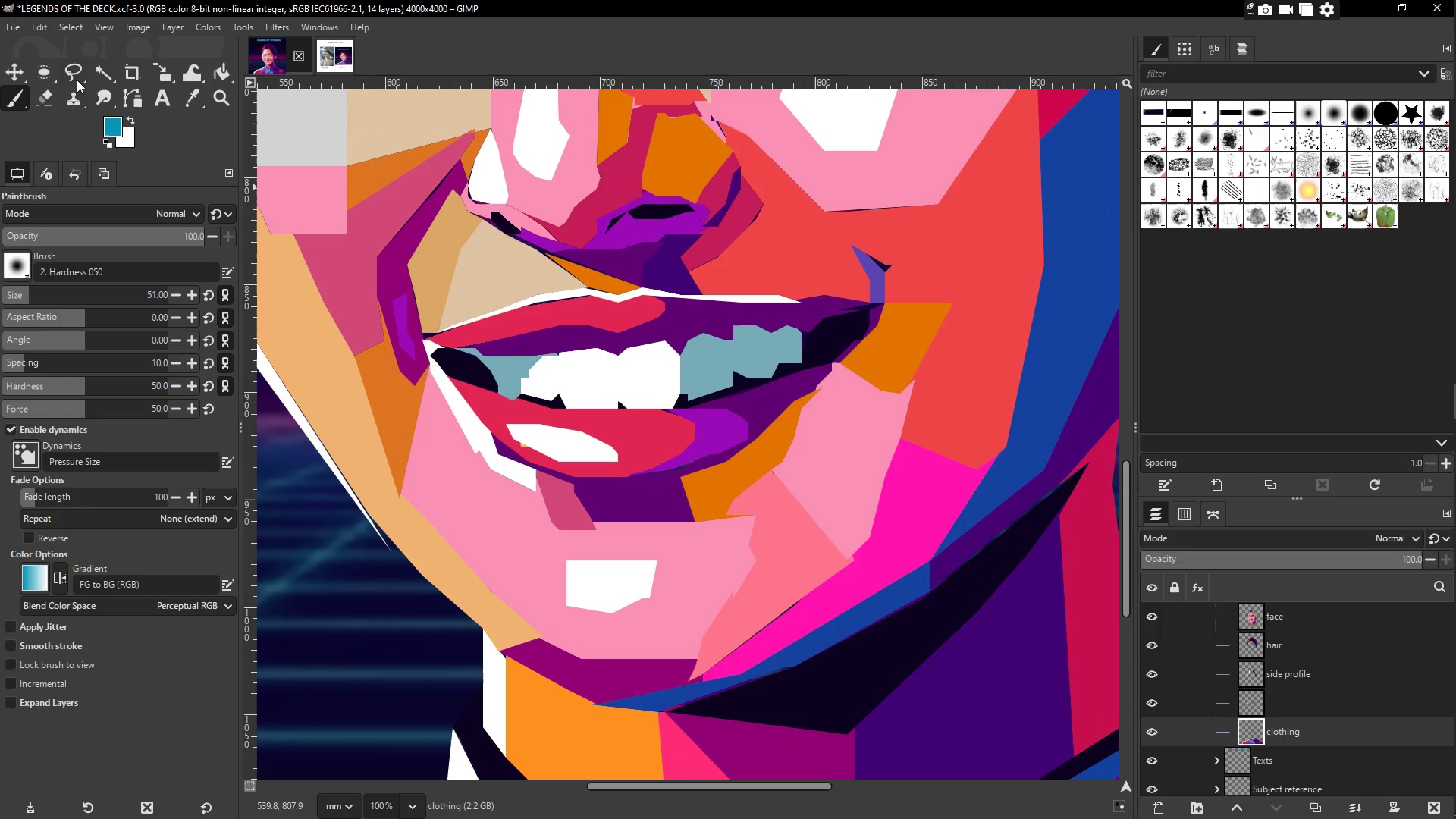 
left_click([75, 74])
 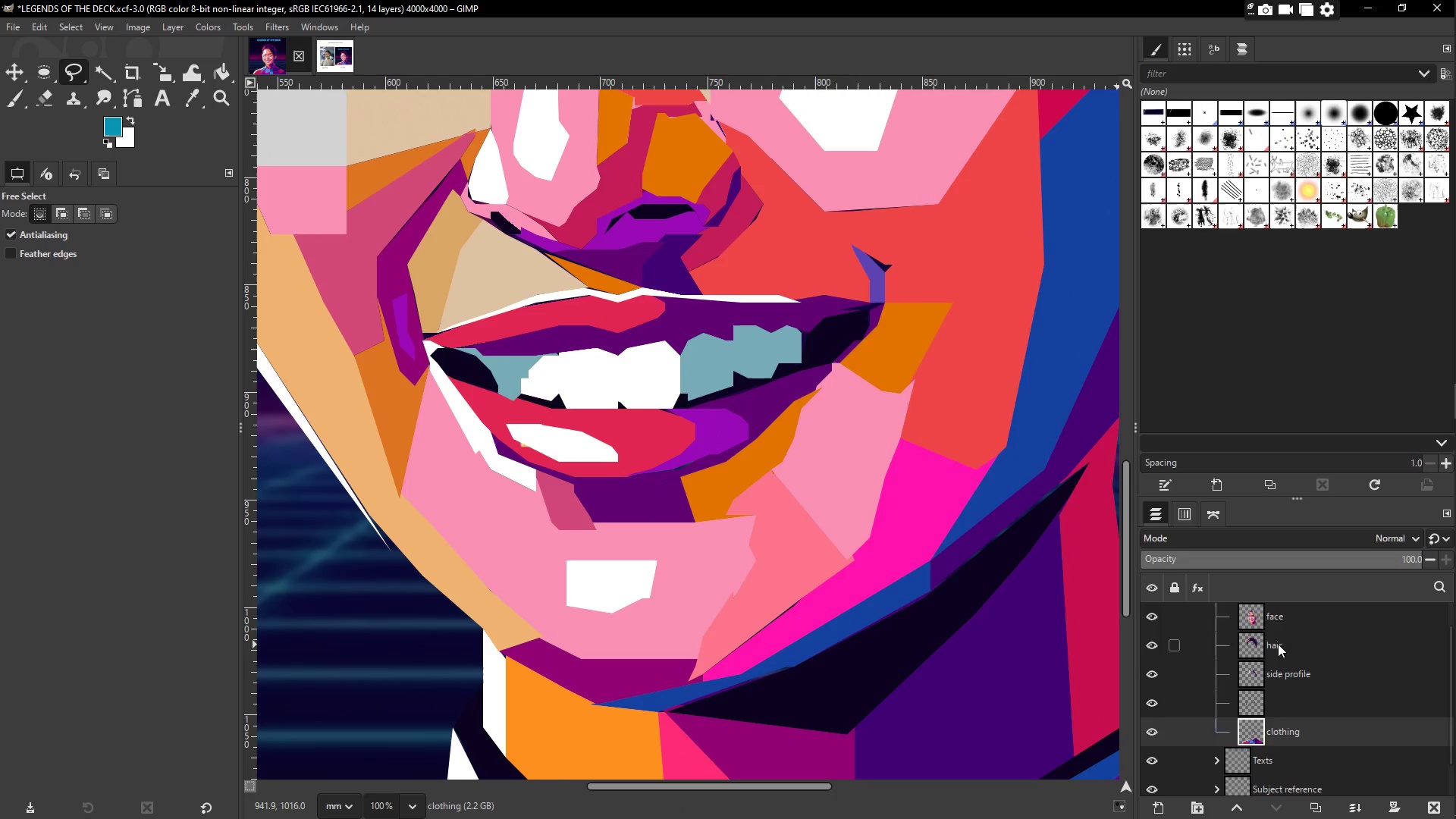 
double_click([1288, 616])
 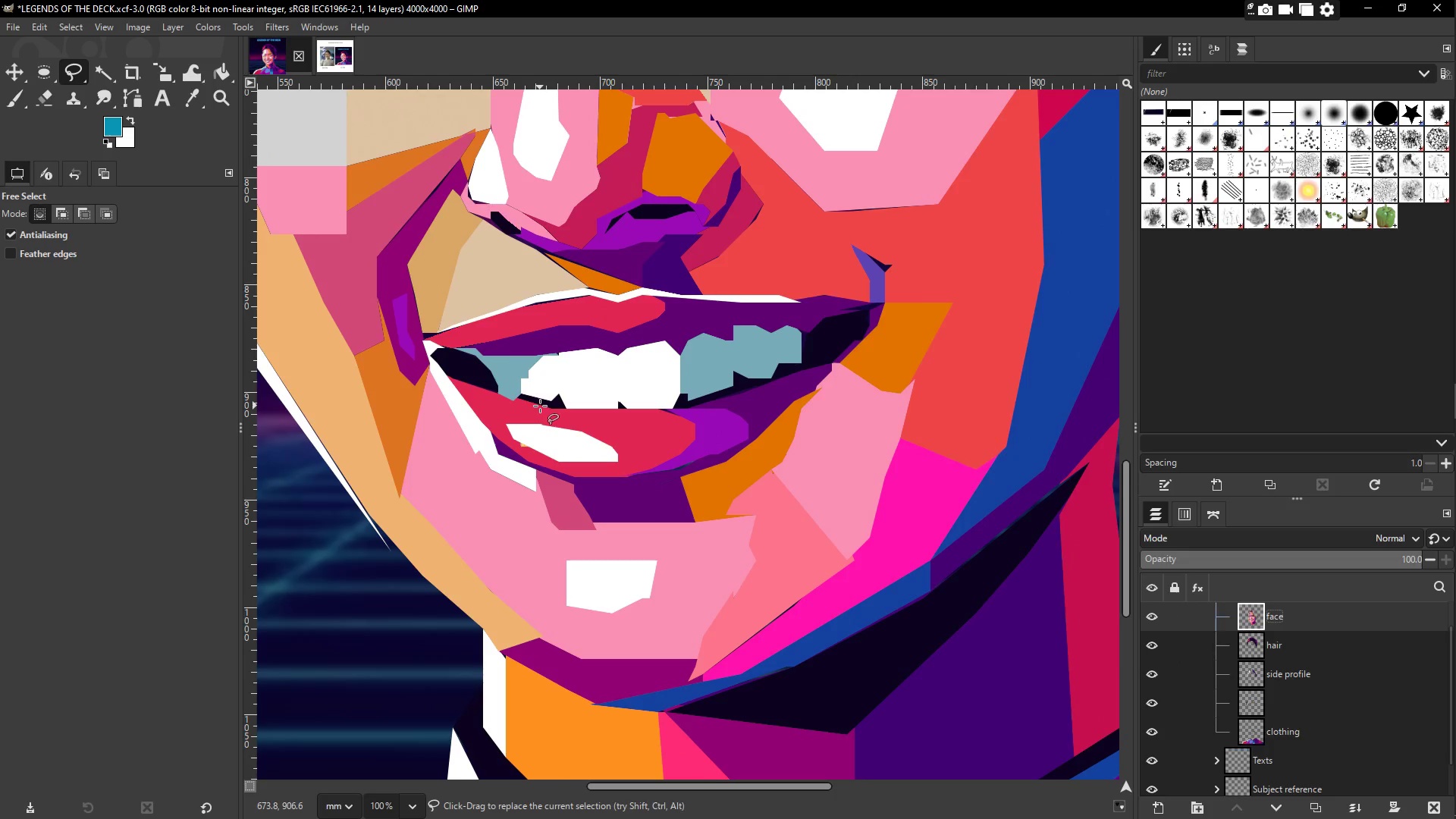 
left_click([540, 405])
 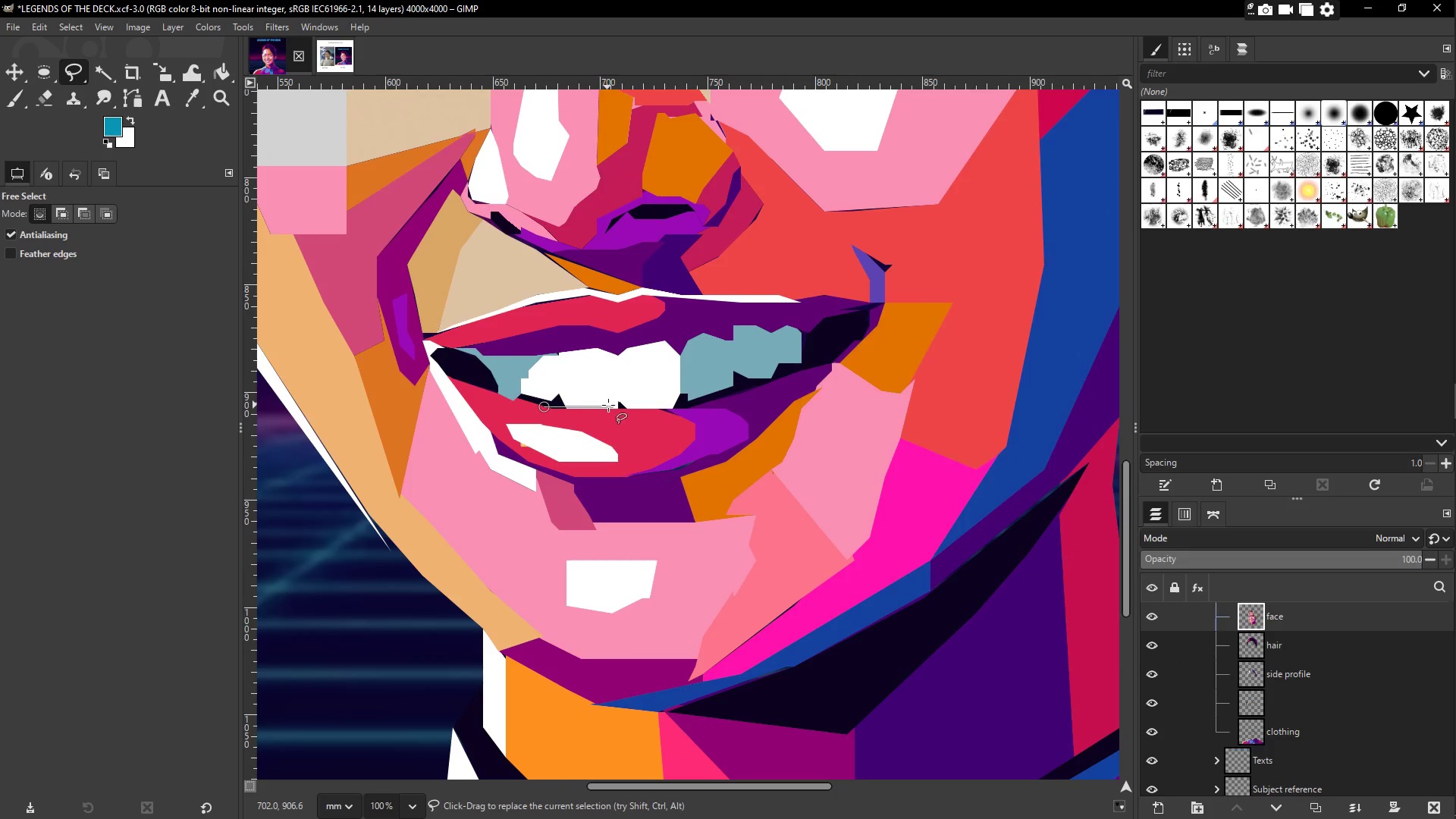 
left_click([610, 405])
 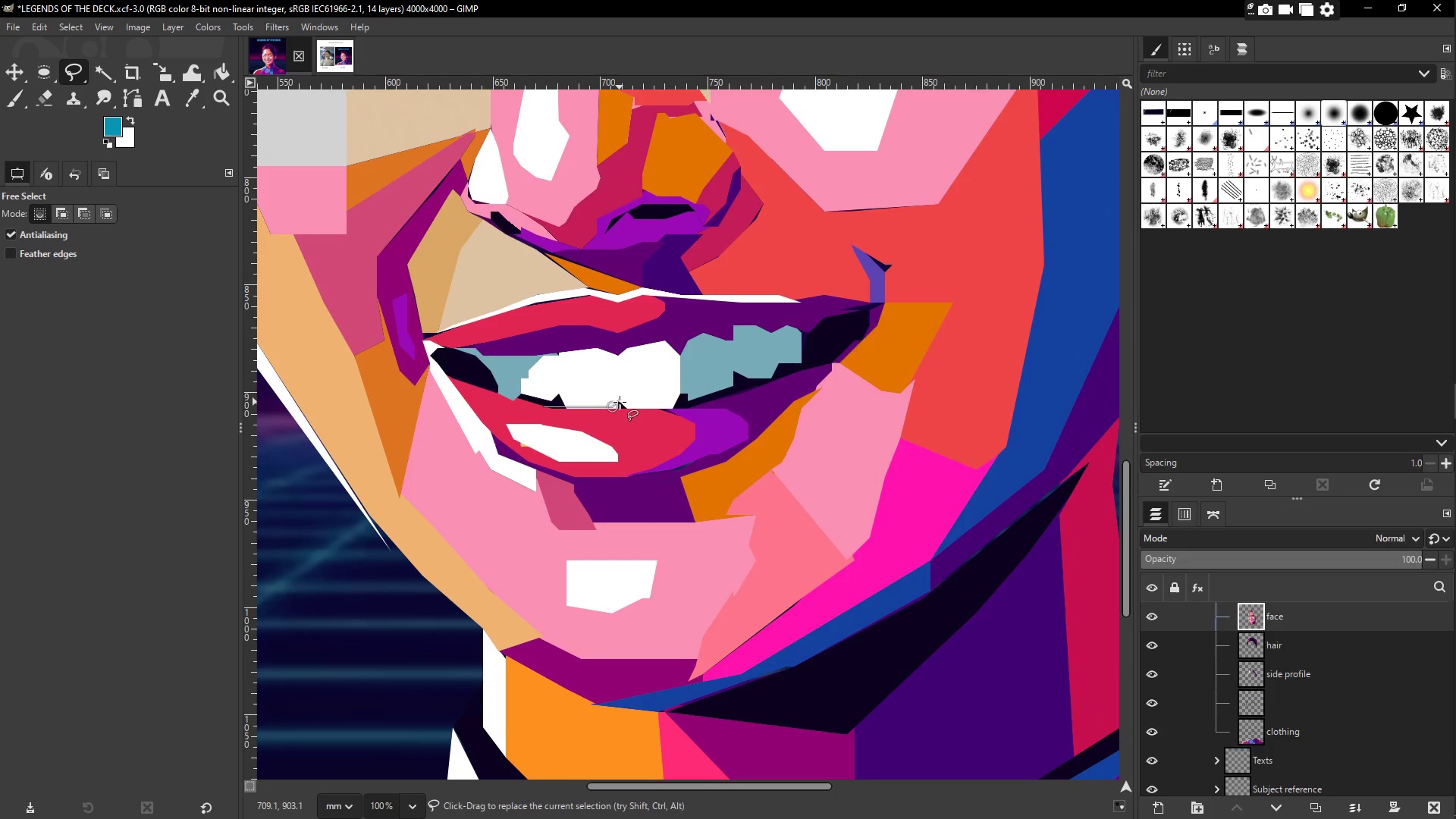 
left_click([620, 402])
 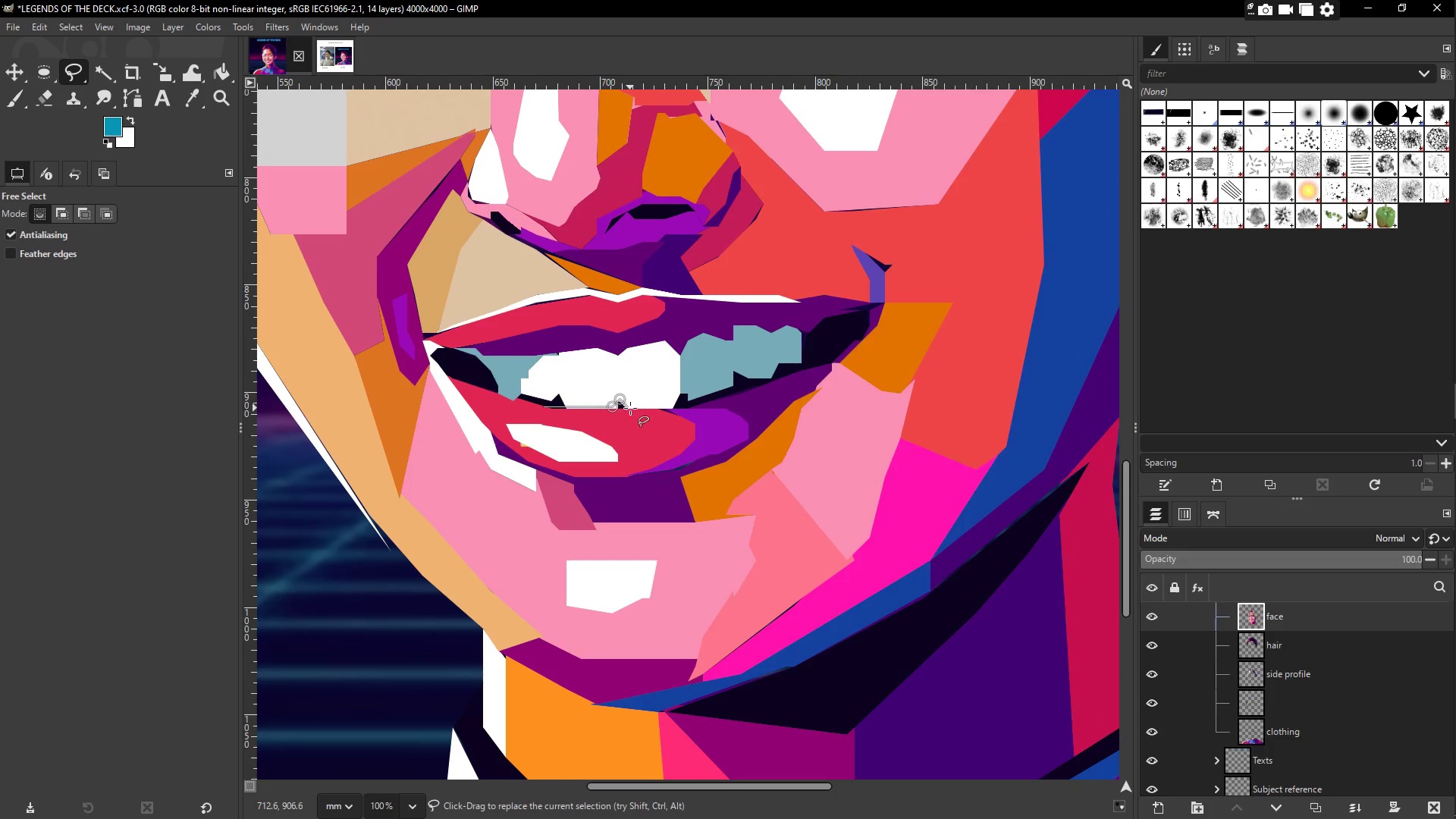 
left_click([630, 408])
 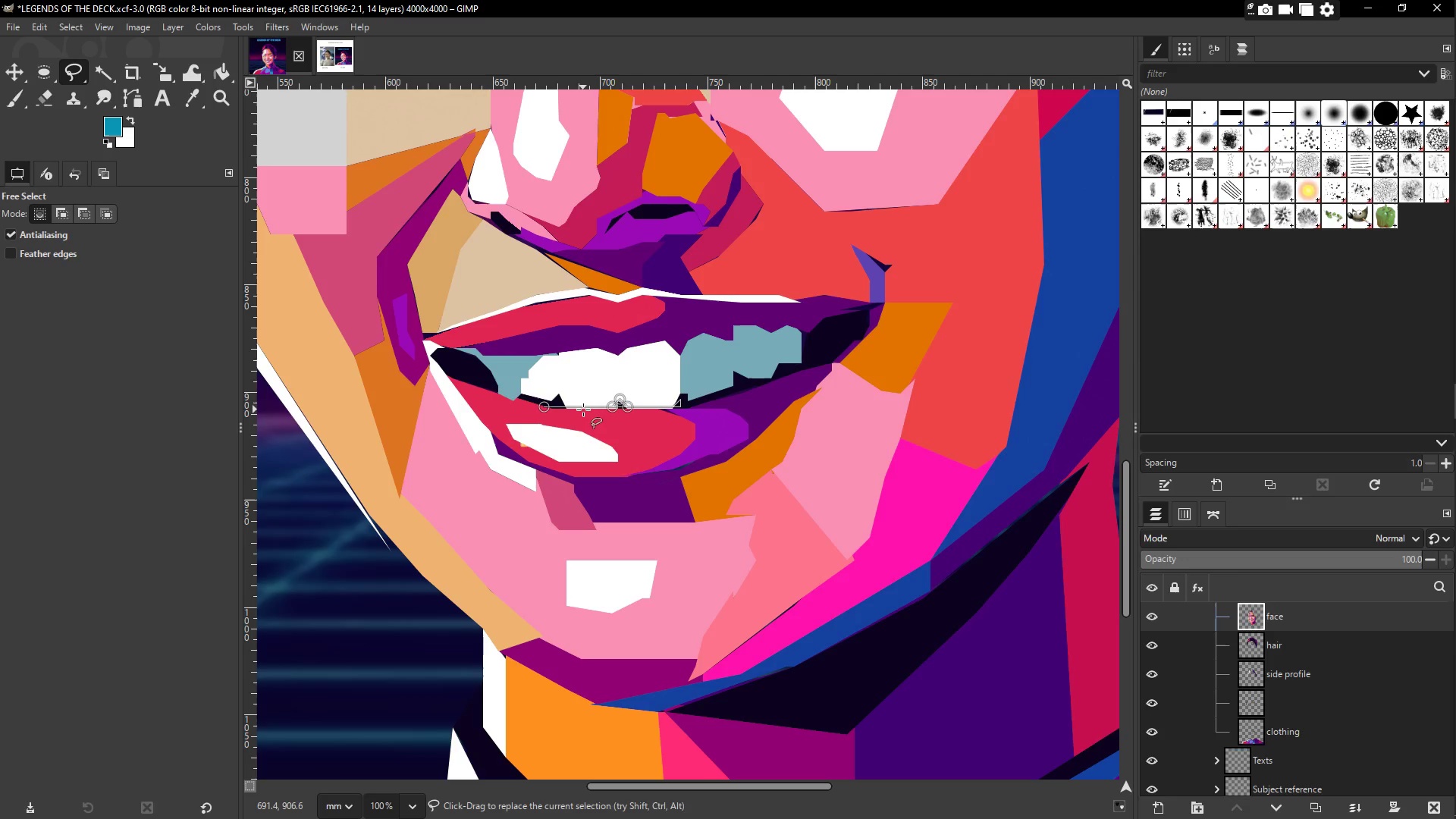 
left_click([581, 410])
 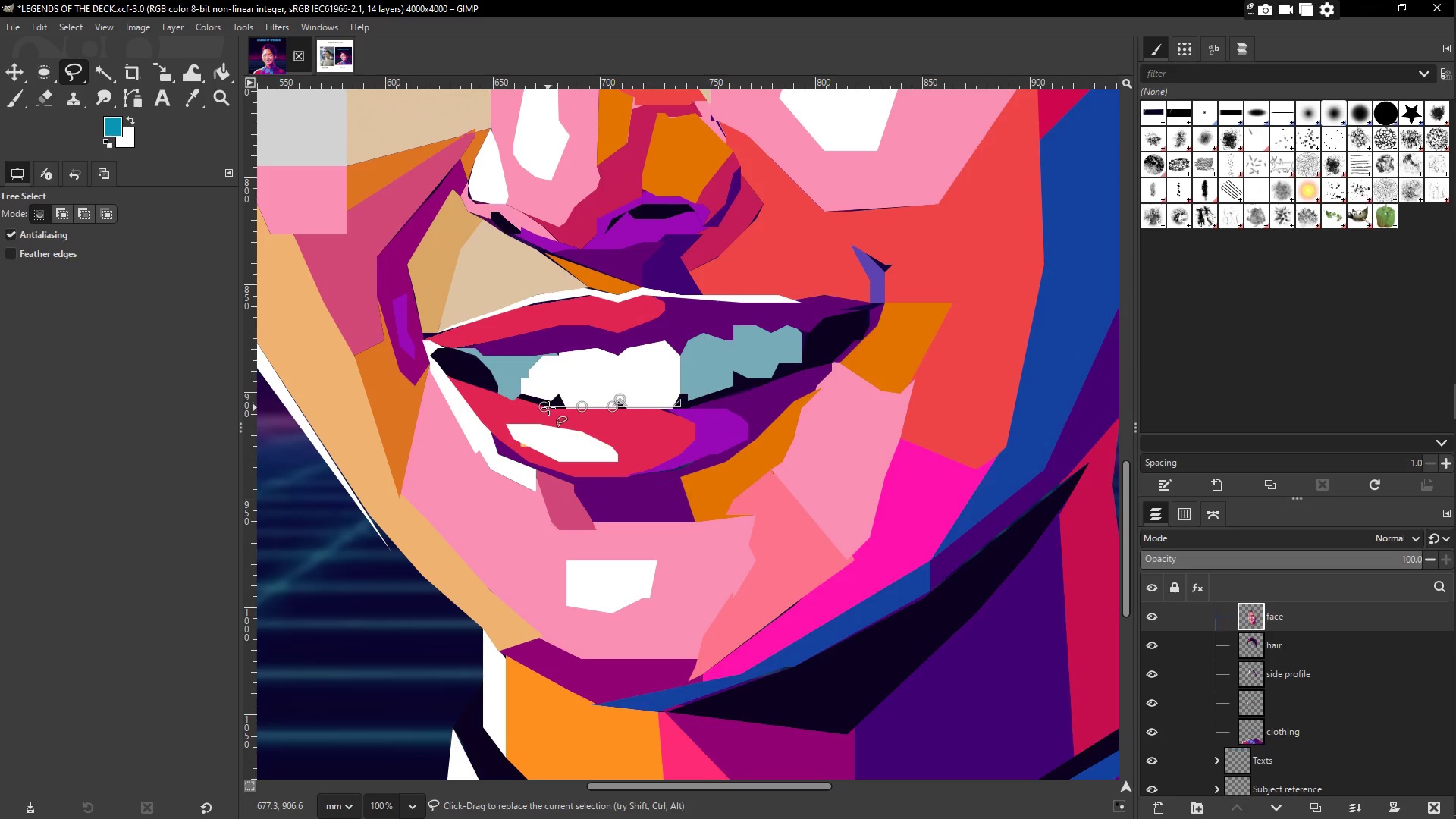 
left_click([545, 405])
 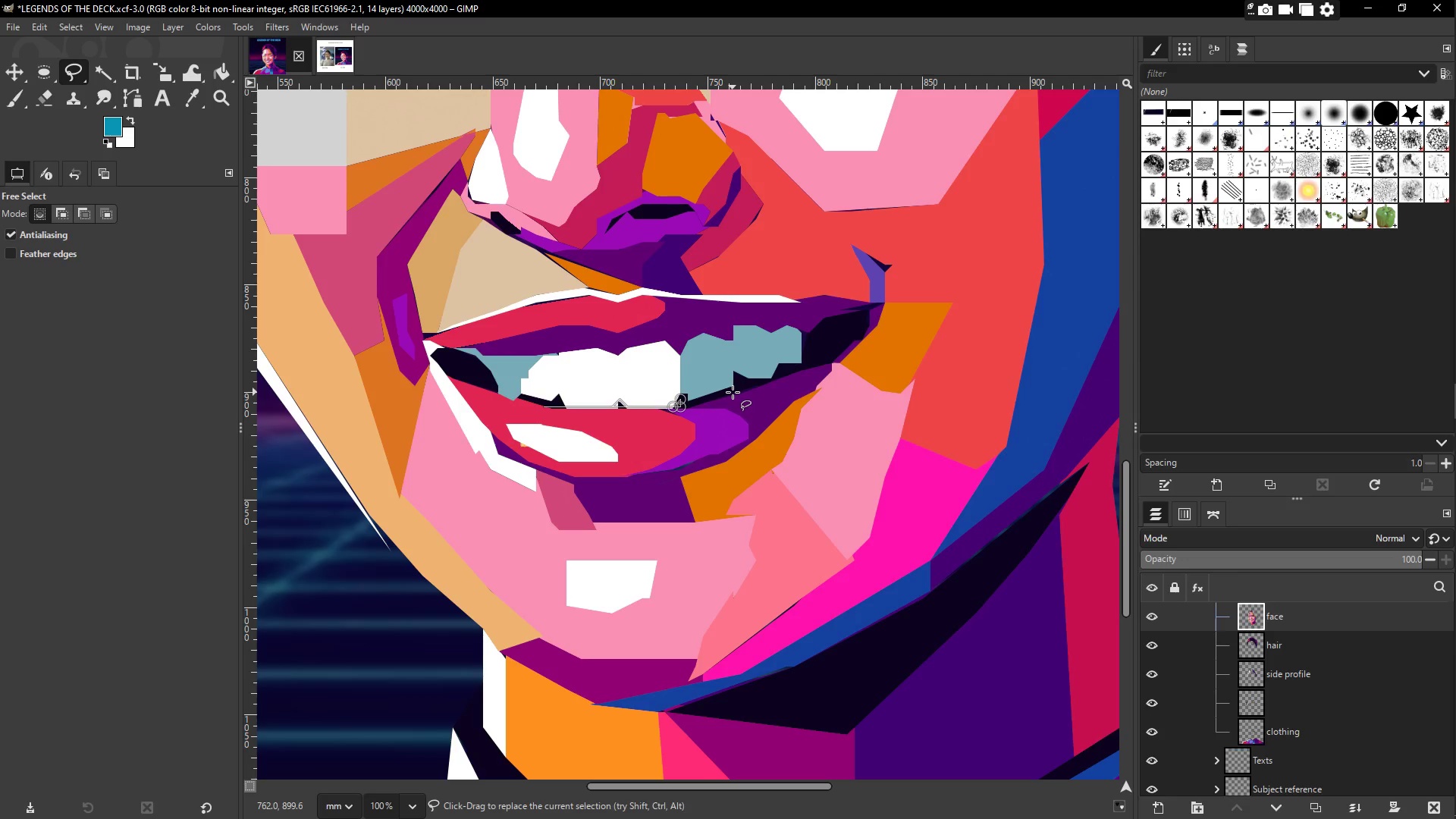 
type(bp)
 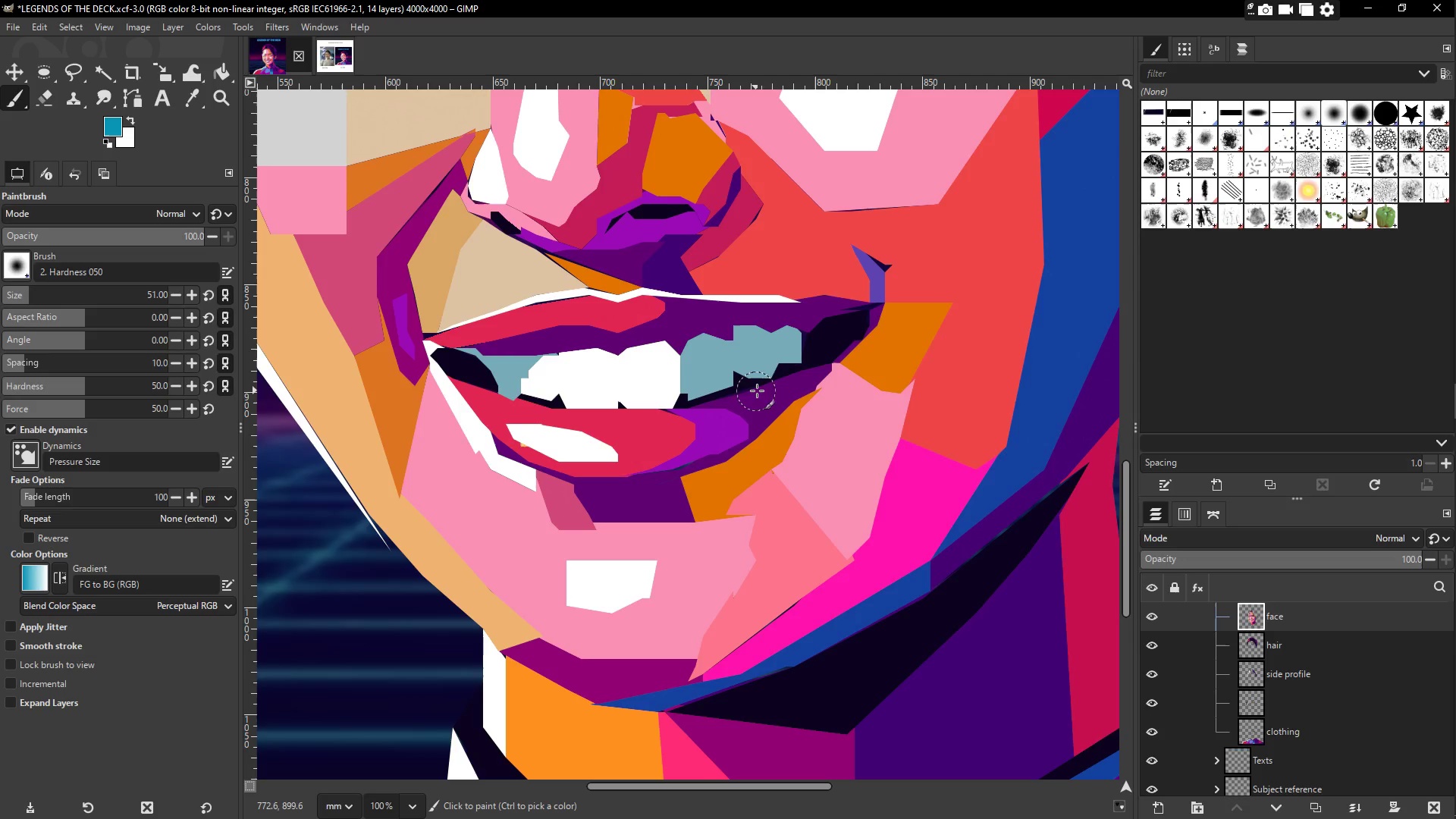 
type(op)
 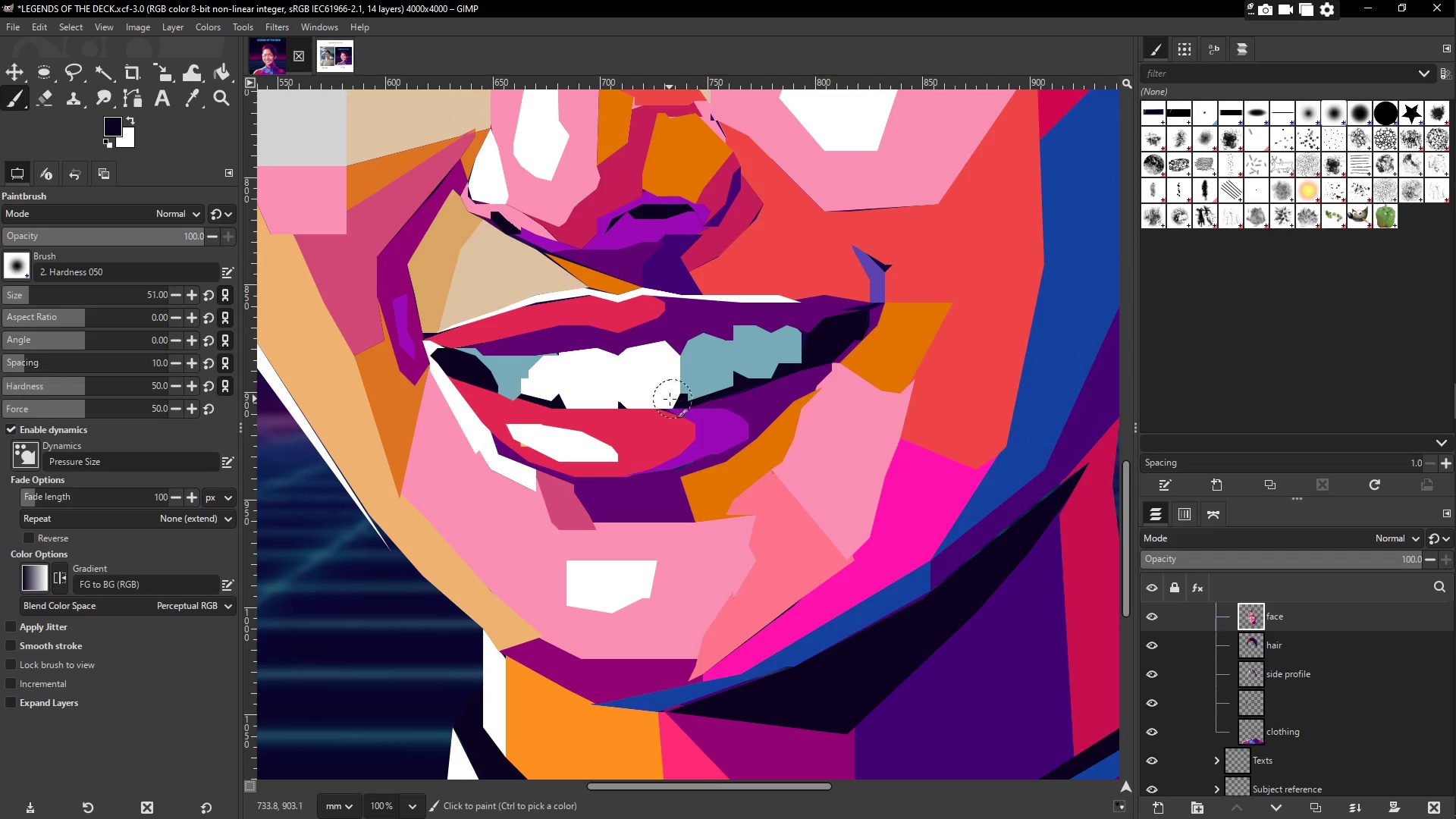 
left_click_drag(start_coordinate=[670, 399], to_coordinate=[689, 397])
 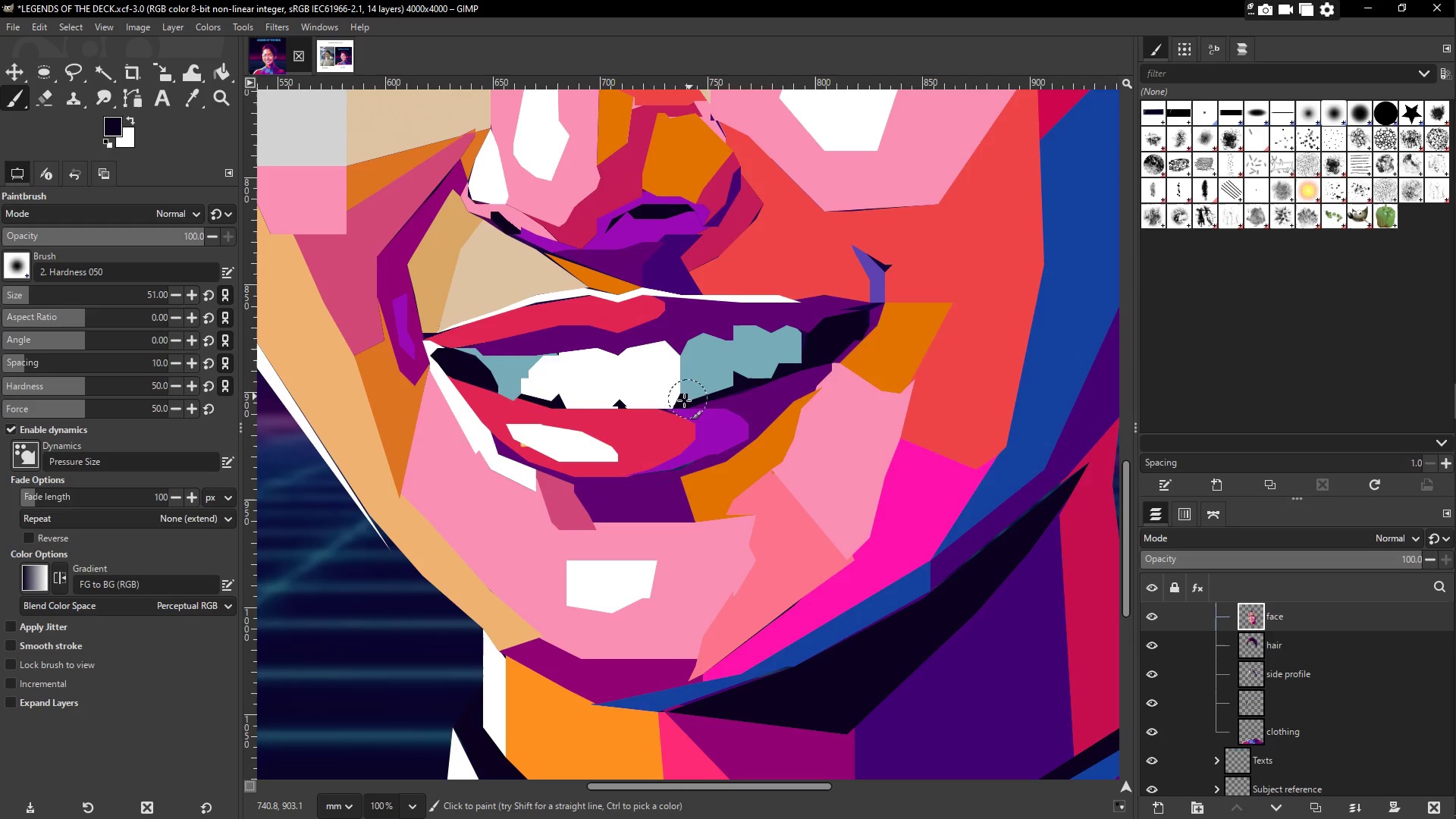 
left_click_drag(start_coordinate=[683, 400], to_coordinate=[742, 399])
 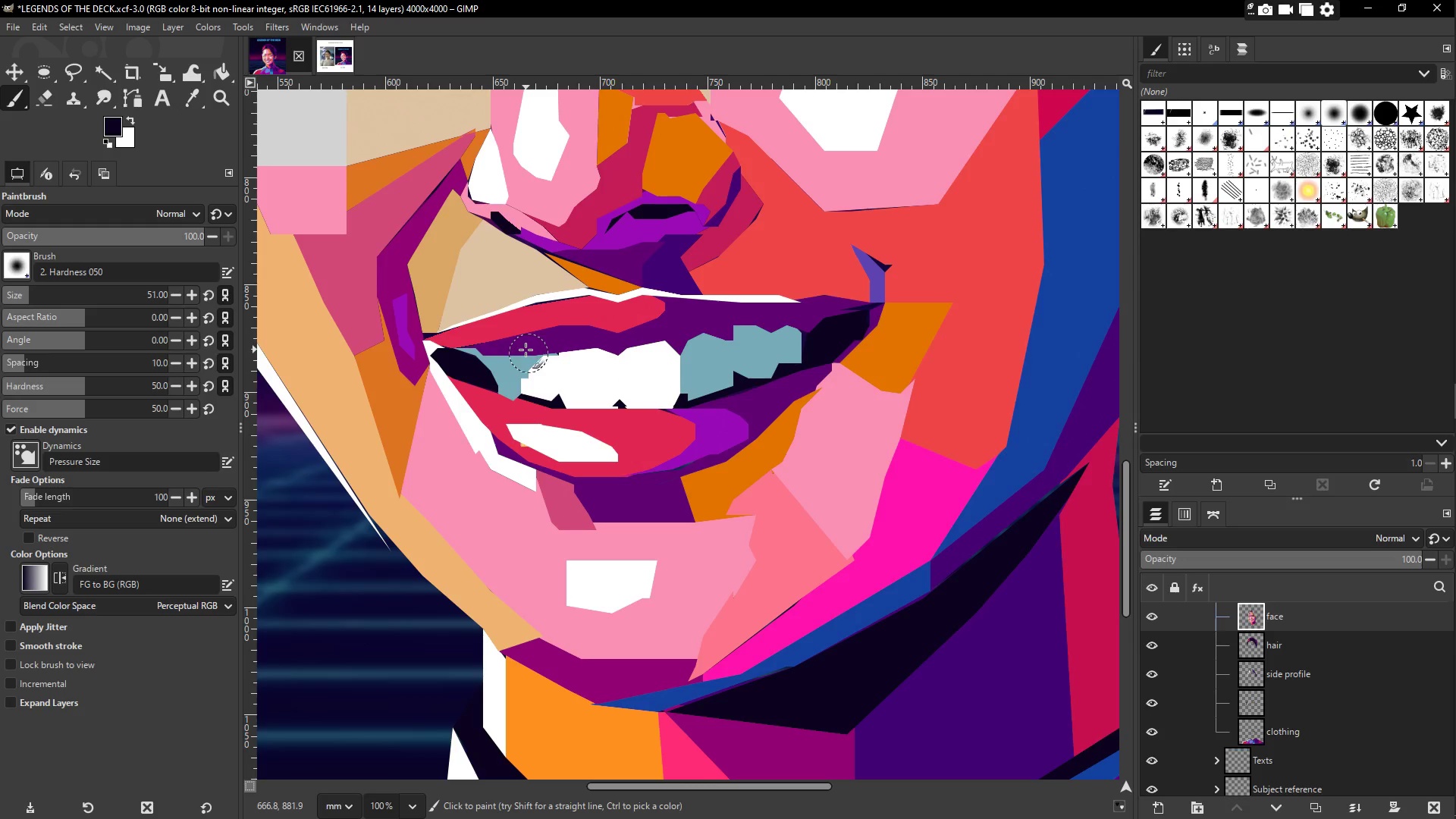 
scroll: coordinate [514, 374], scroll_direction: up, amount: 16.0
 